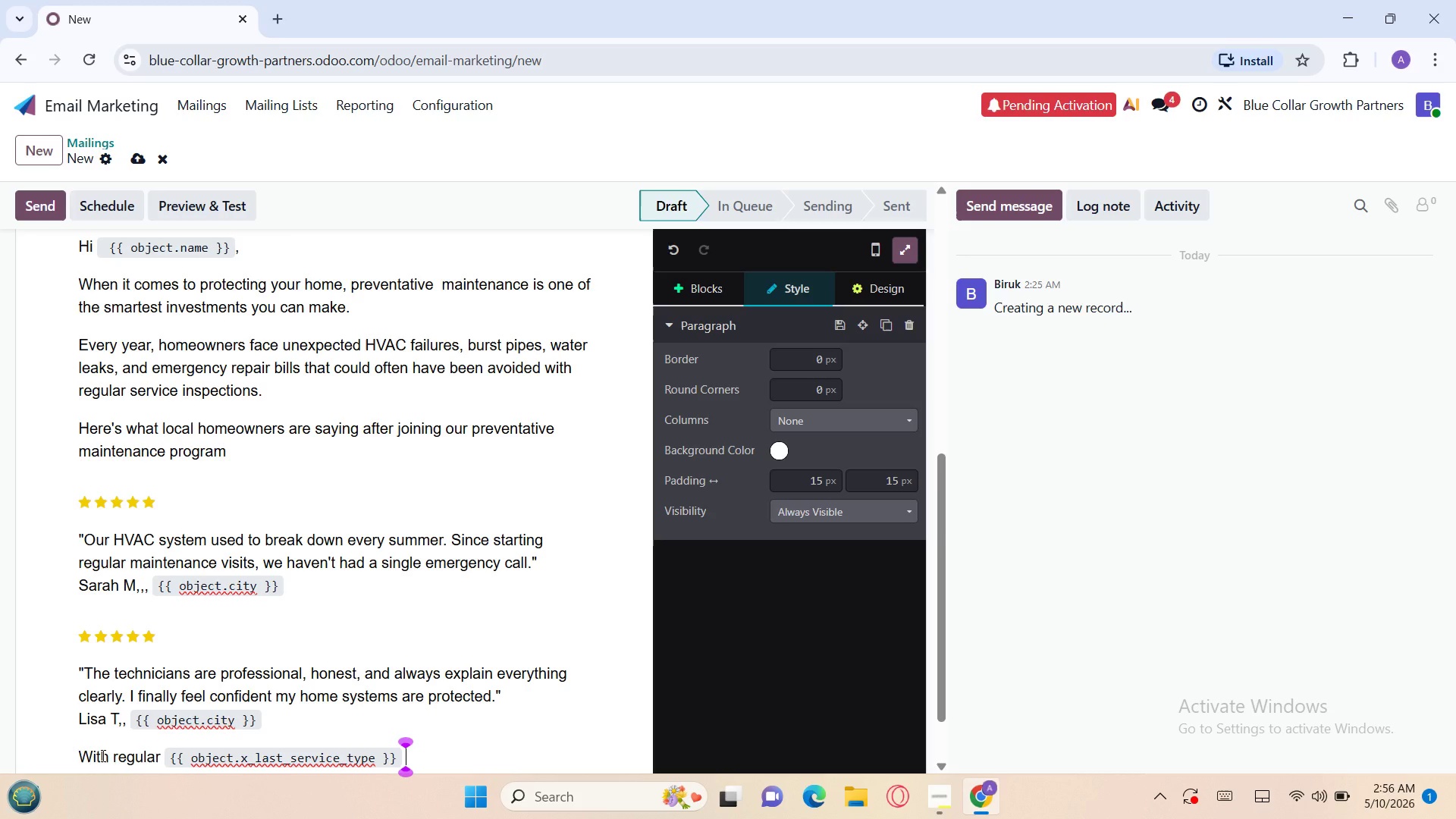 
type(maintenance, homeowners can)
 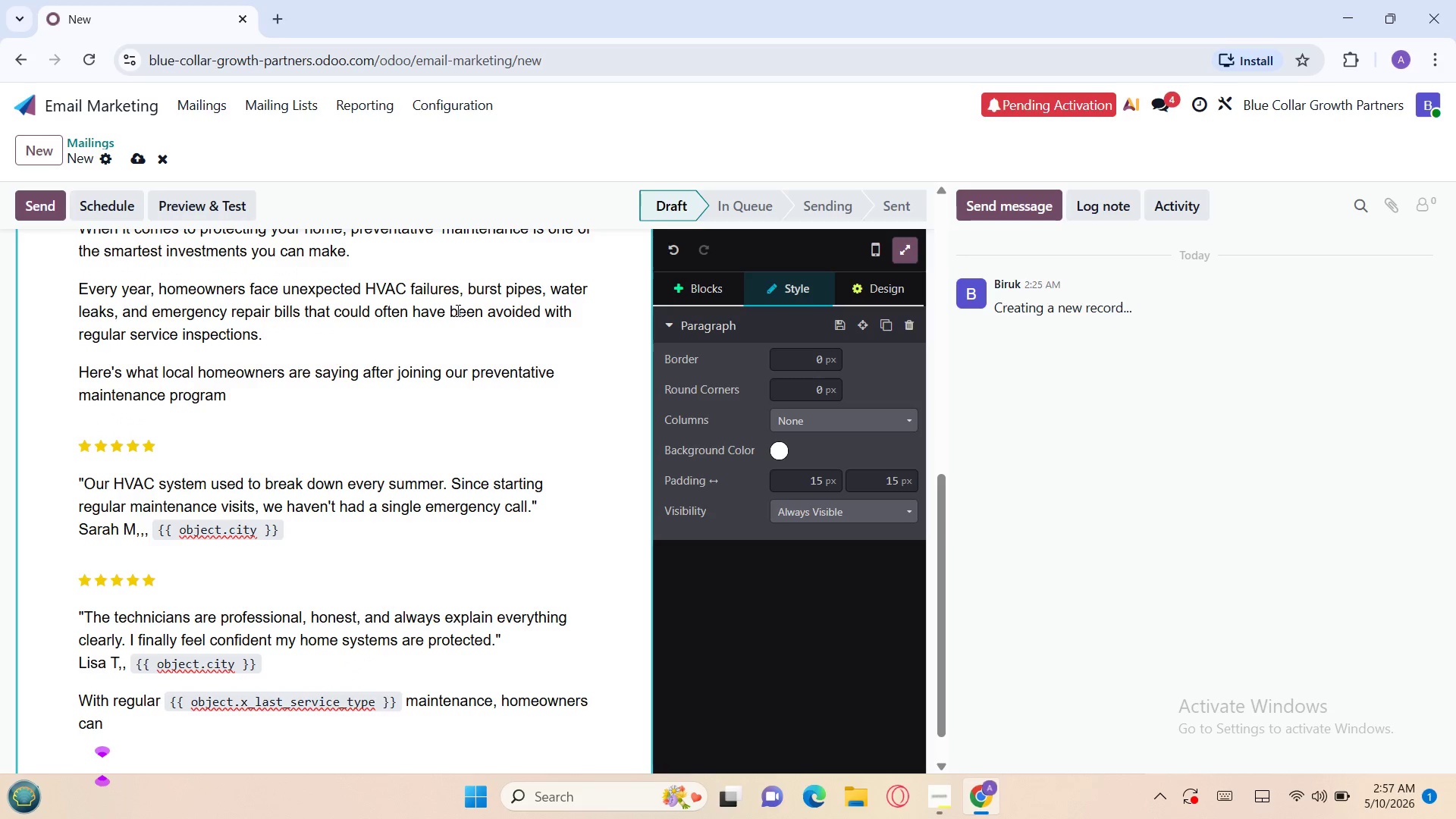 
wait(8.19)
 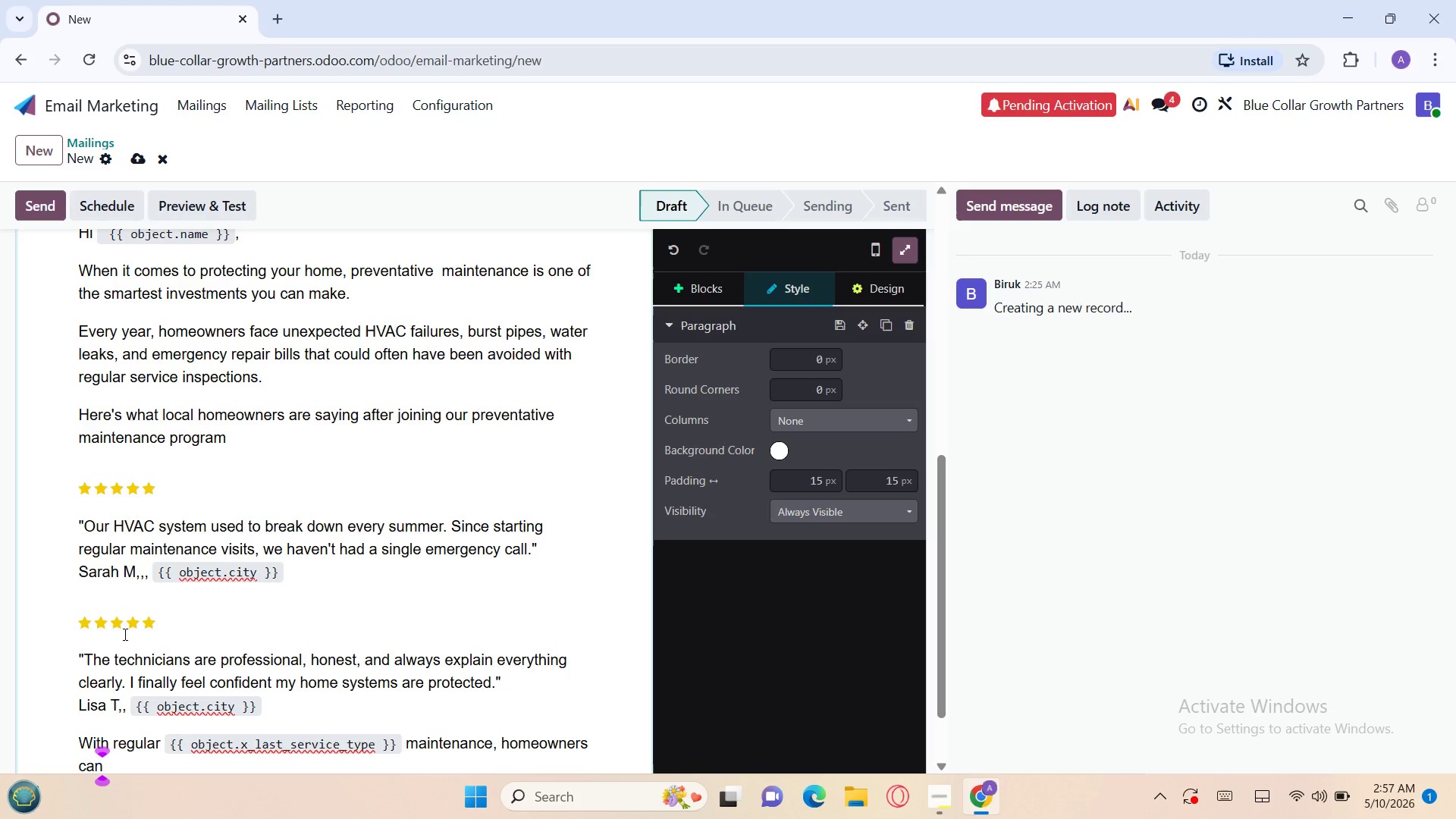 
key(Shift+Semicolon)
 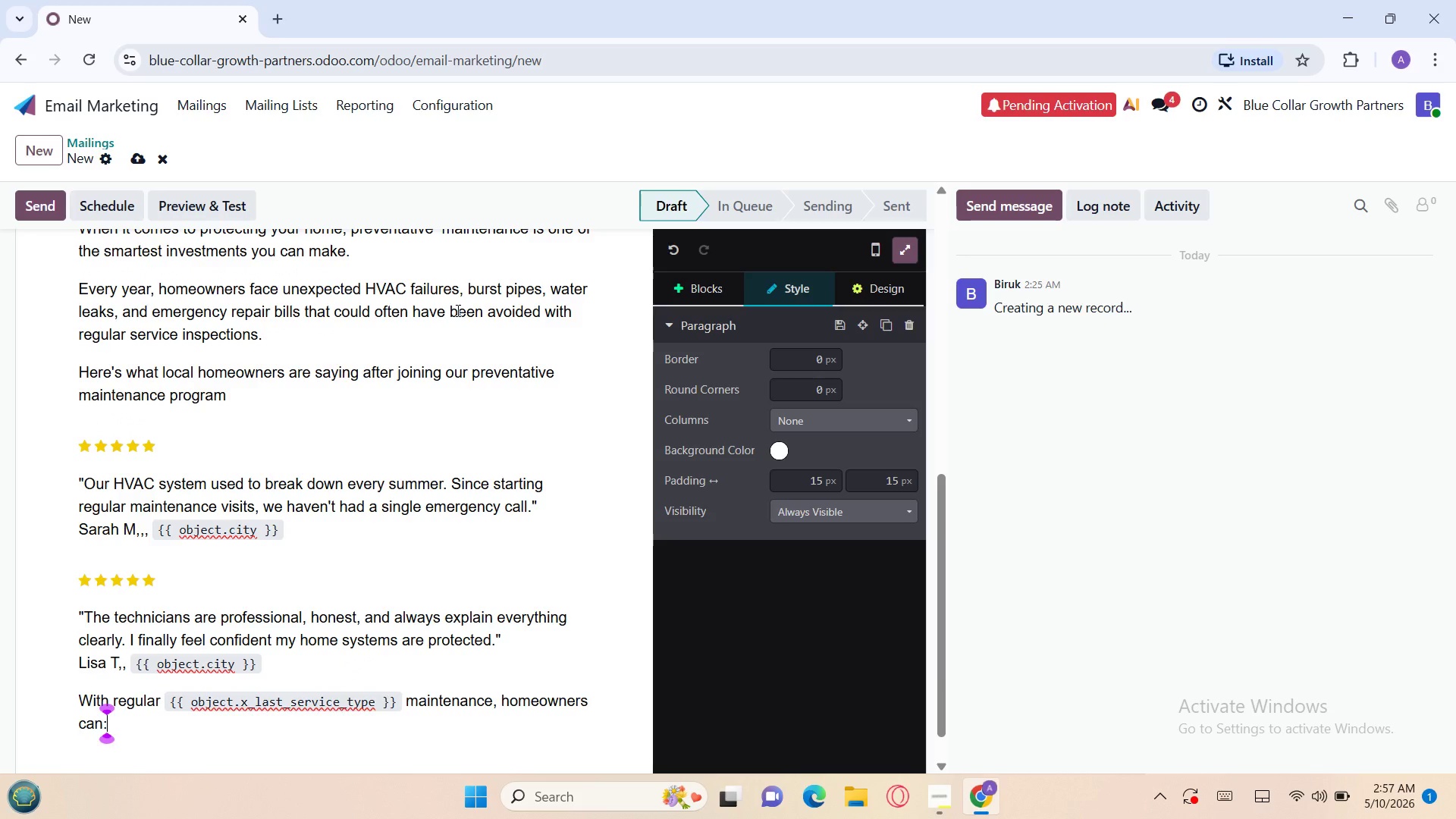 
key(Enter)
 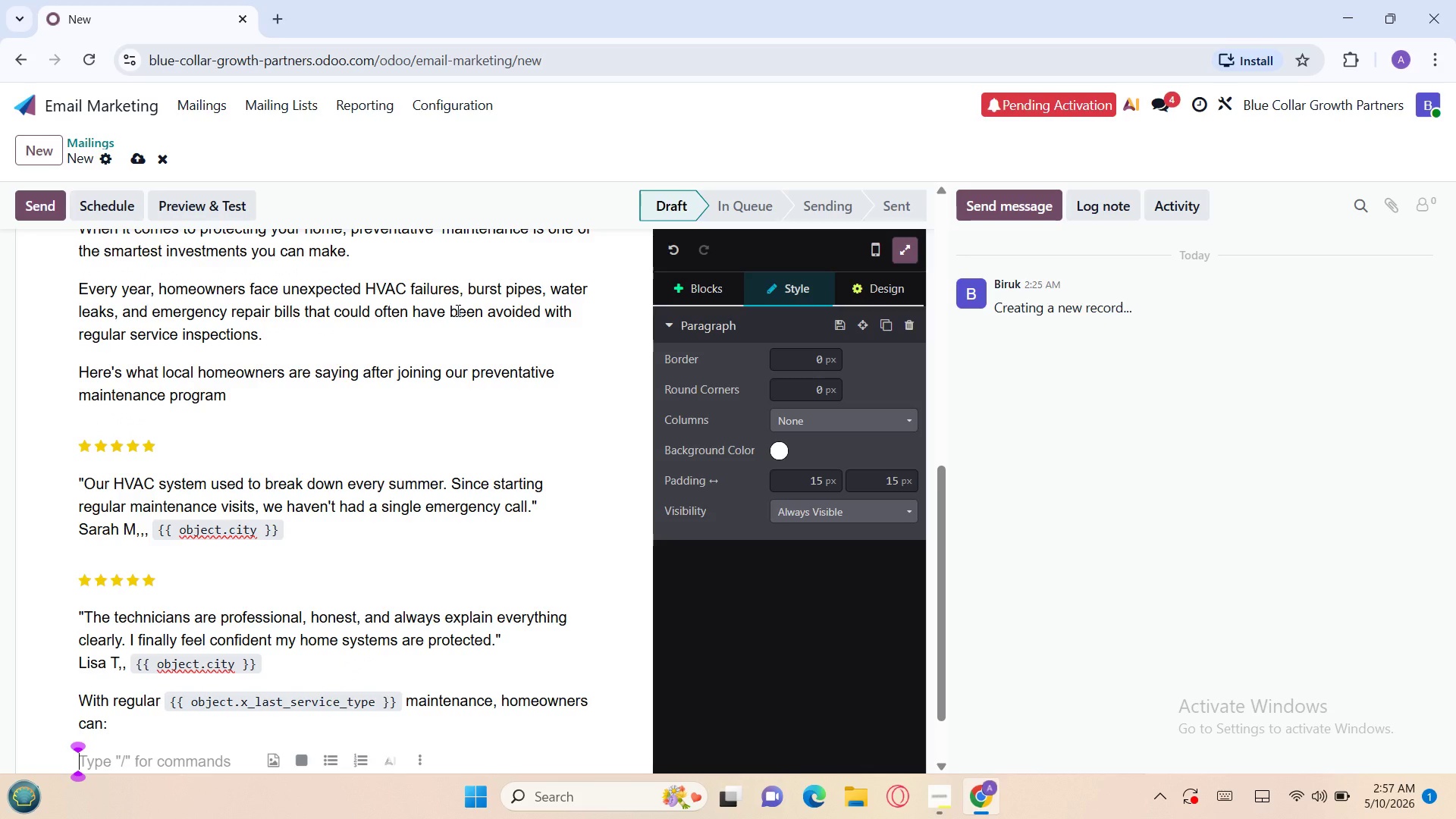 
key(Enter)
 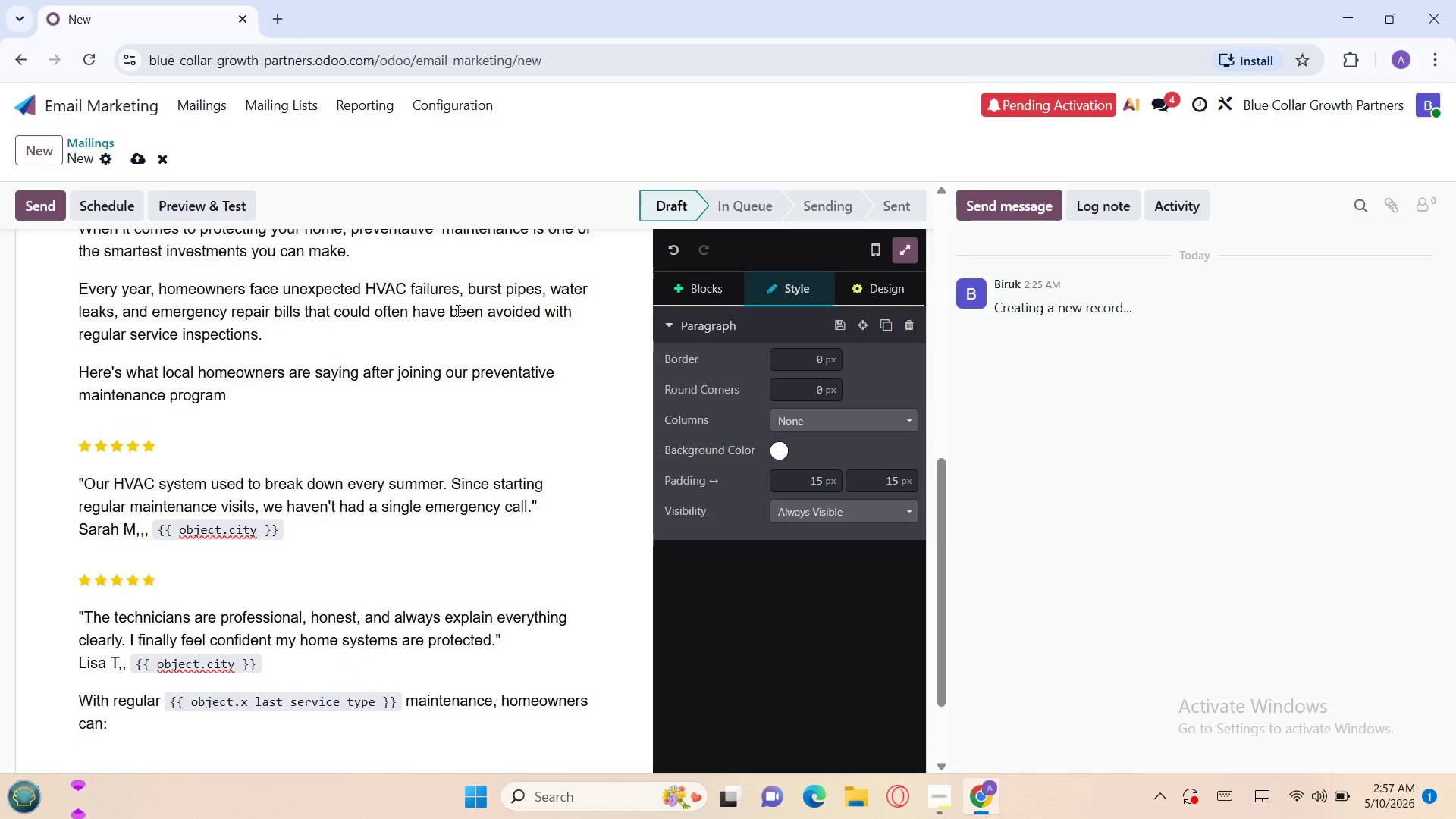 
key(Enter)
 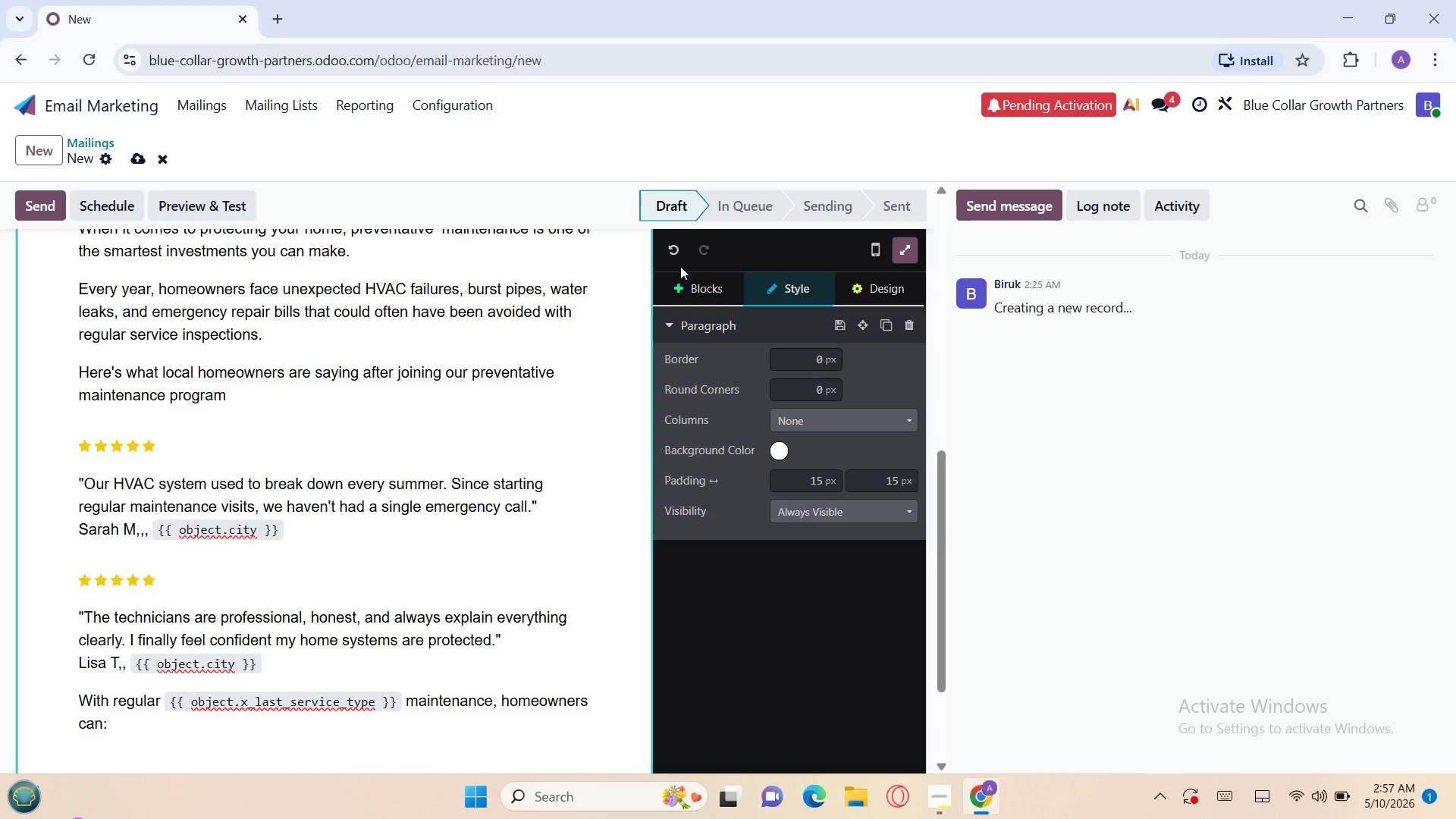 
left_click([686, 285])
 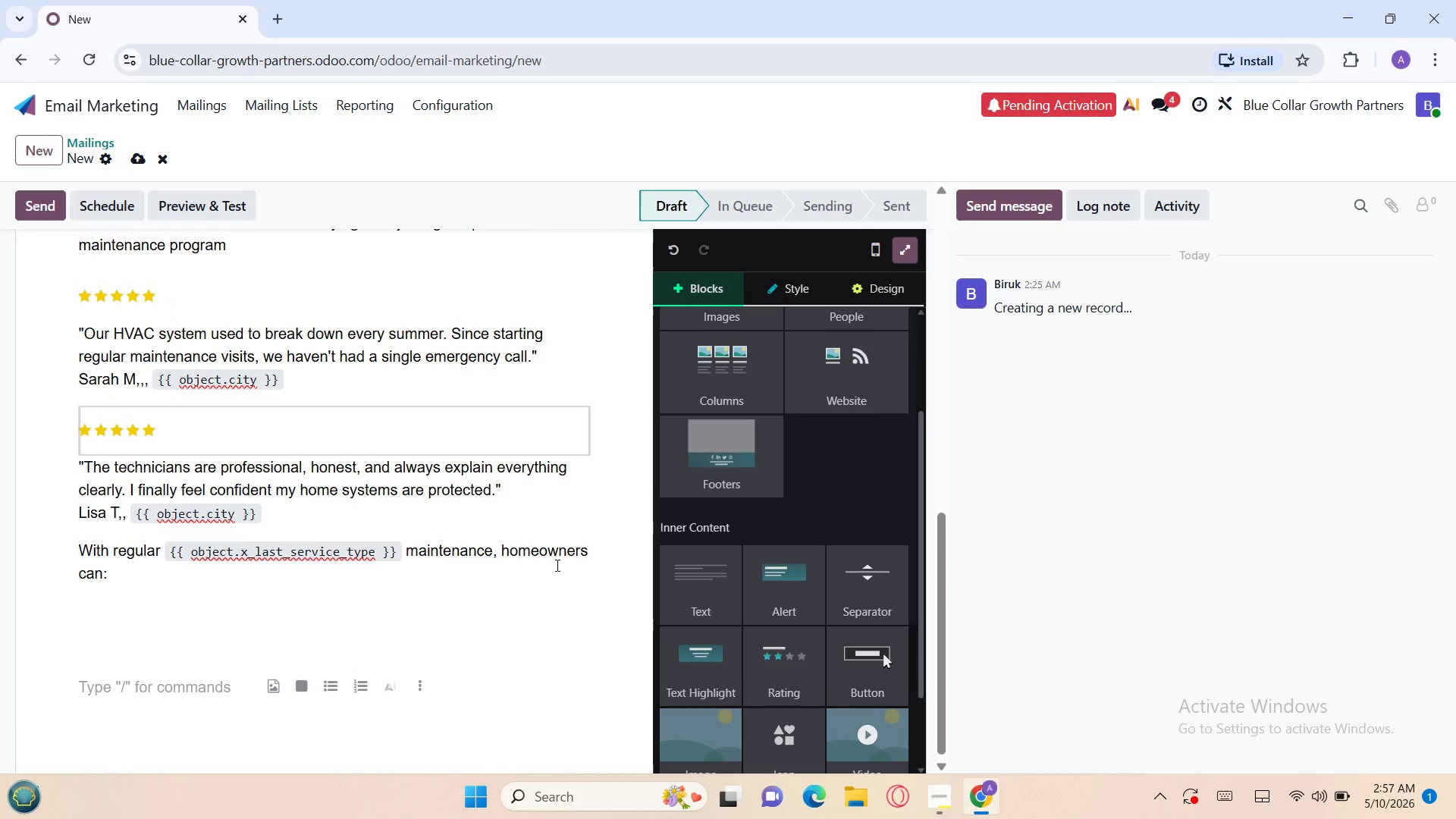 
wait(5.53)
 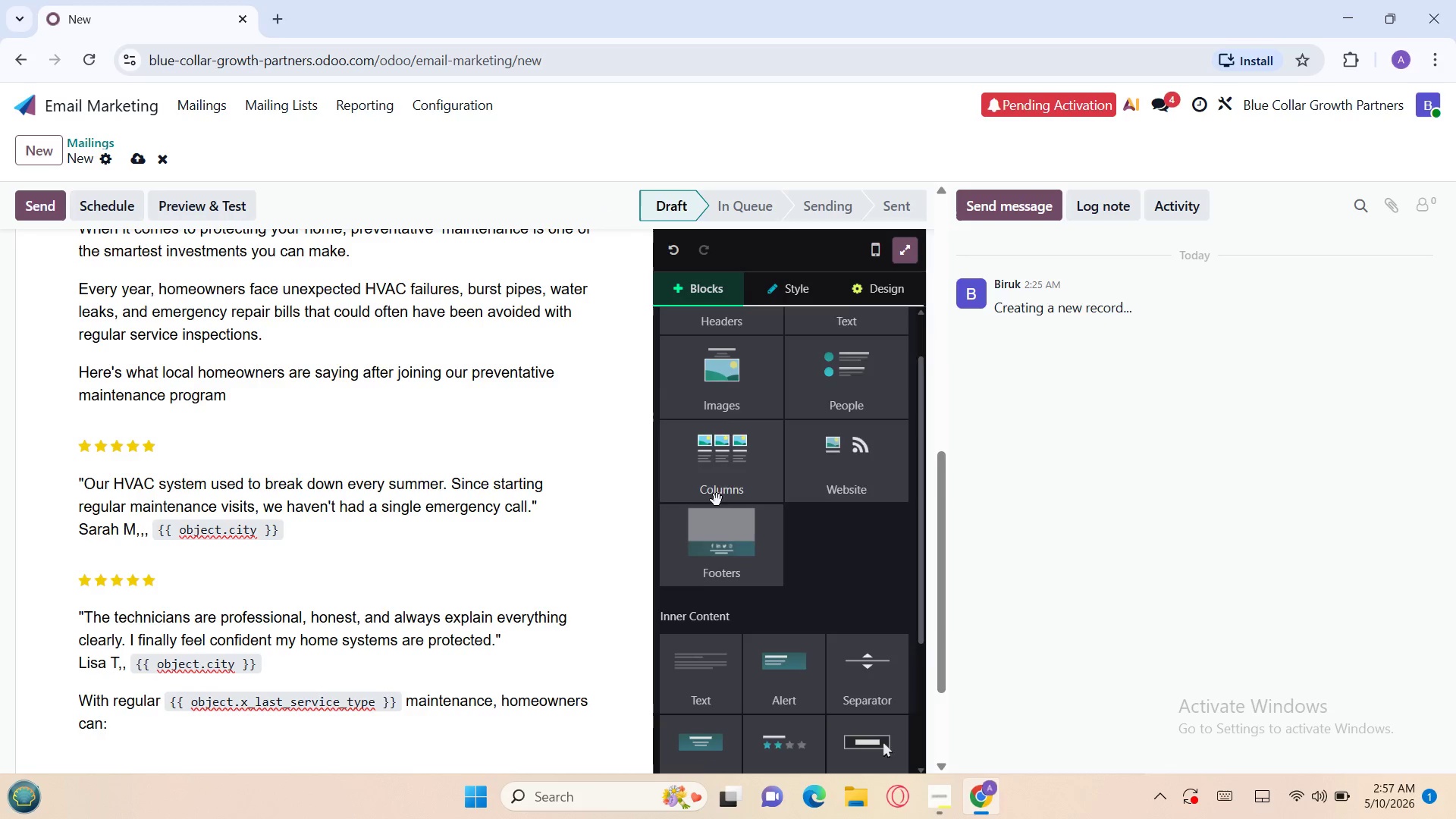 
left_click_drag(start_coordinate=[703, 667], to_coordinate=[512, 623])
 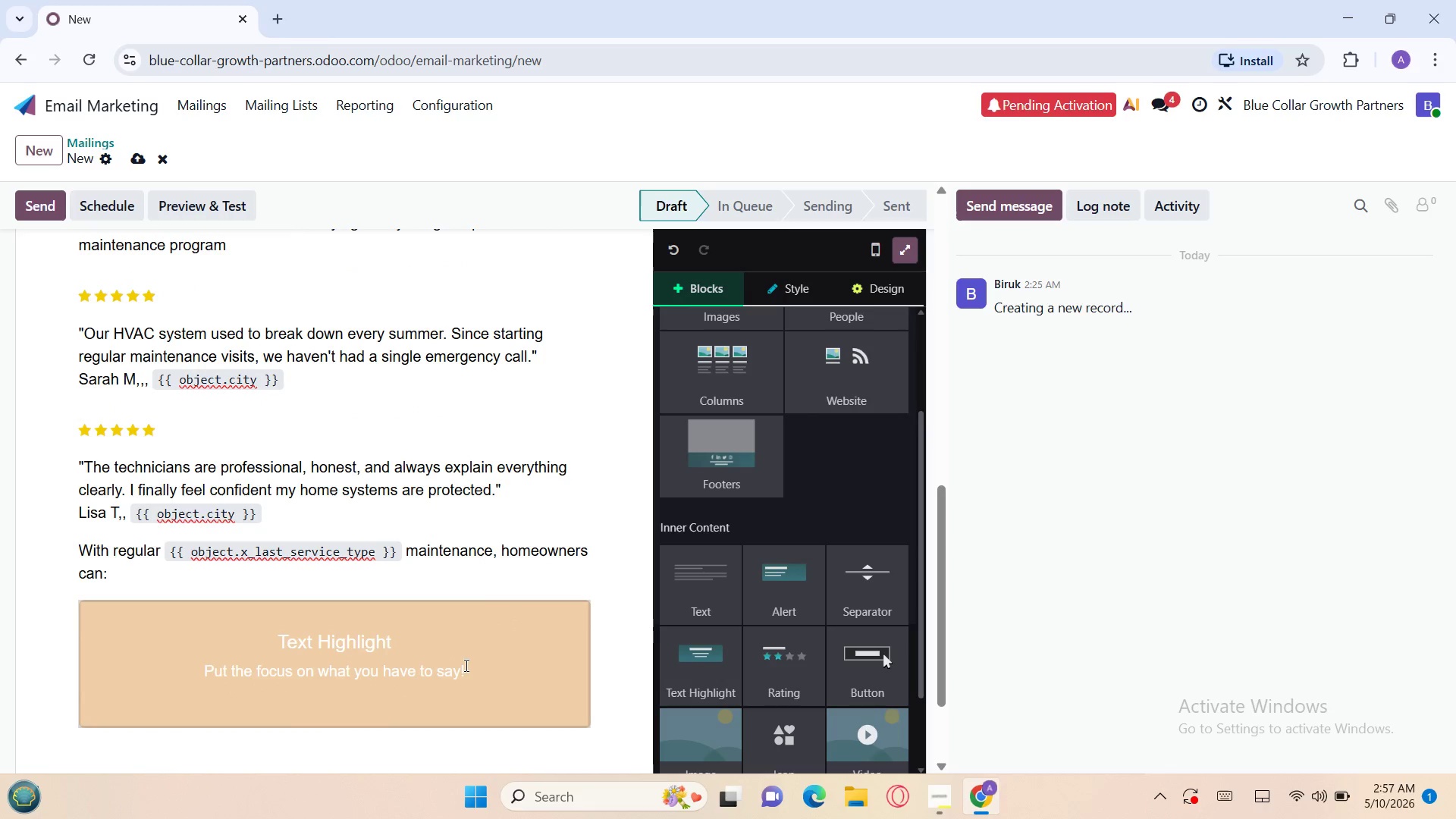 
left_click_drag(start_coordinate=[469, 668], to_coordinate=[281, 639])
 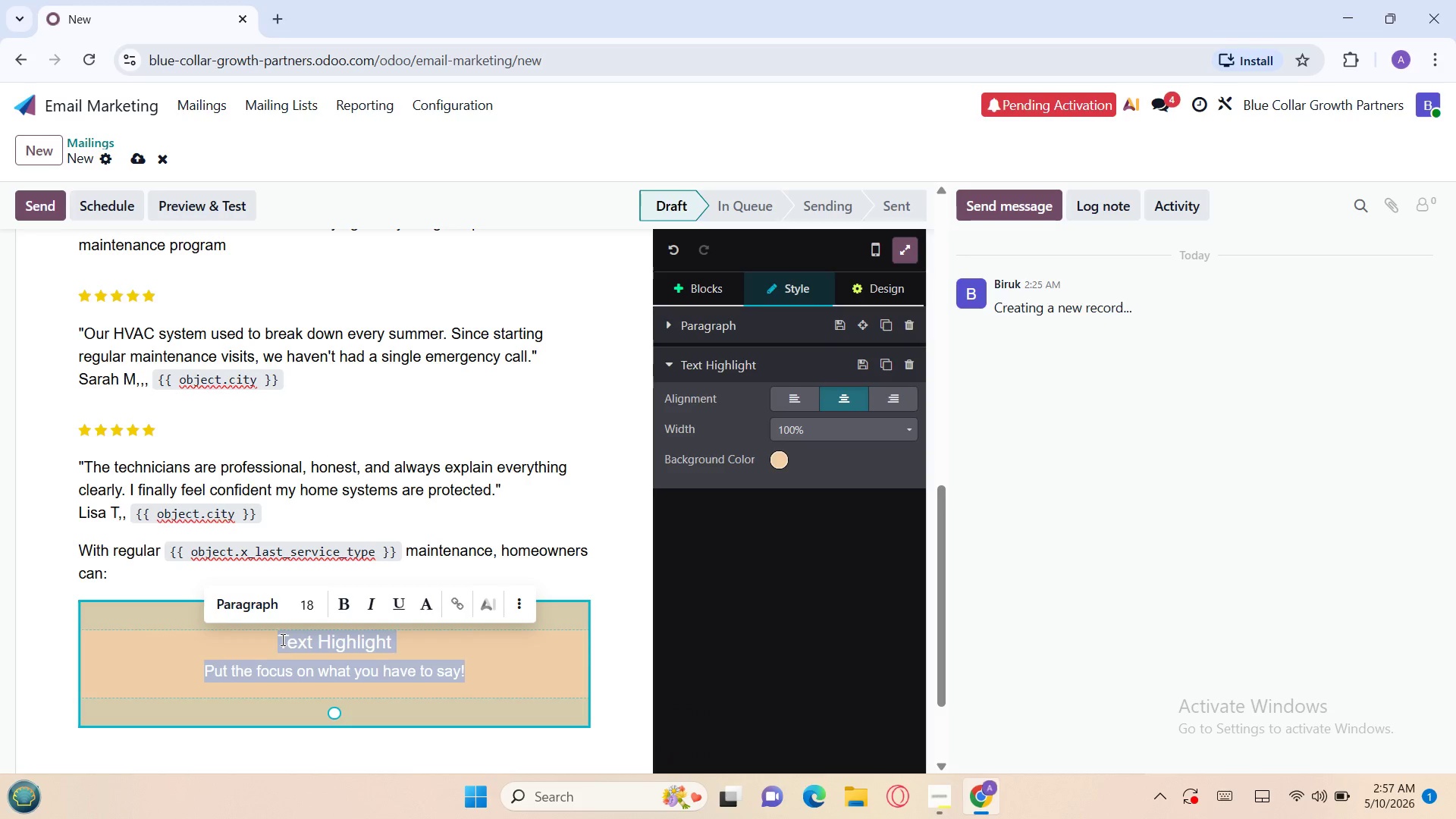 
key(Backspace)
 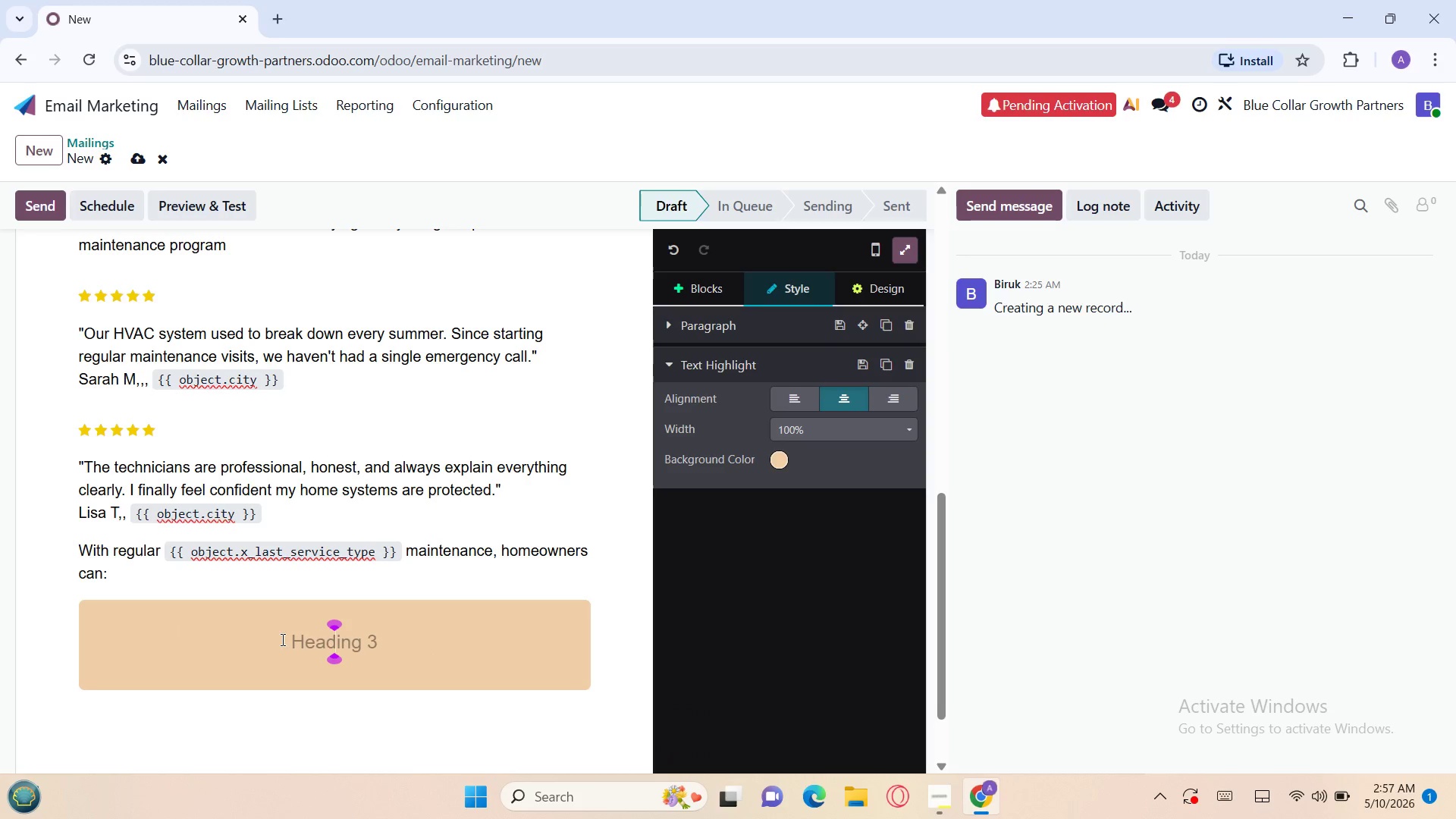 
type(Avoid )
 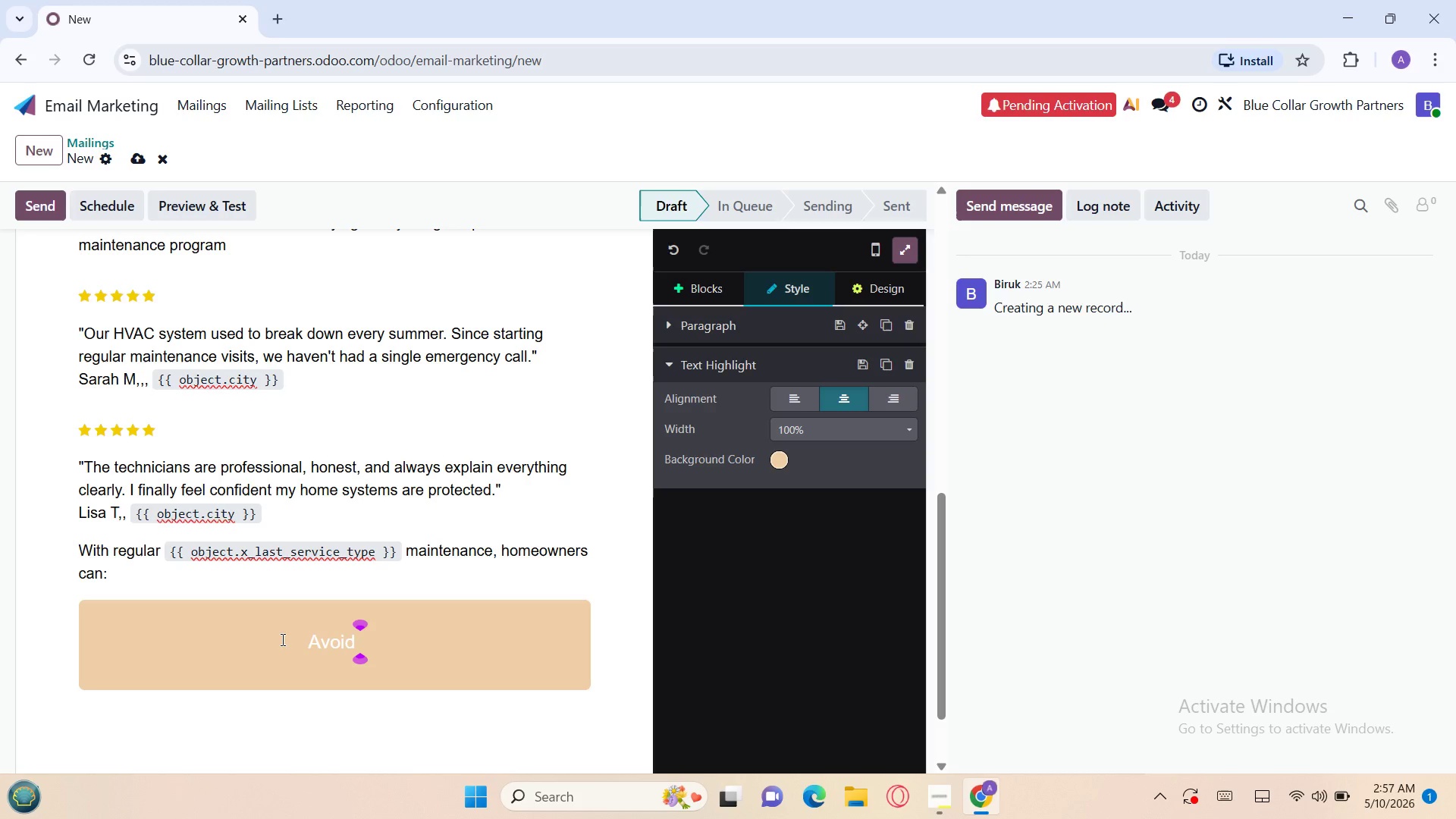 
hold_key(key=ShiftLeft, duration=0.56)
 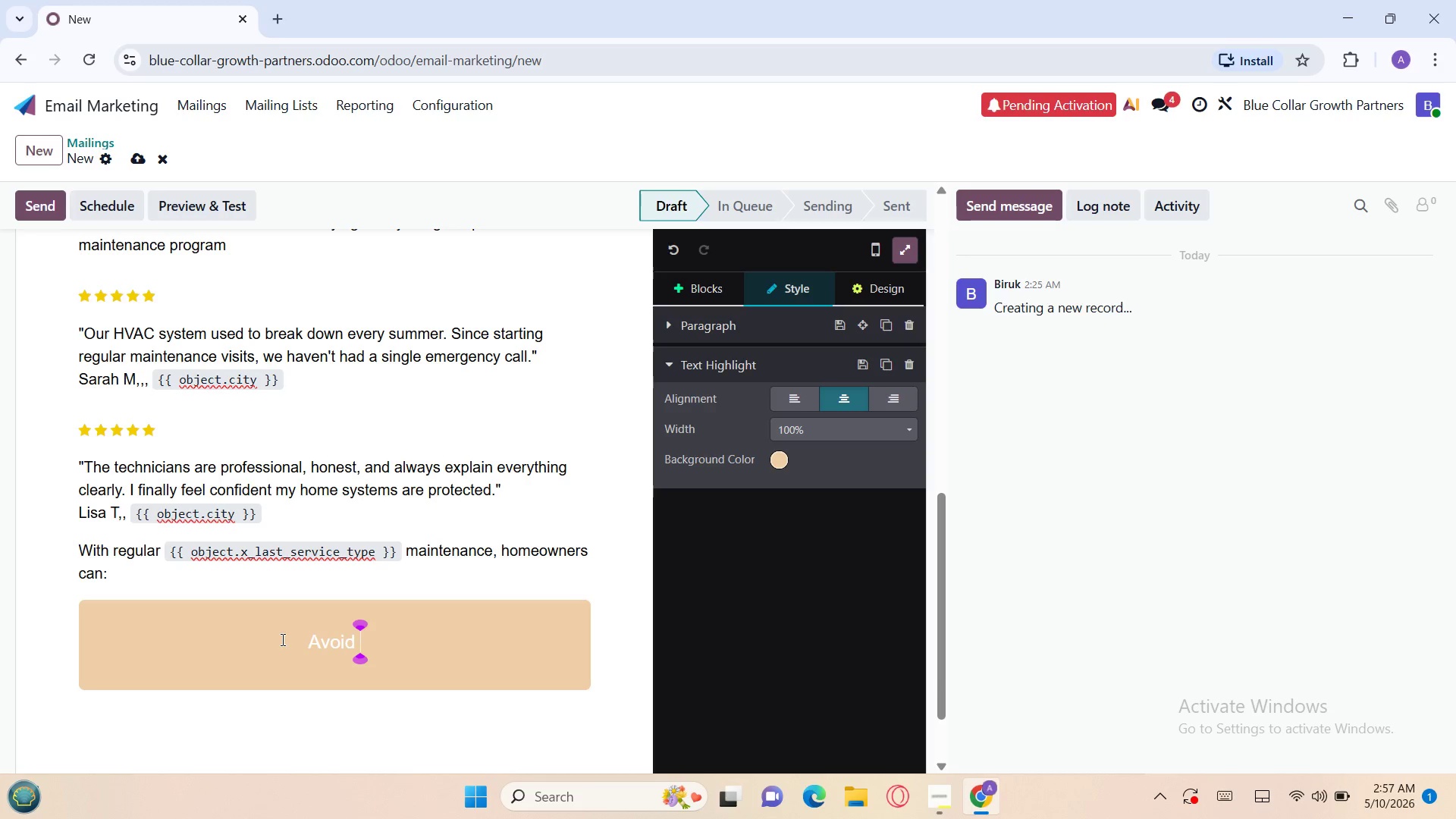 
type(sur)
 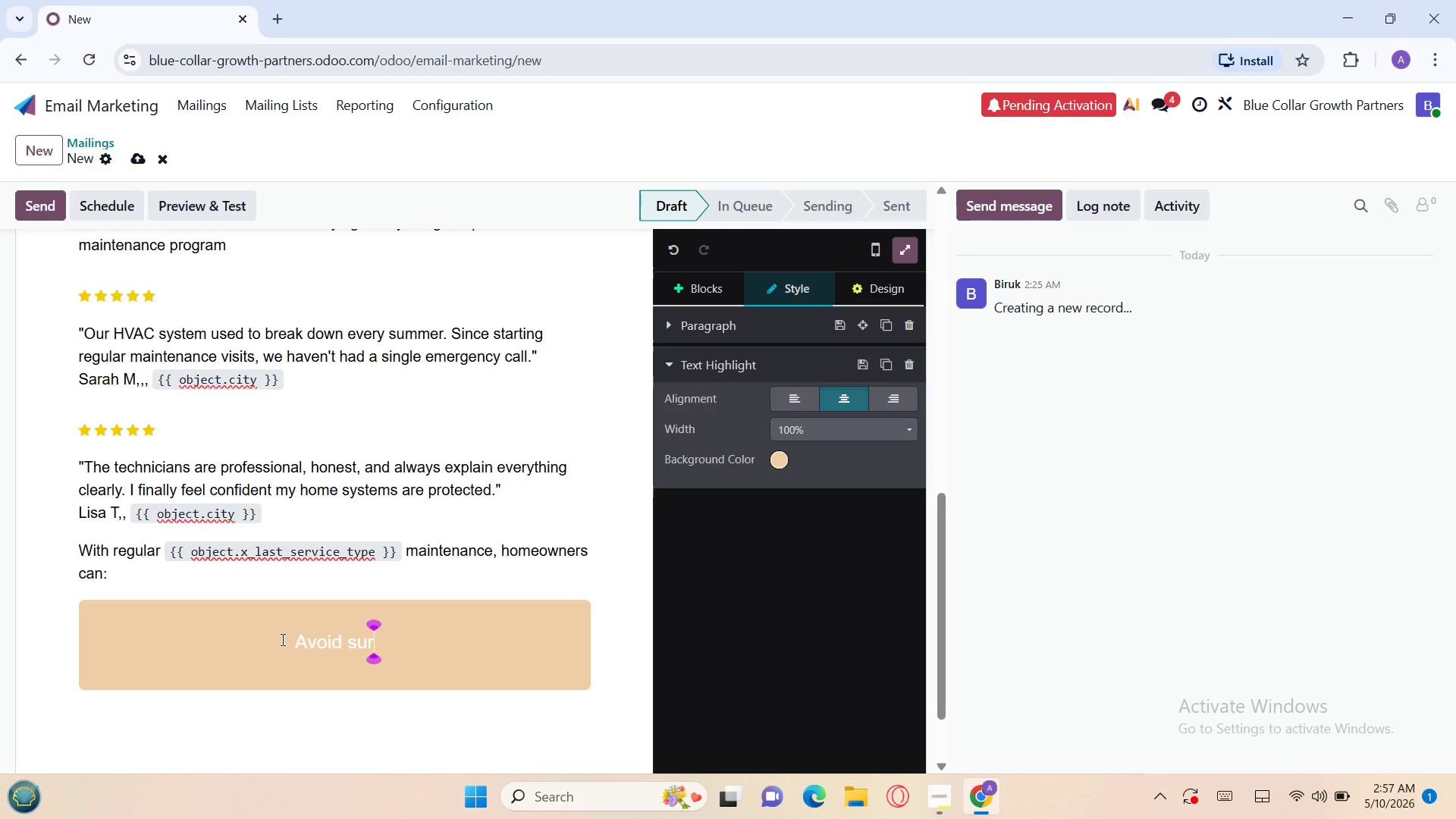 
type(prise breakdowns)
 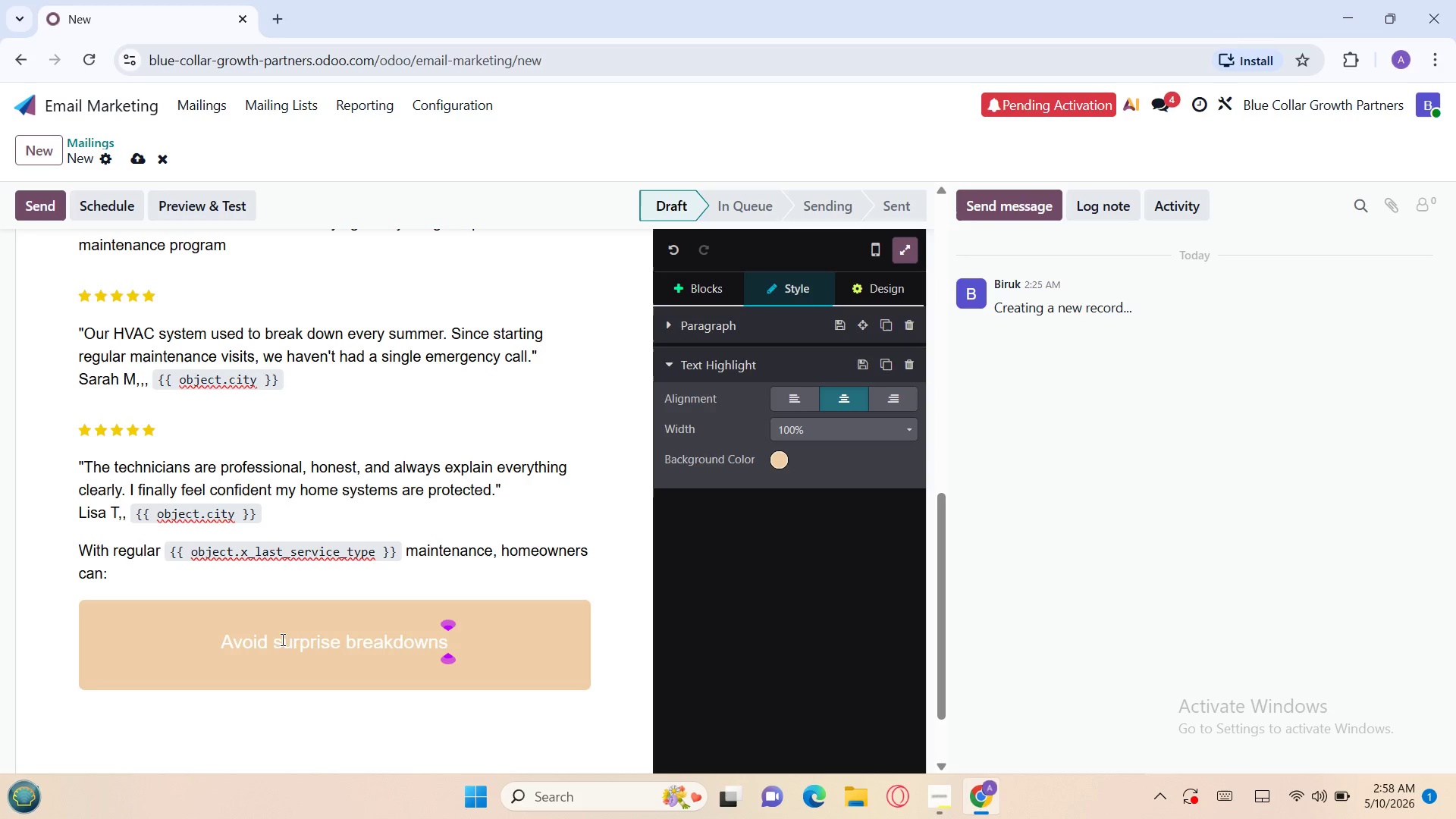 
key(Enter)
 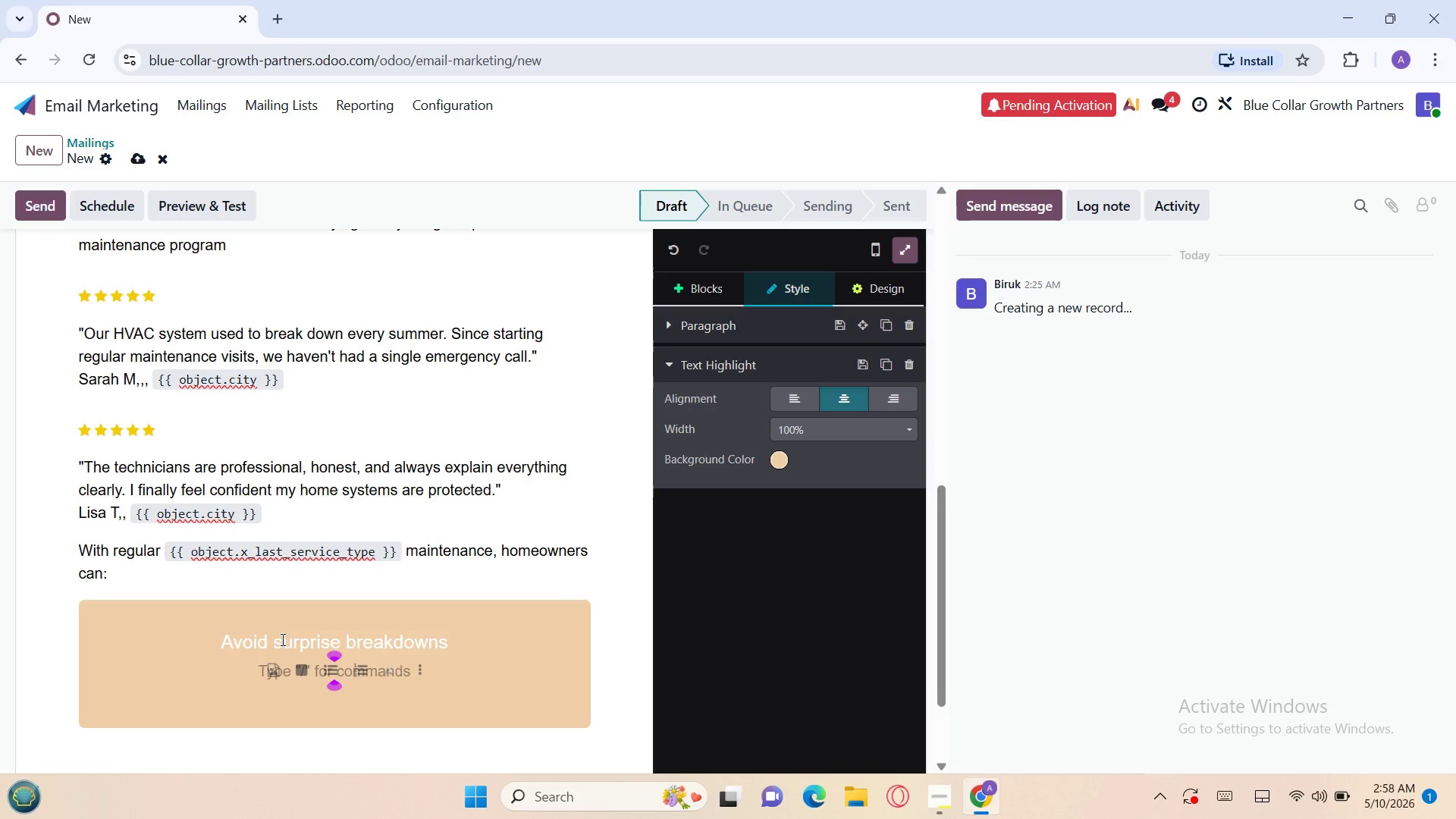 
type(Extend)
 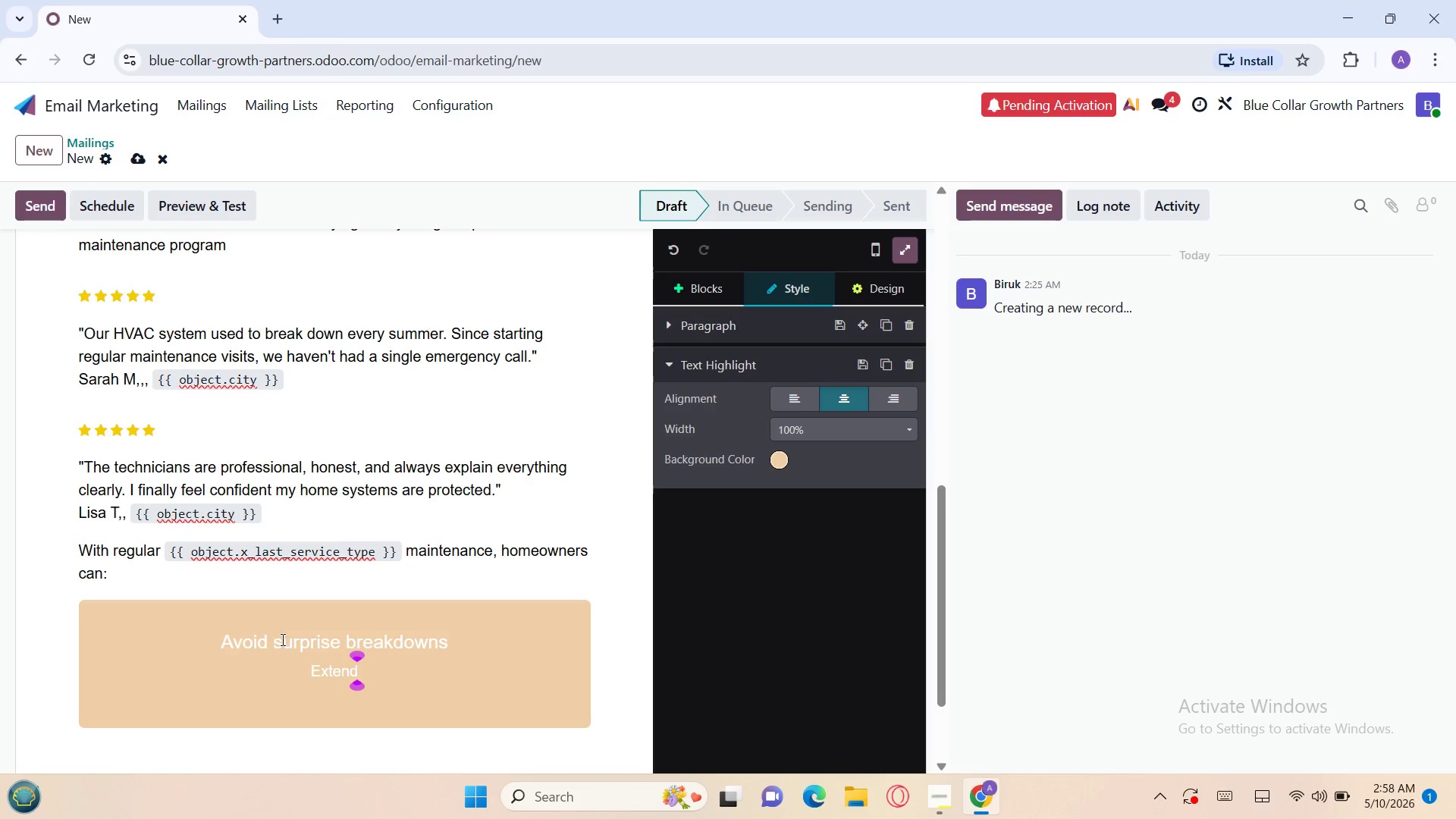 
type( E)
key(Backspace)
type(equipment lifetime)
 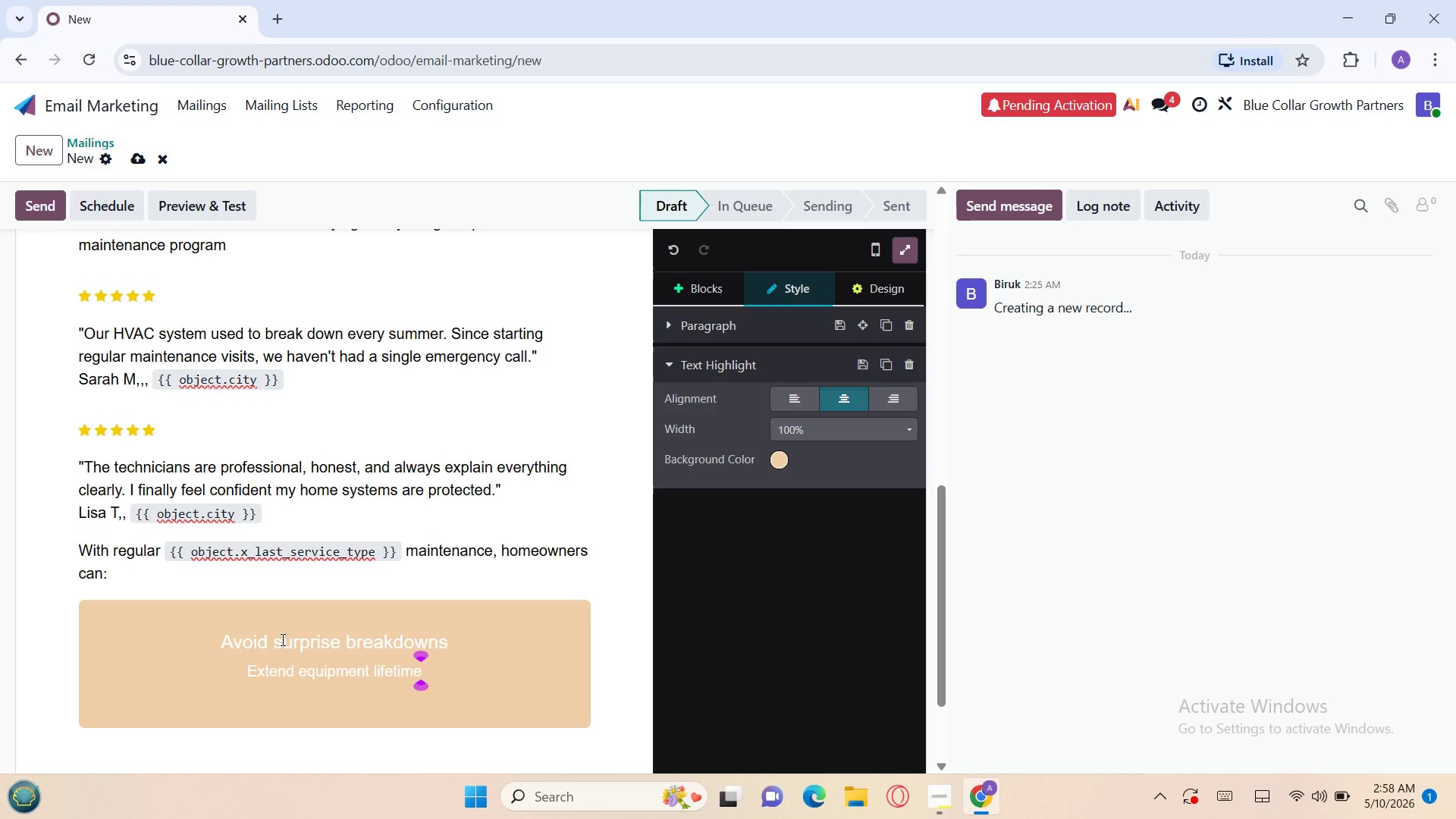 
key(Backspace)
key(Backspace)
key(Backspace)
key(Backspace)
type(span)
 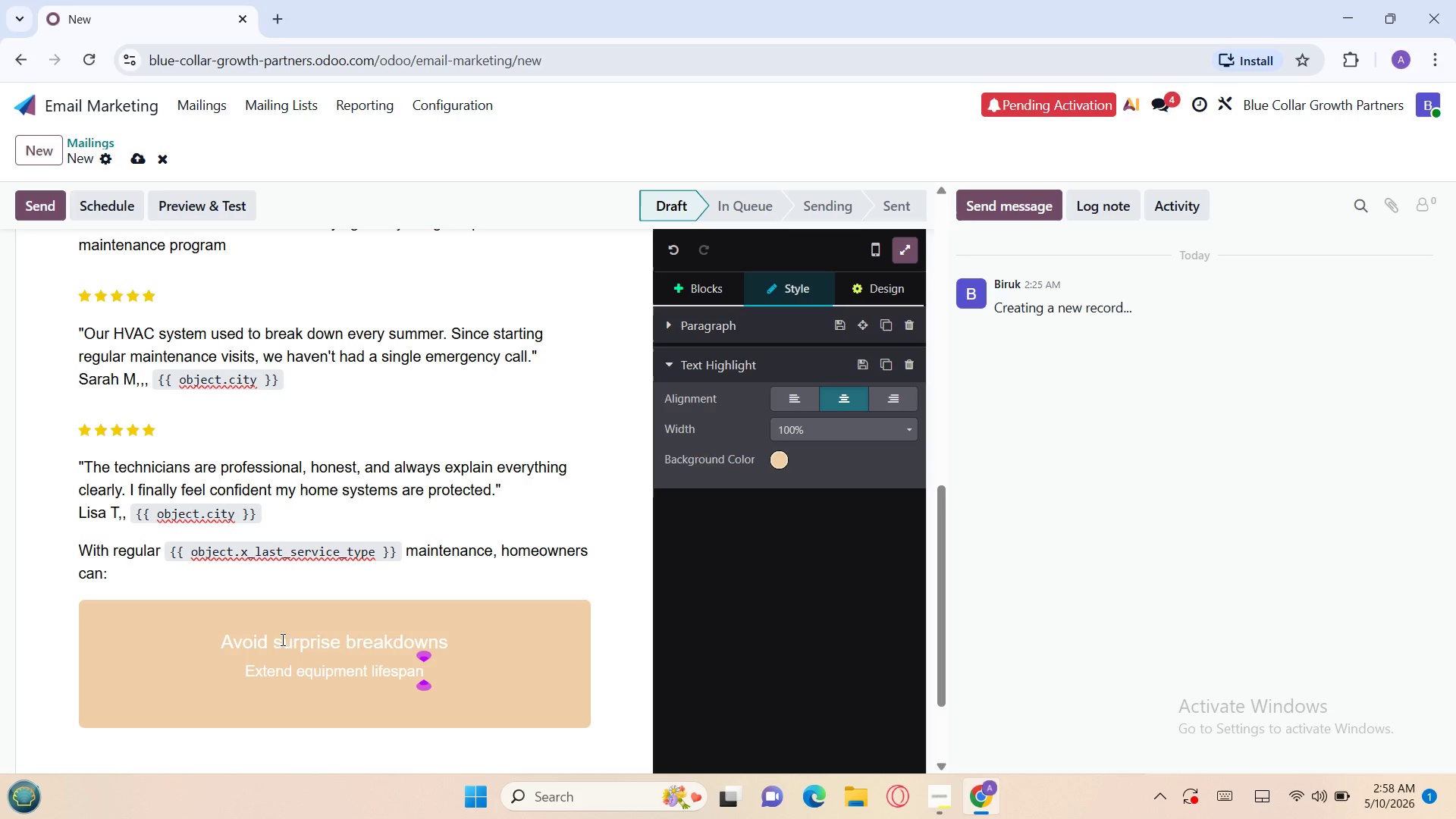 
key(Enter)
 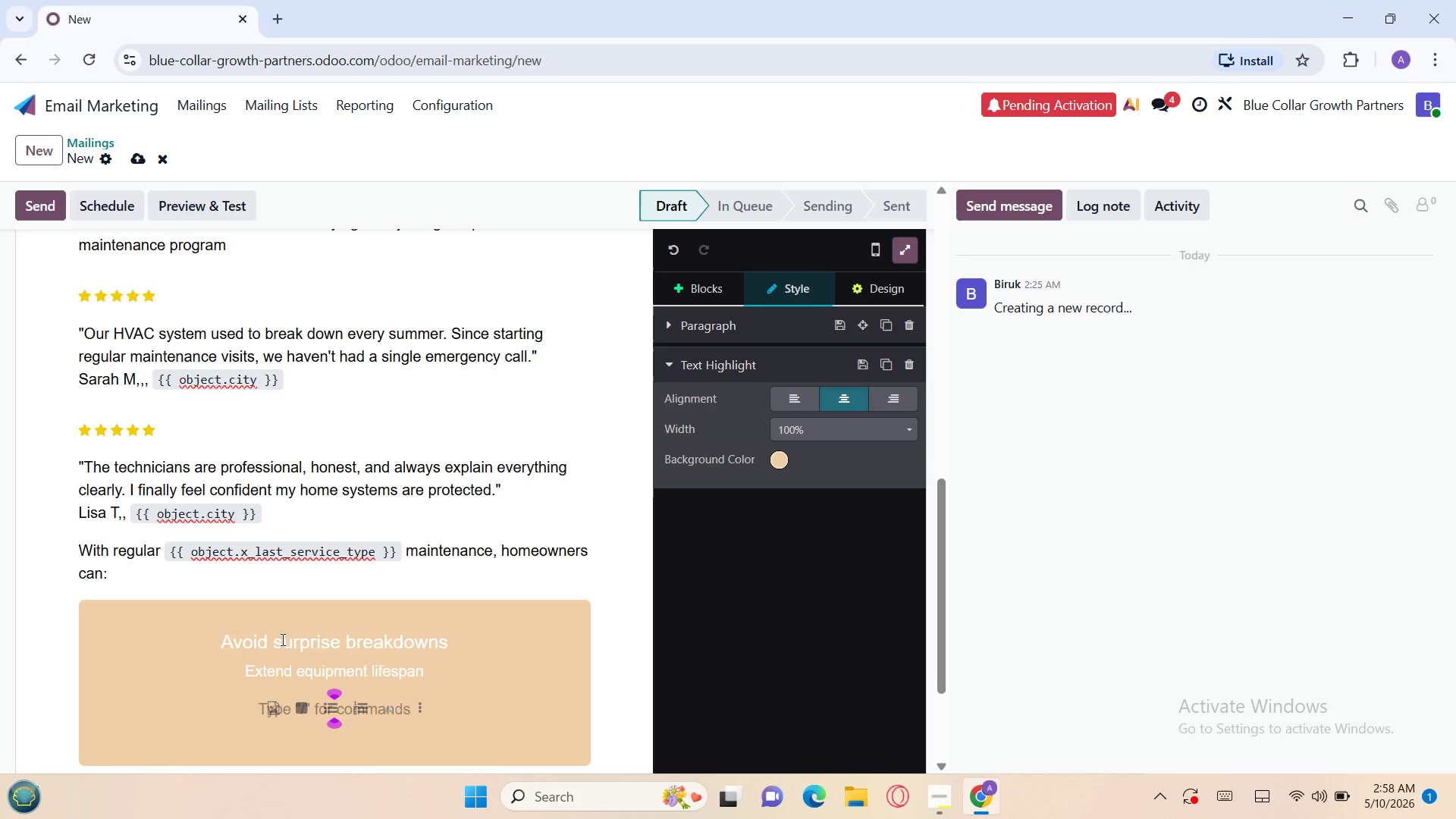 
type(Improve home comfort)
 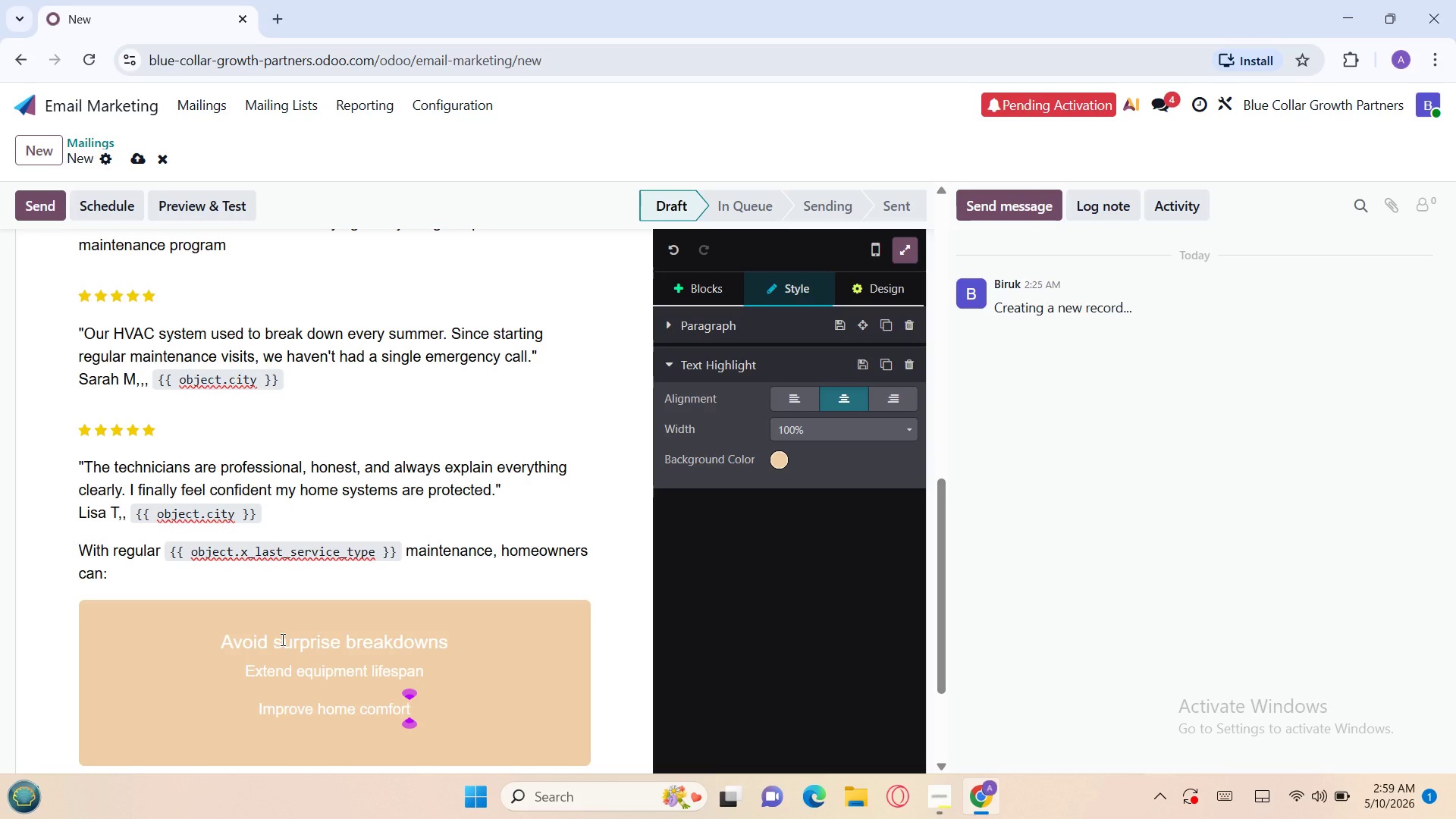 
key(Enter)
 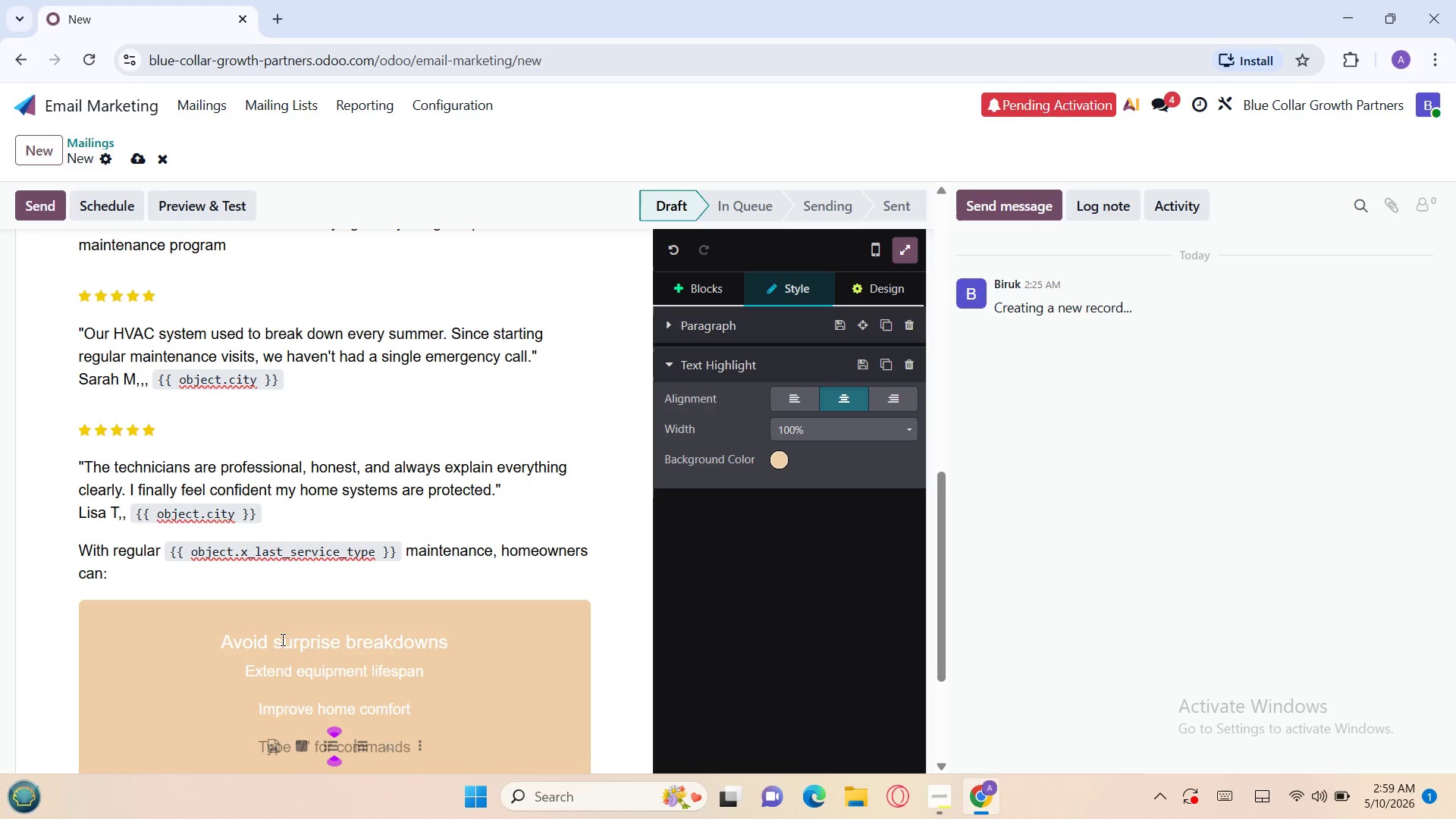 
type(Reduce mo)
 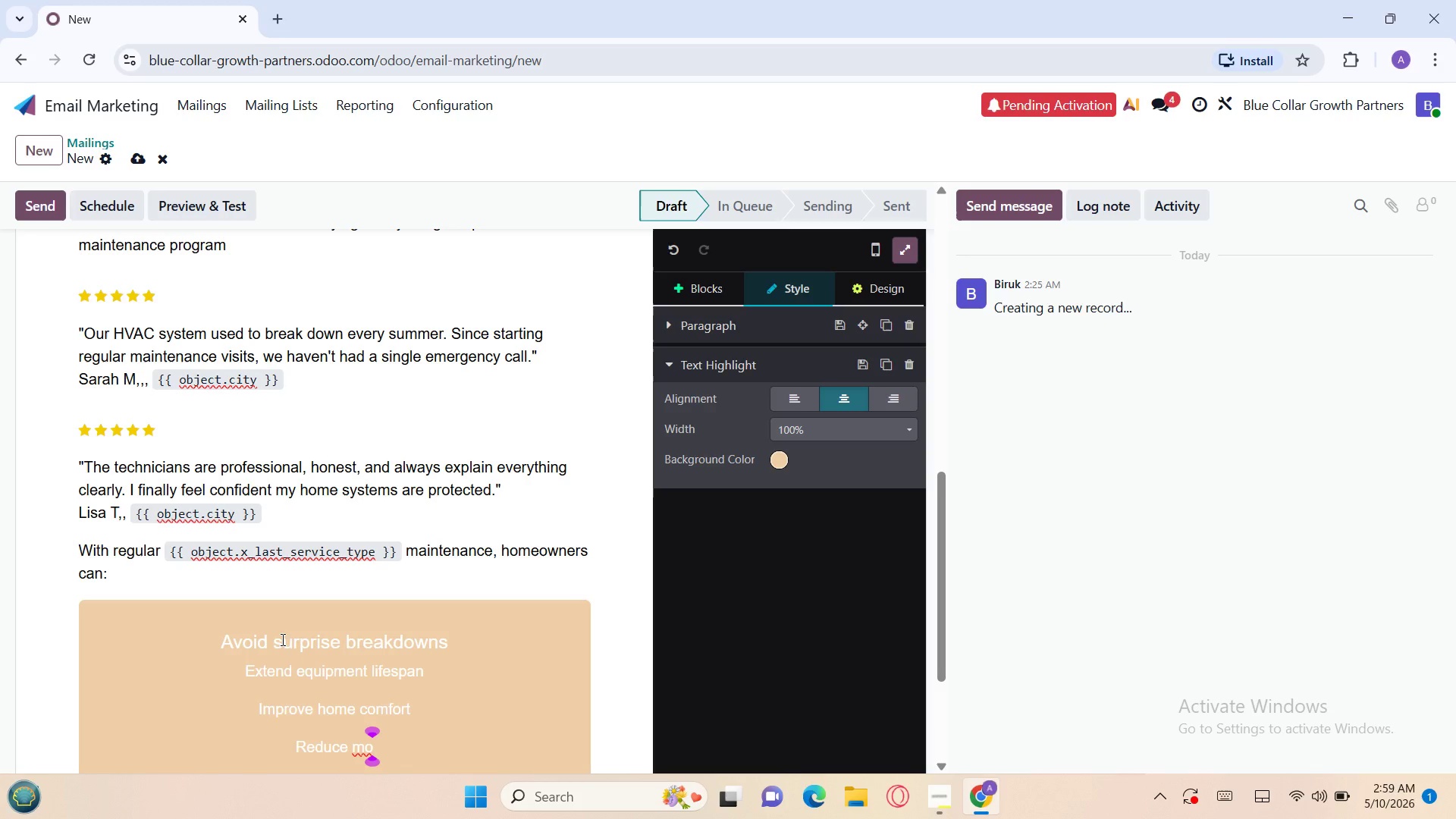 
type(thly )
 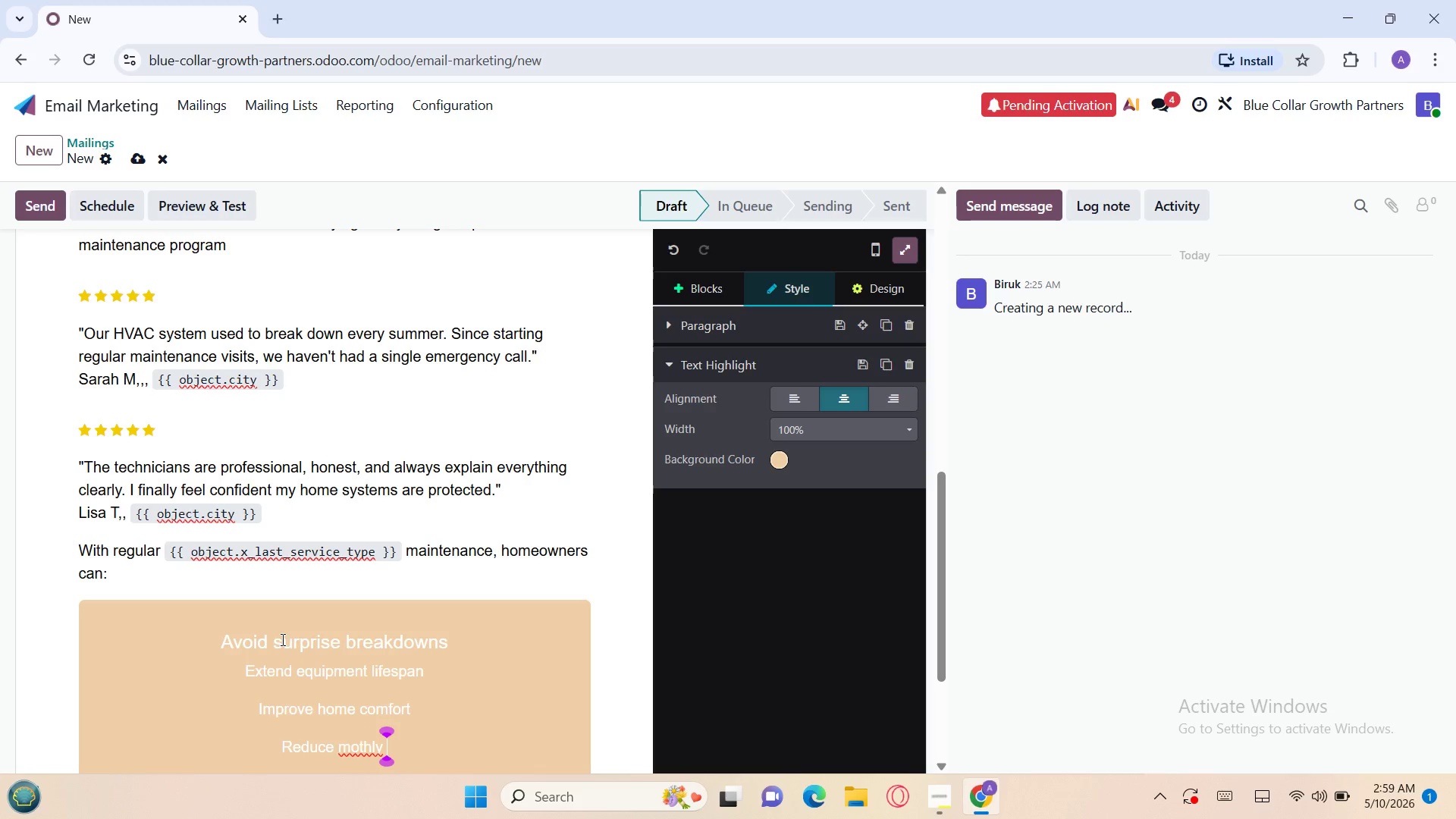 
wait(6.12)
 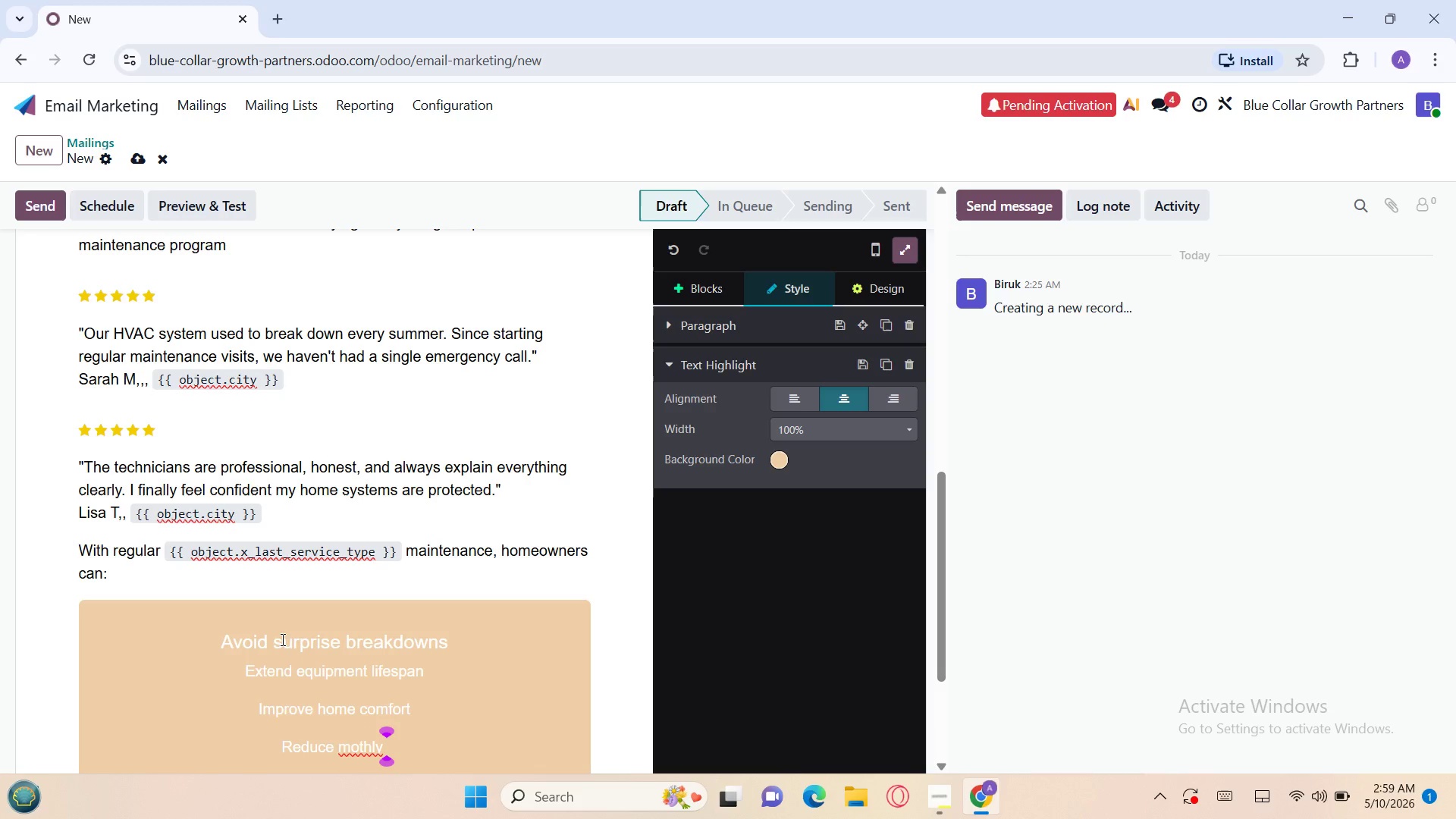 
type(utility costs)
 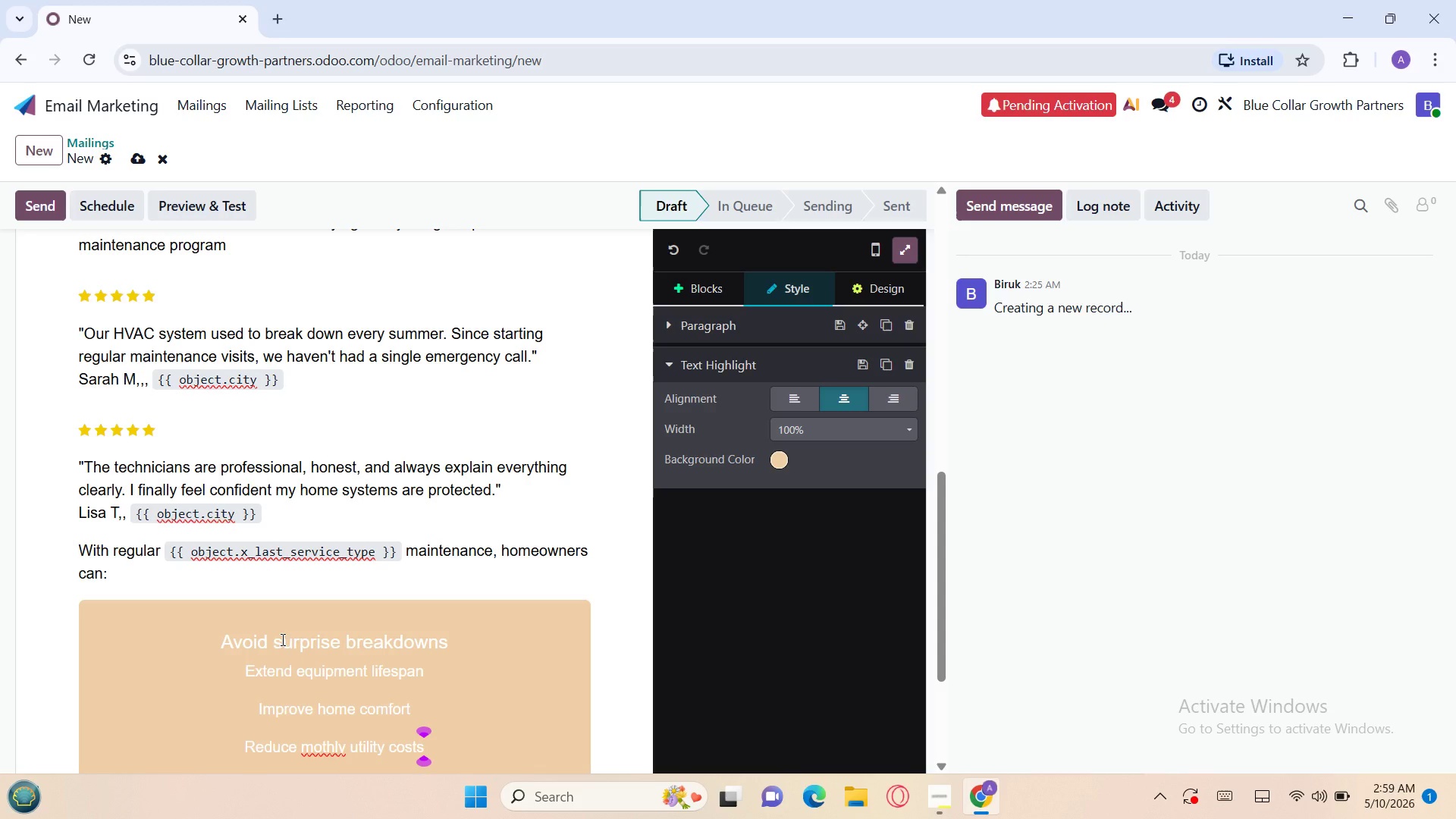 
key(Enter)
 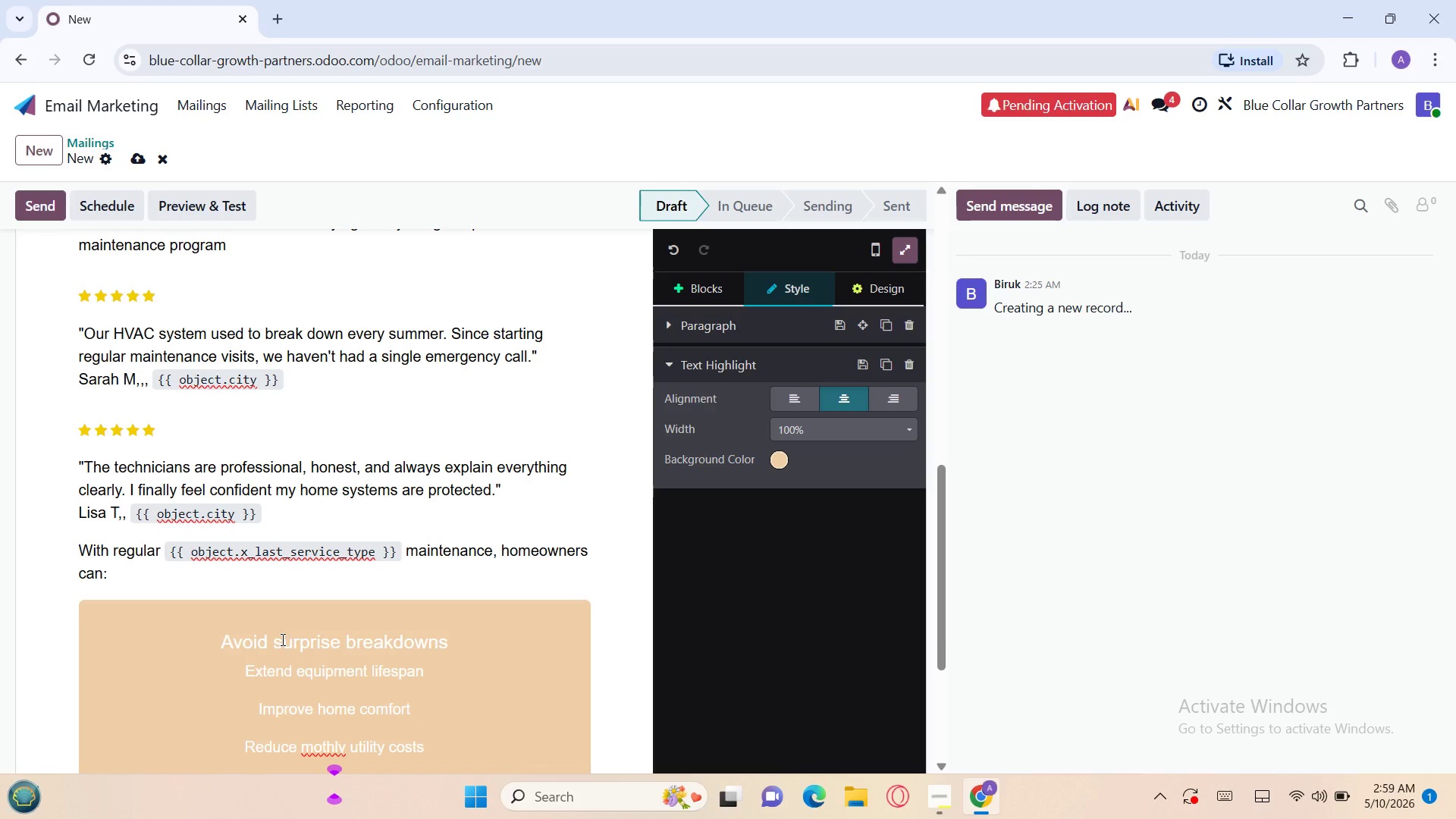 
wait(5.06)
 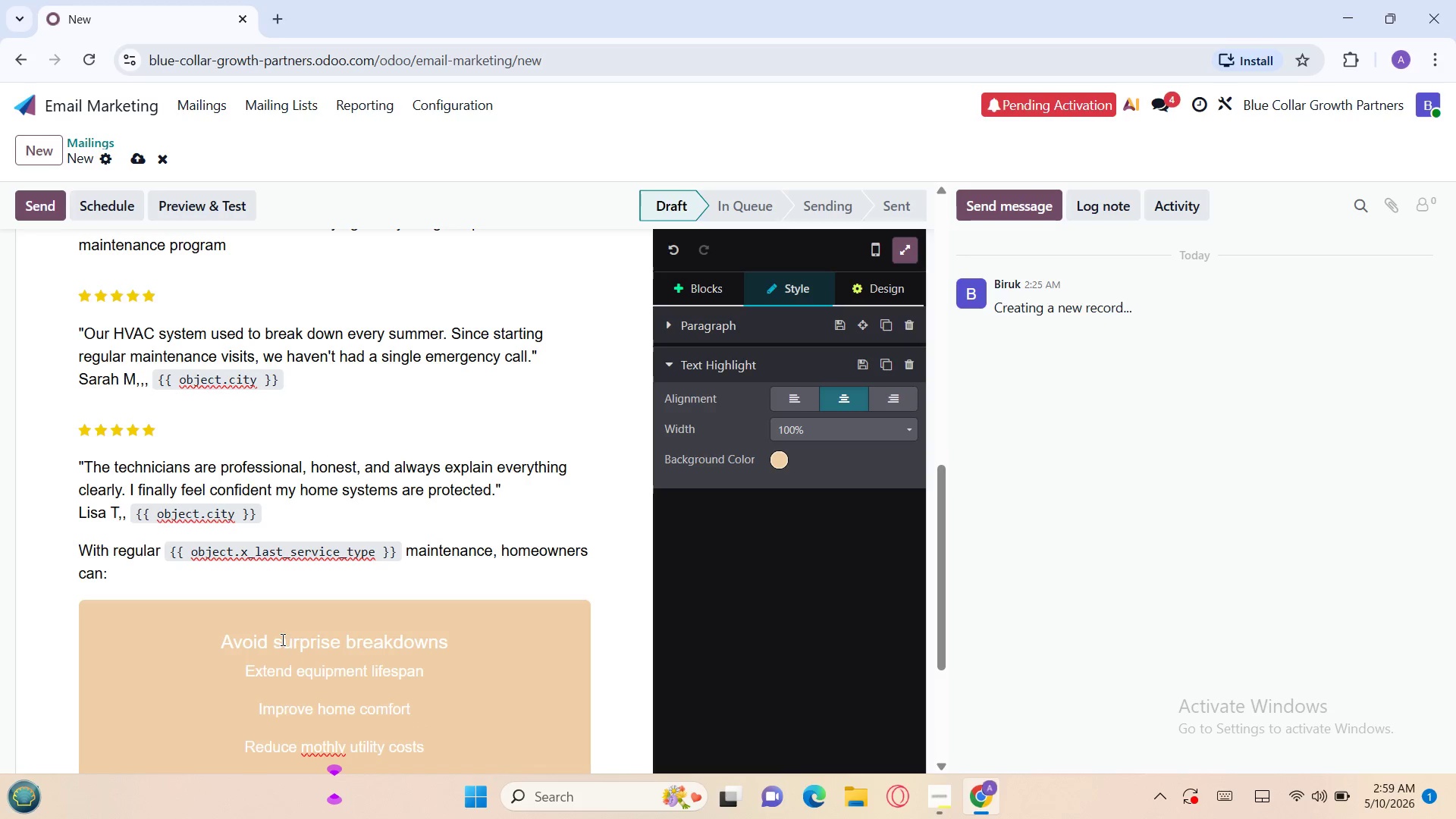 
type(Prevent costly emergency repairs)
 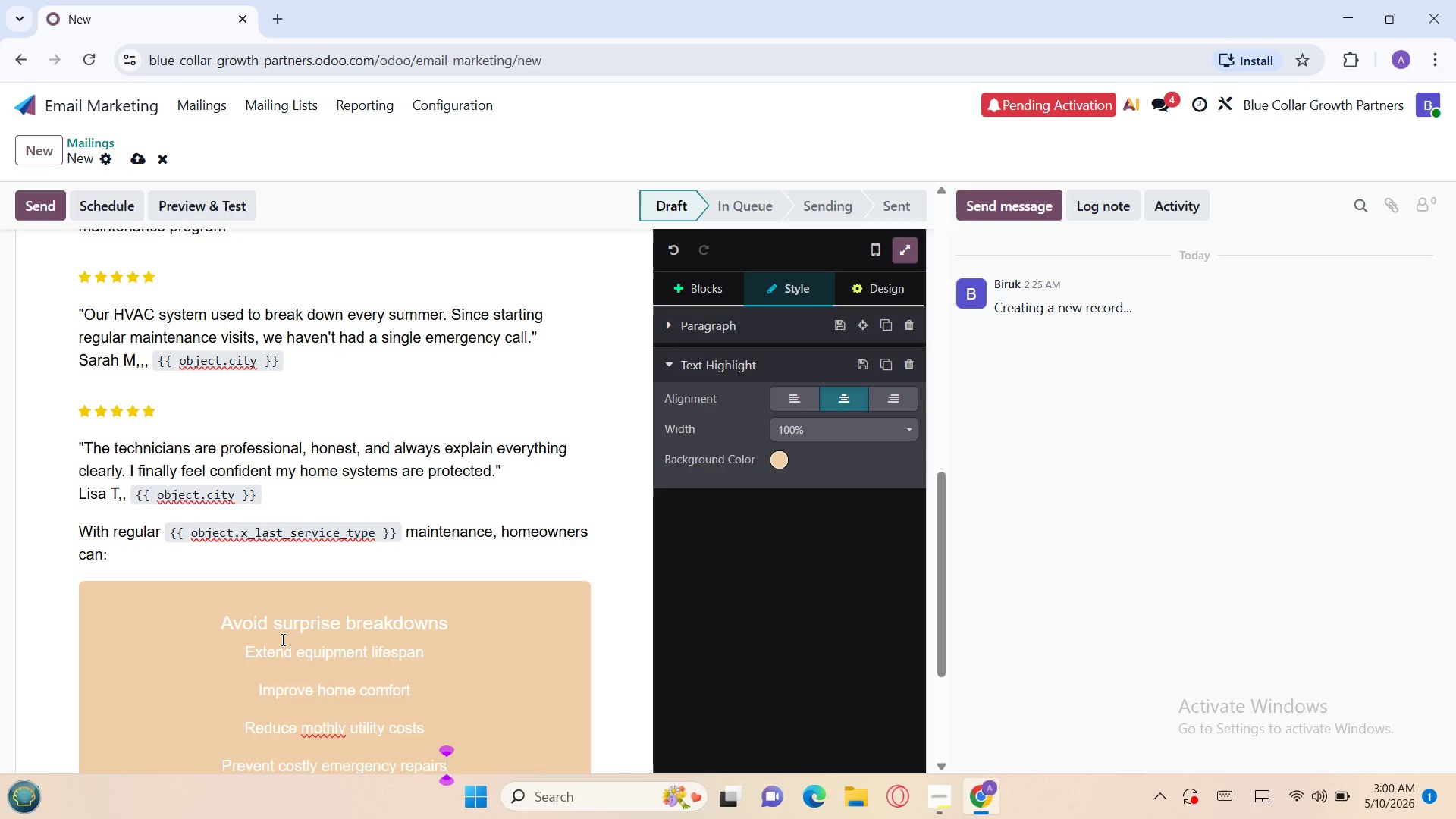 
wait(7.0)
 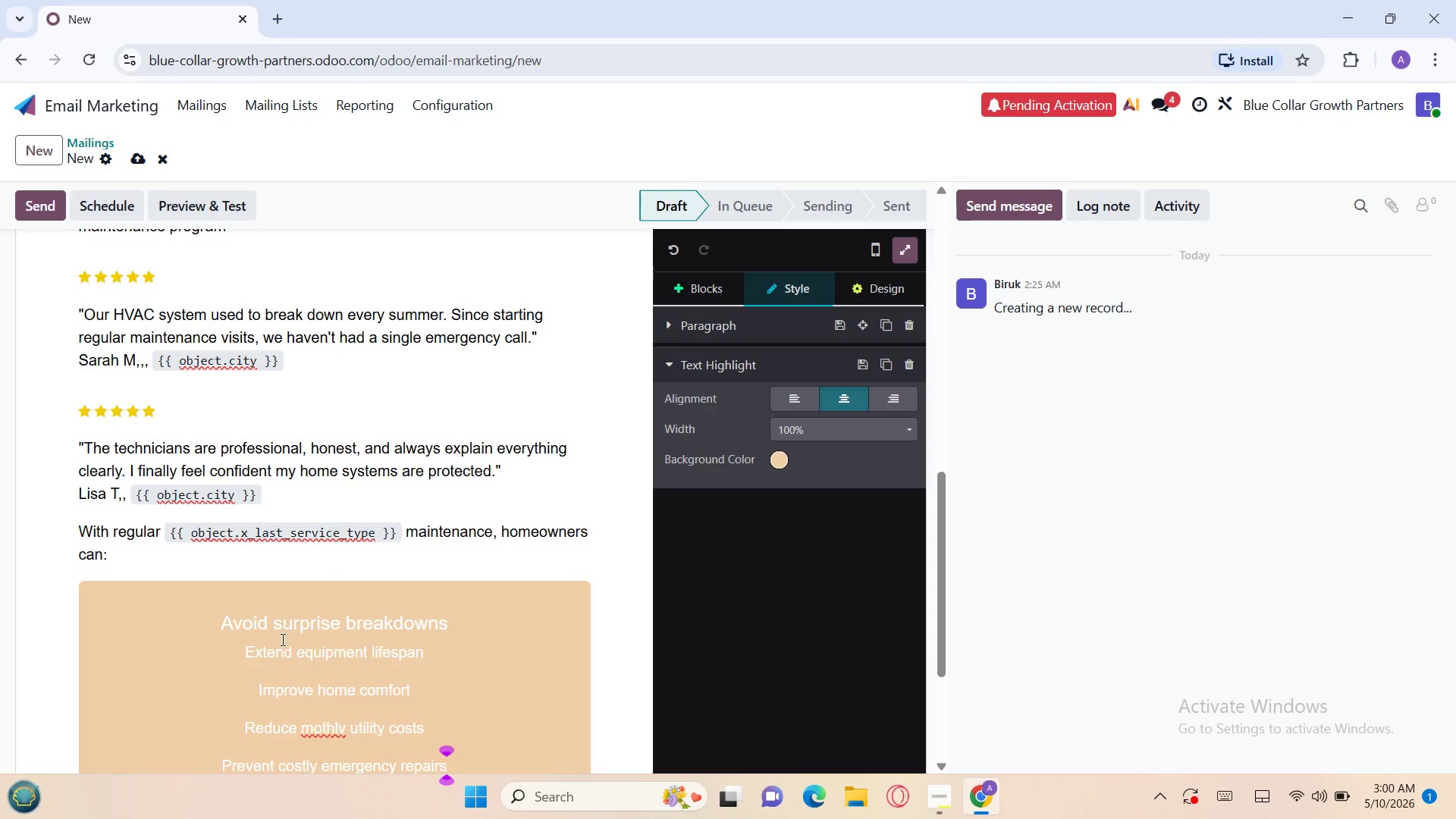 
left_click([322, 723])
 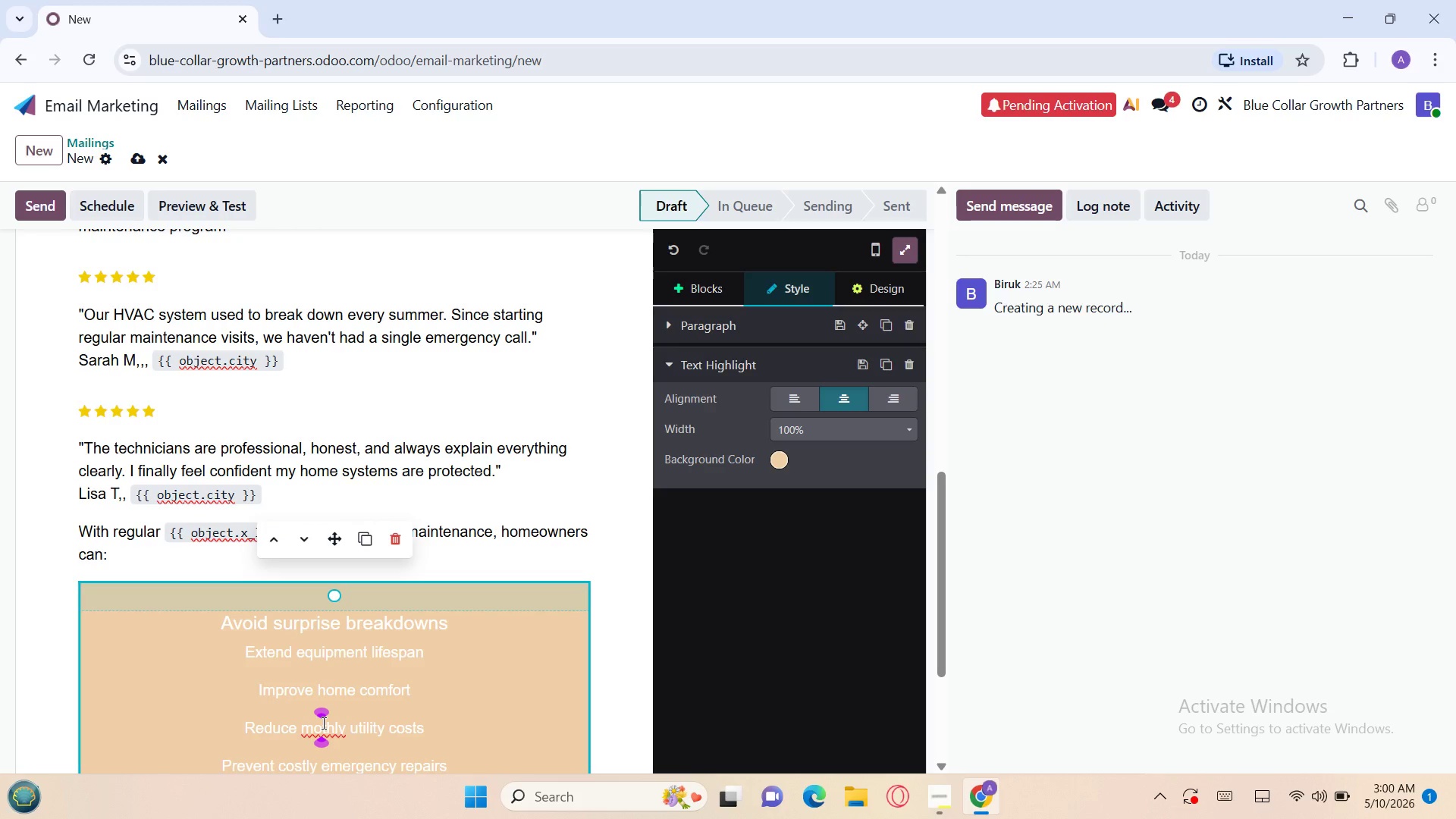 
key(N)
 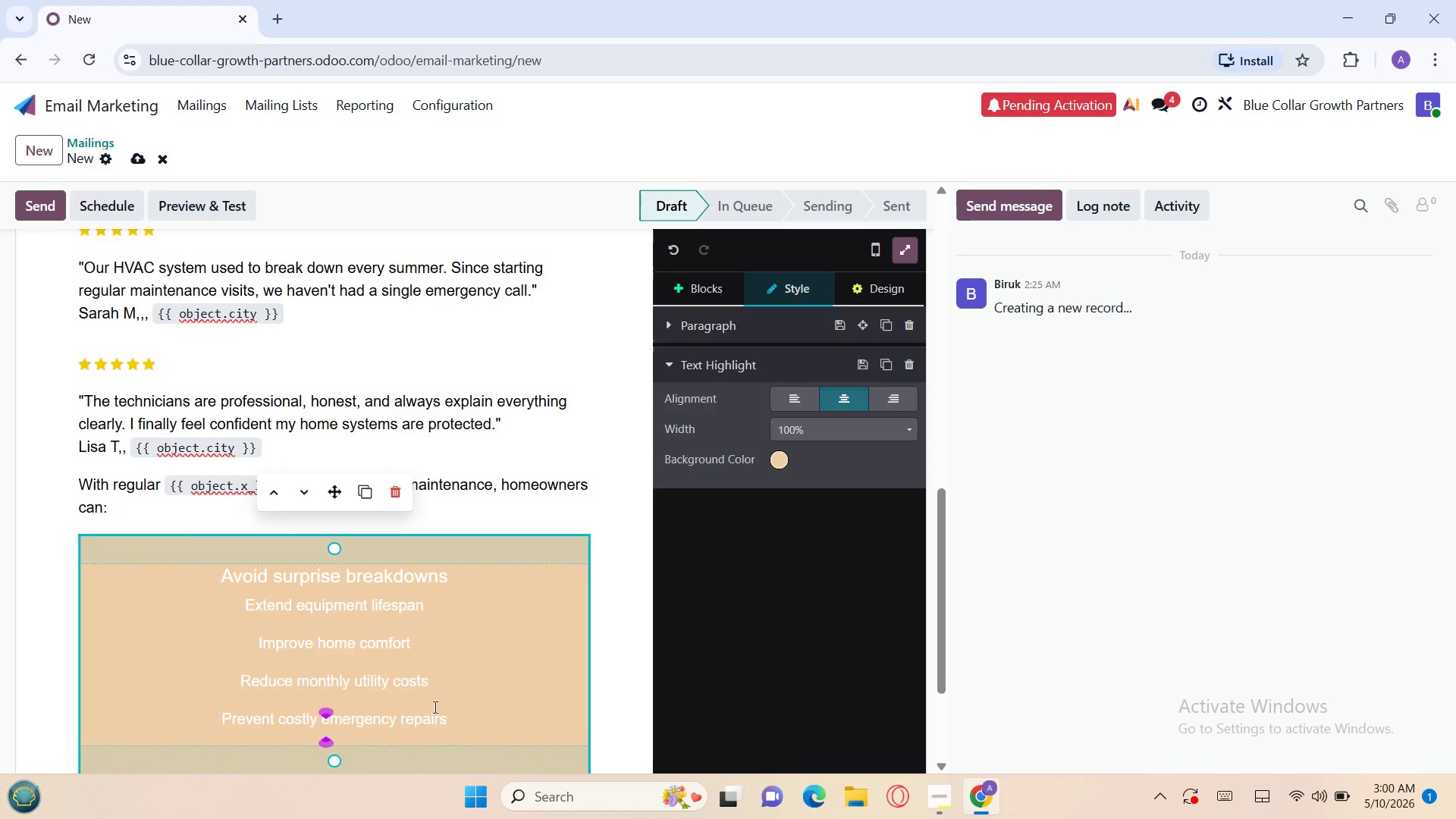 
left_click_drag(start_coordinate=[460, 719], to_coordinate=[220, 576])
 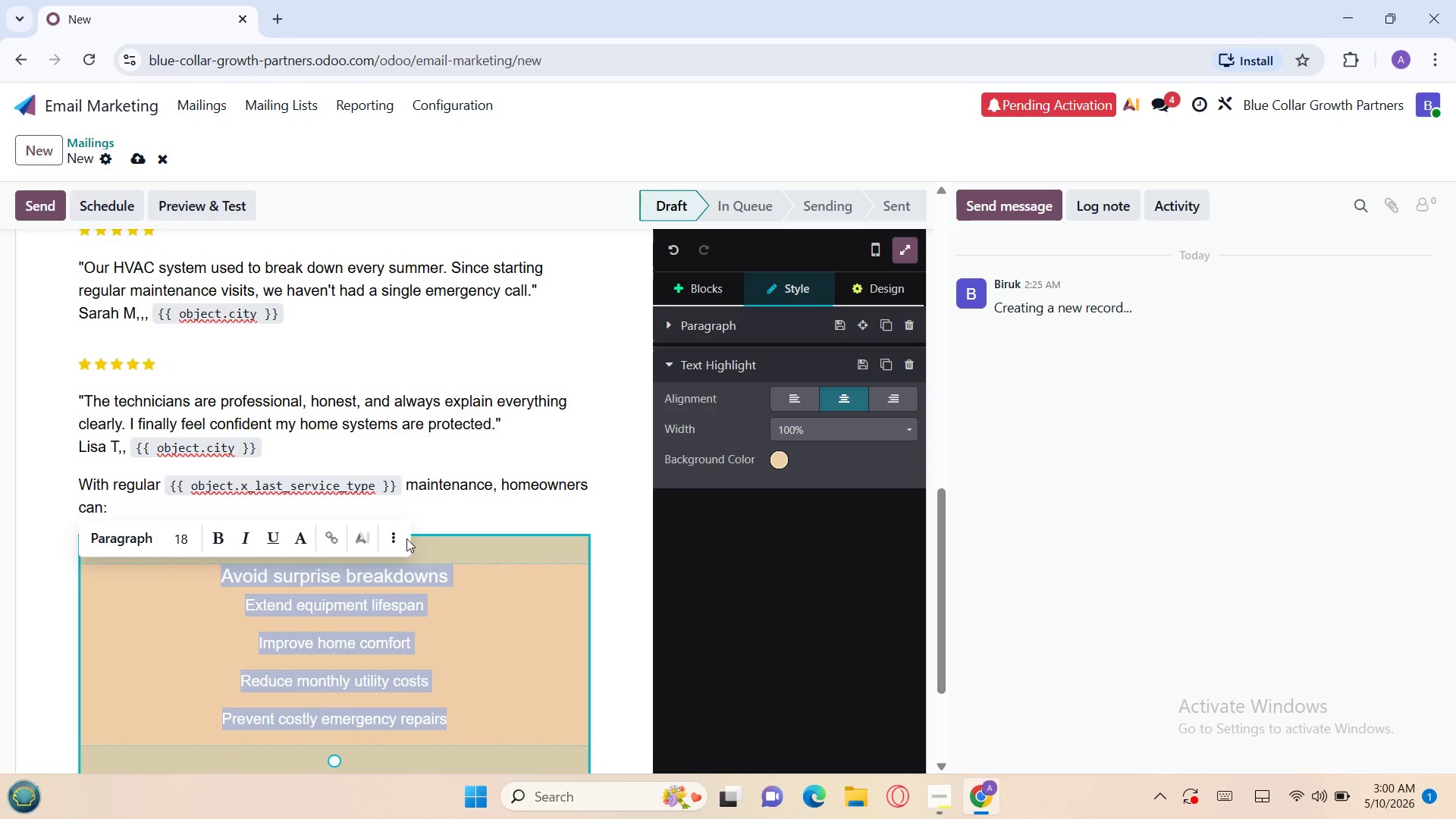 
left_click([393, 538])
 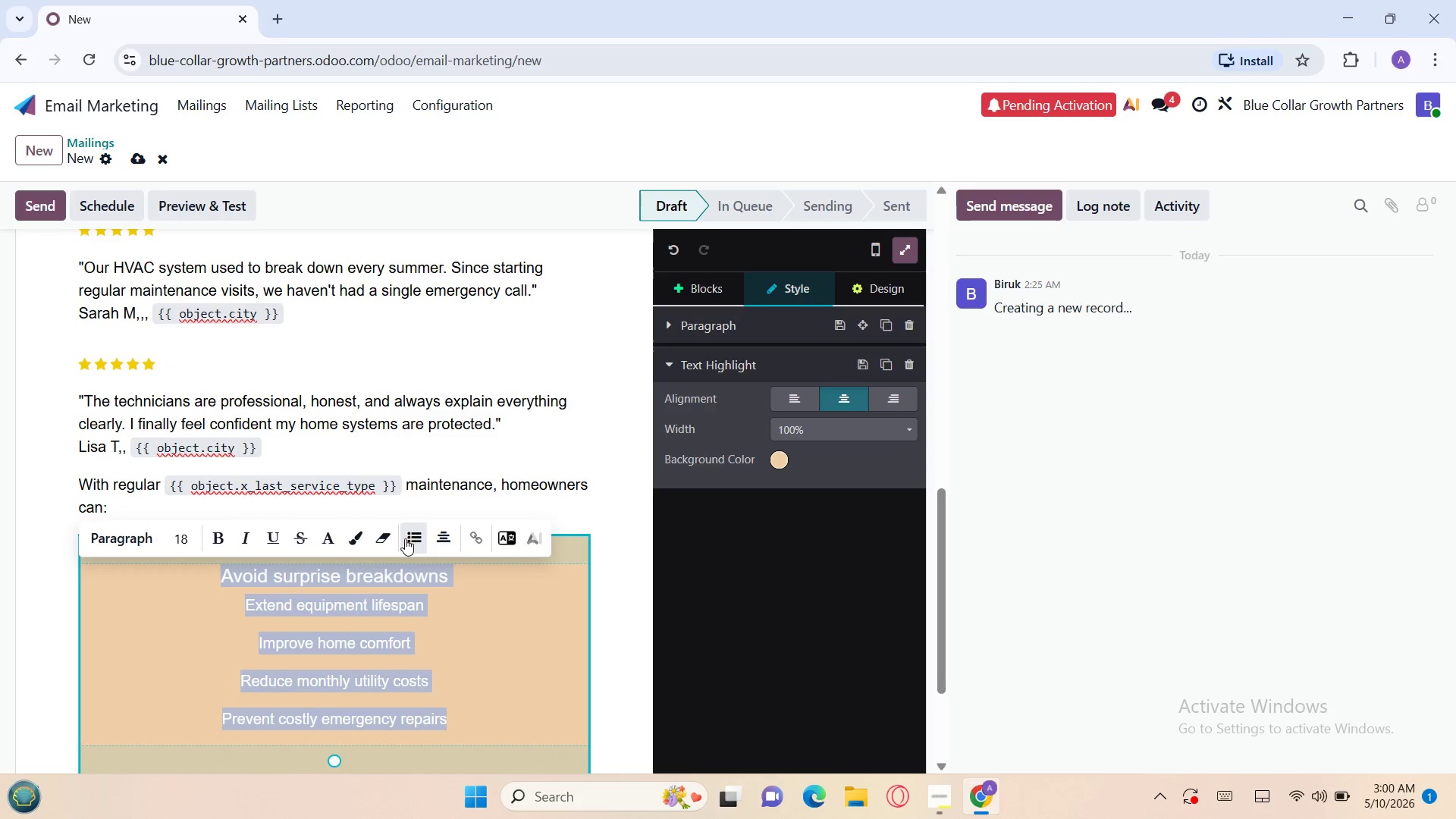 
left_click([407, 538])
 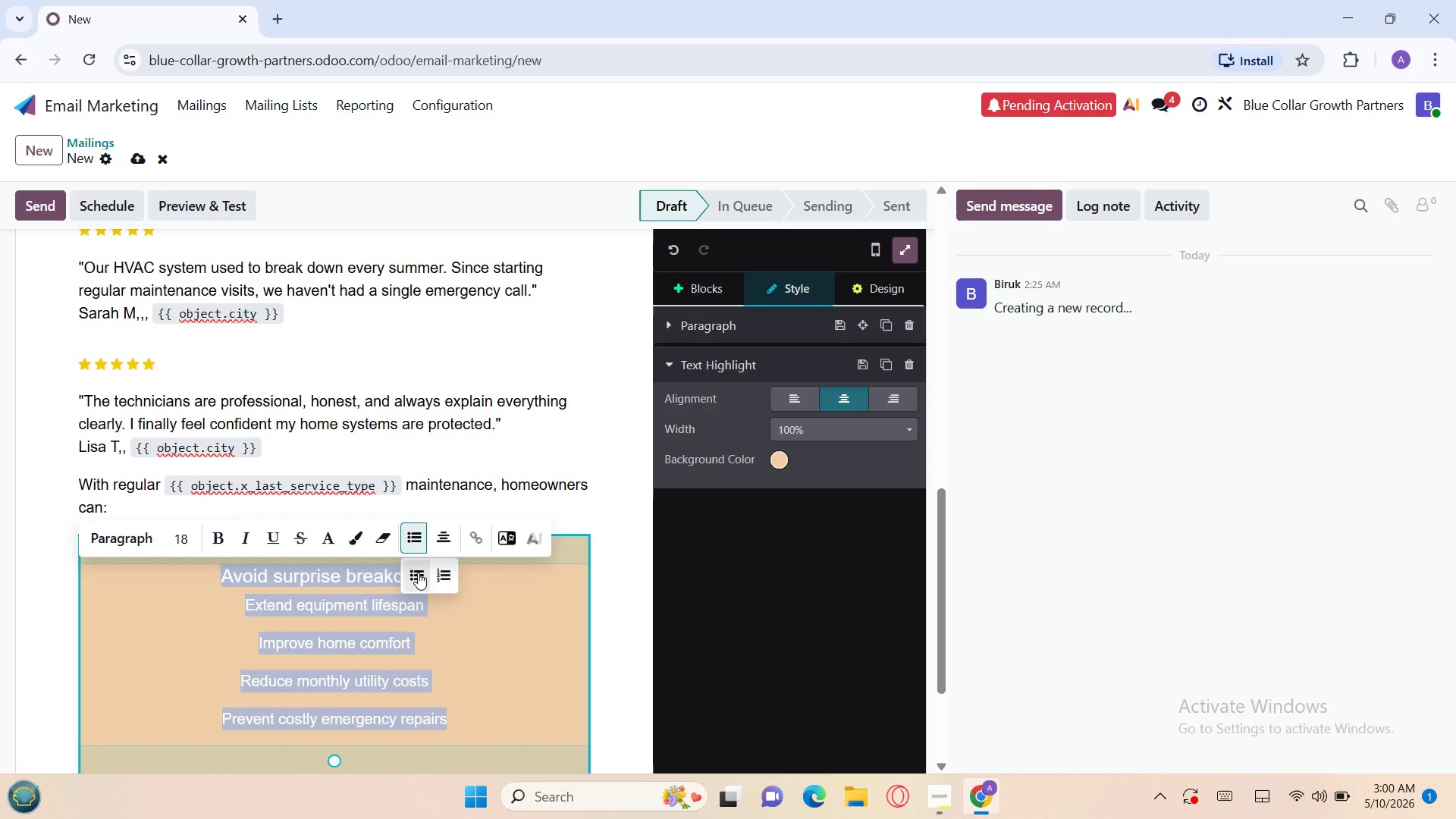 
left_click([418, 573])
 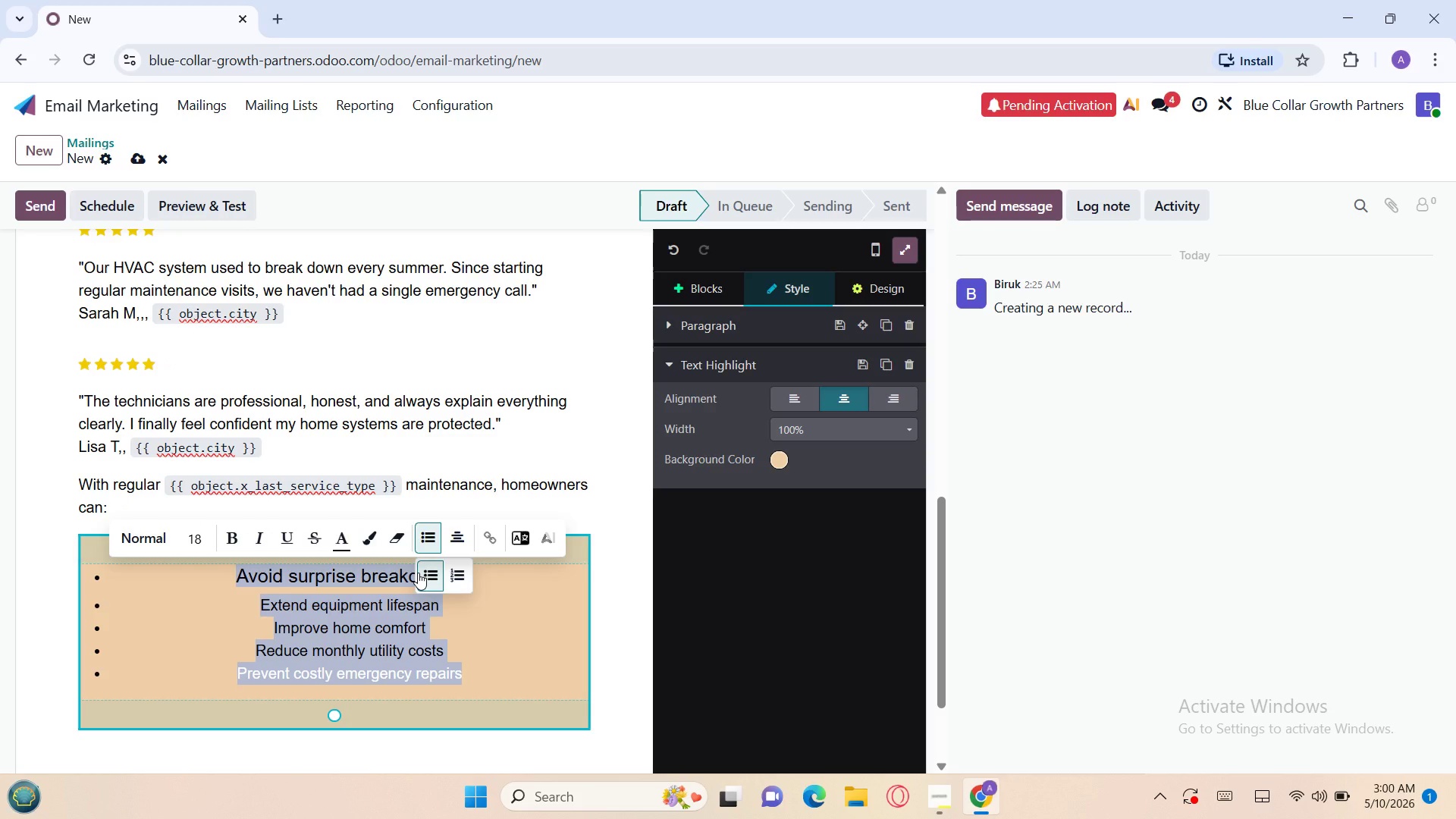 
wait(5.42)
 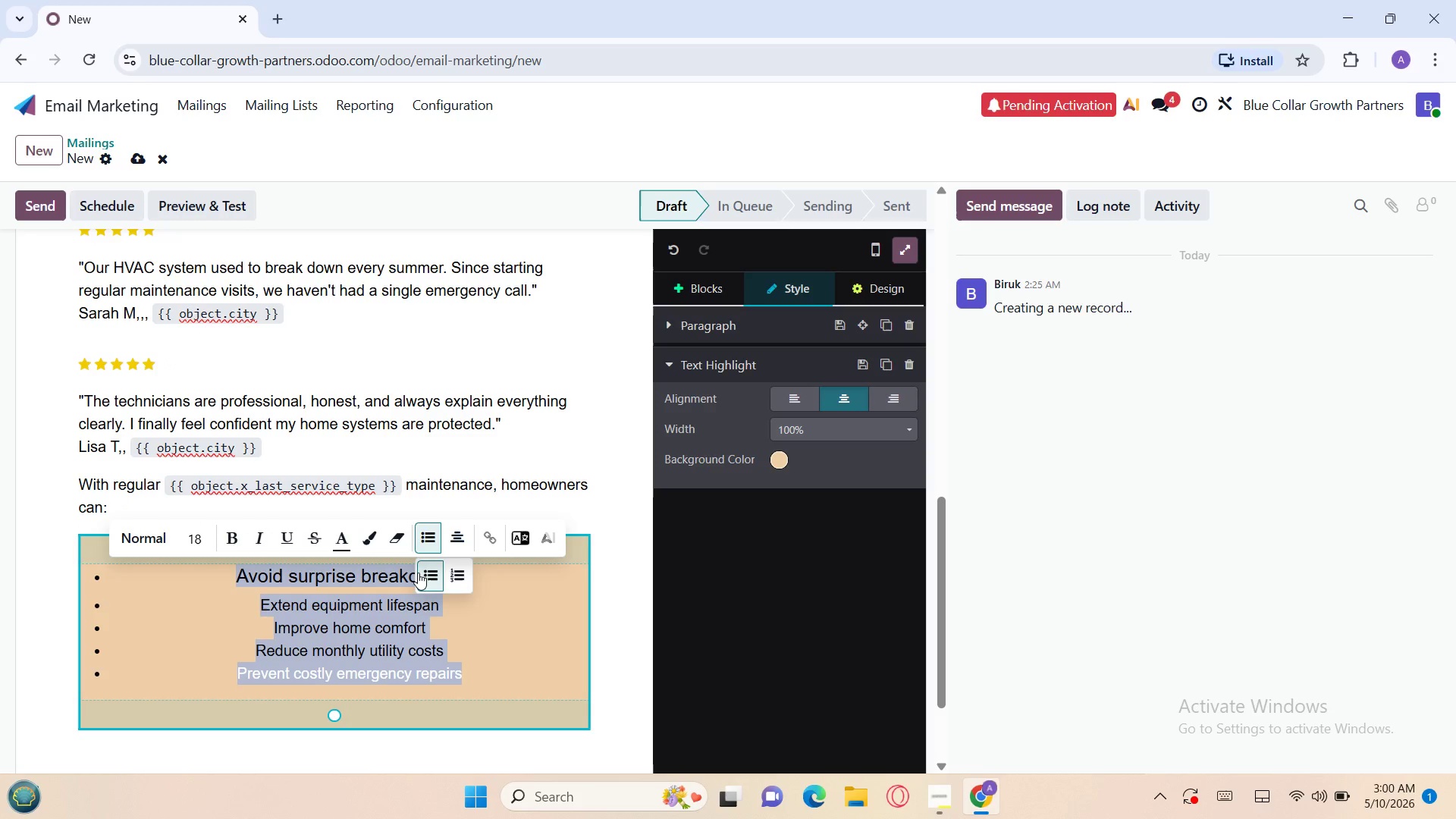 
left_click([463, 543])
 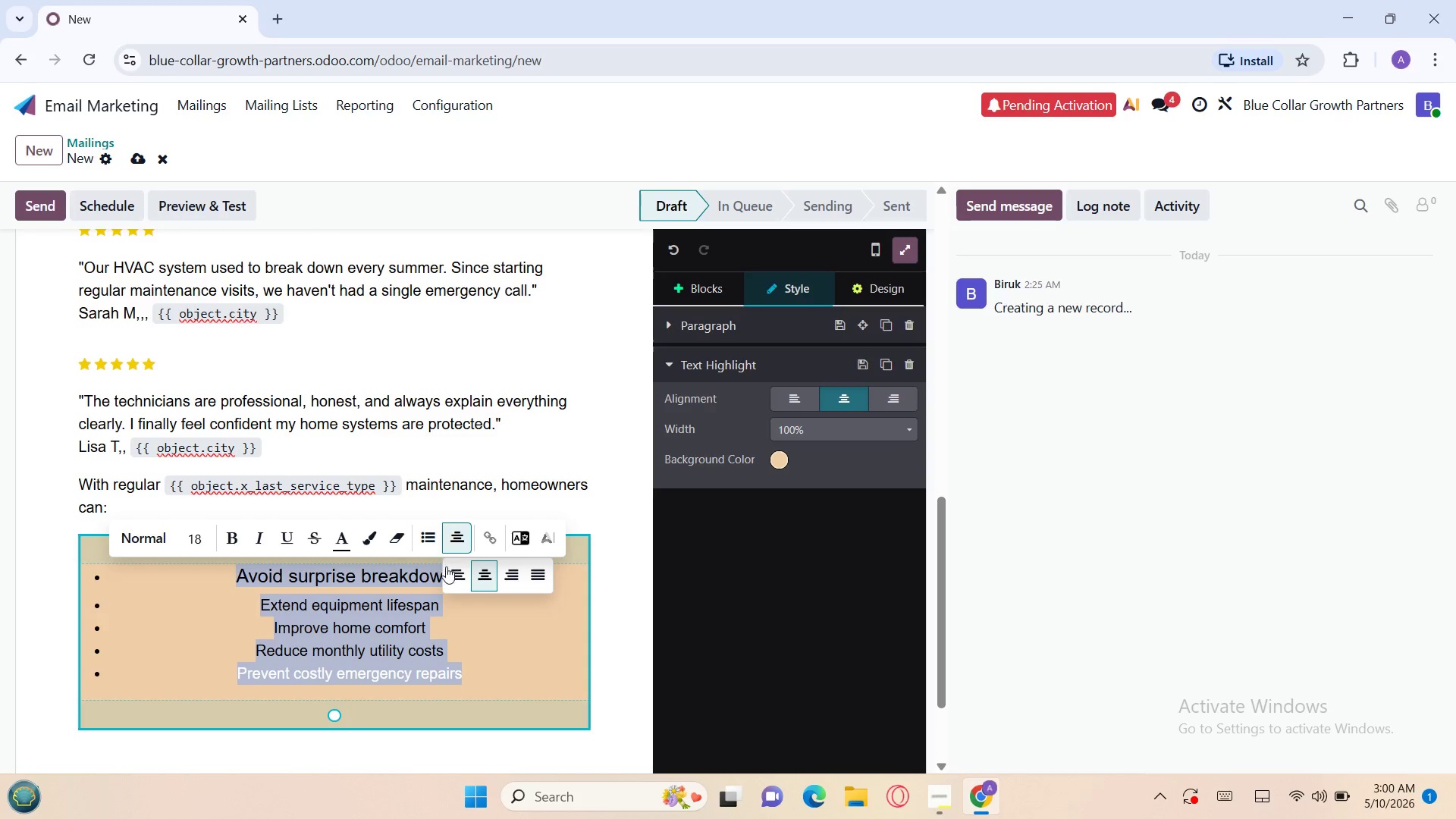 
left_click([446, 573])
 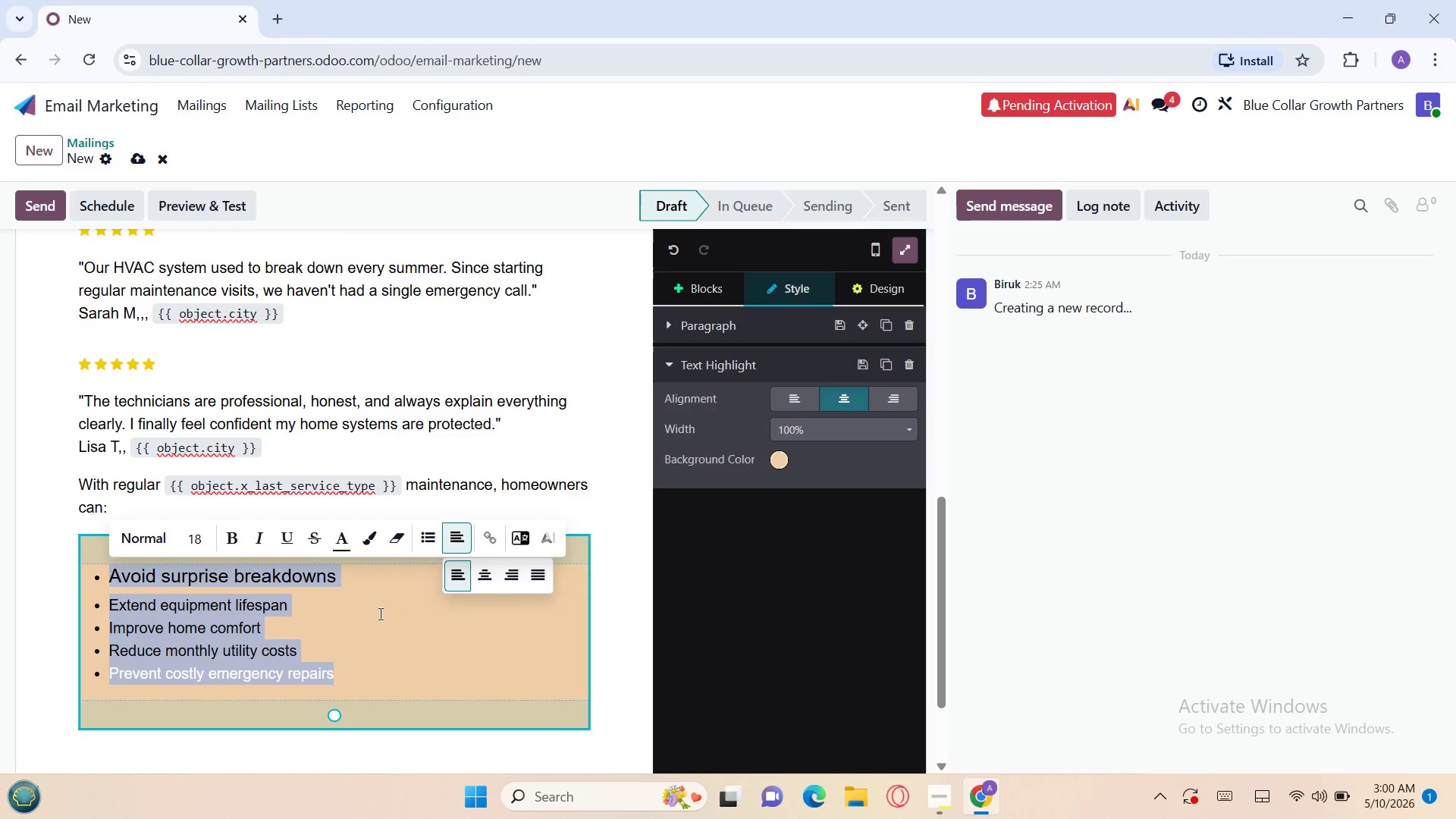 
left_click([369, 619])
 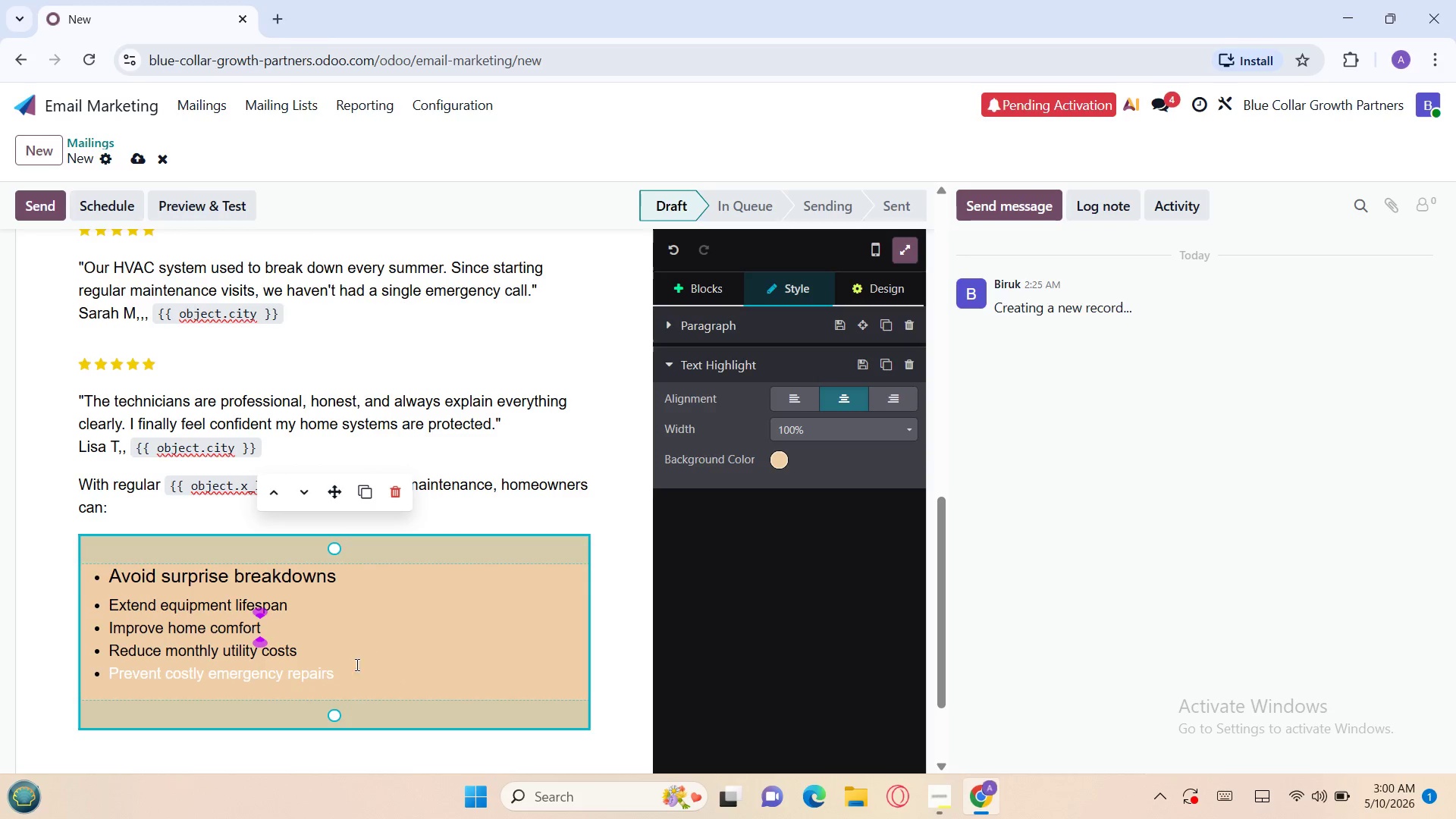 
left_click_drag(start_coordinate=[340, 673], to_coordinate=[109, 670])
 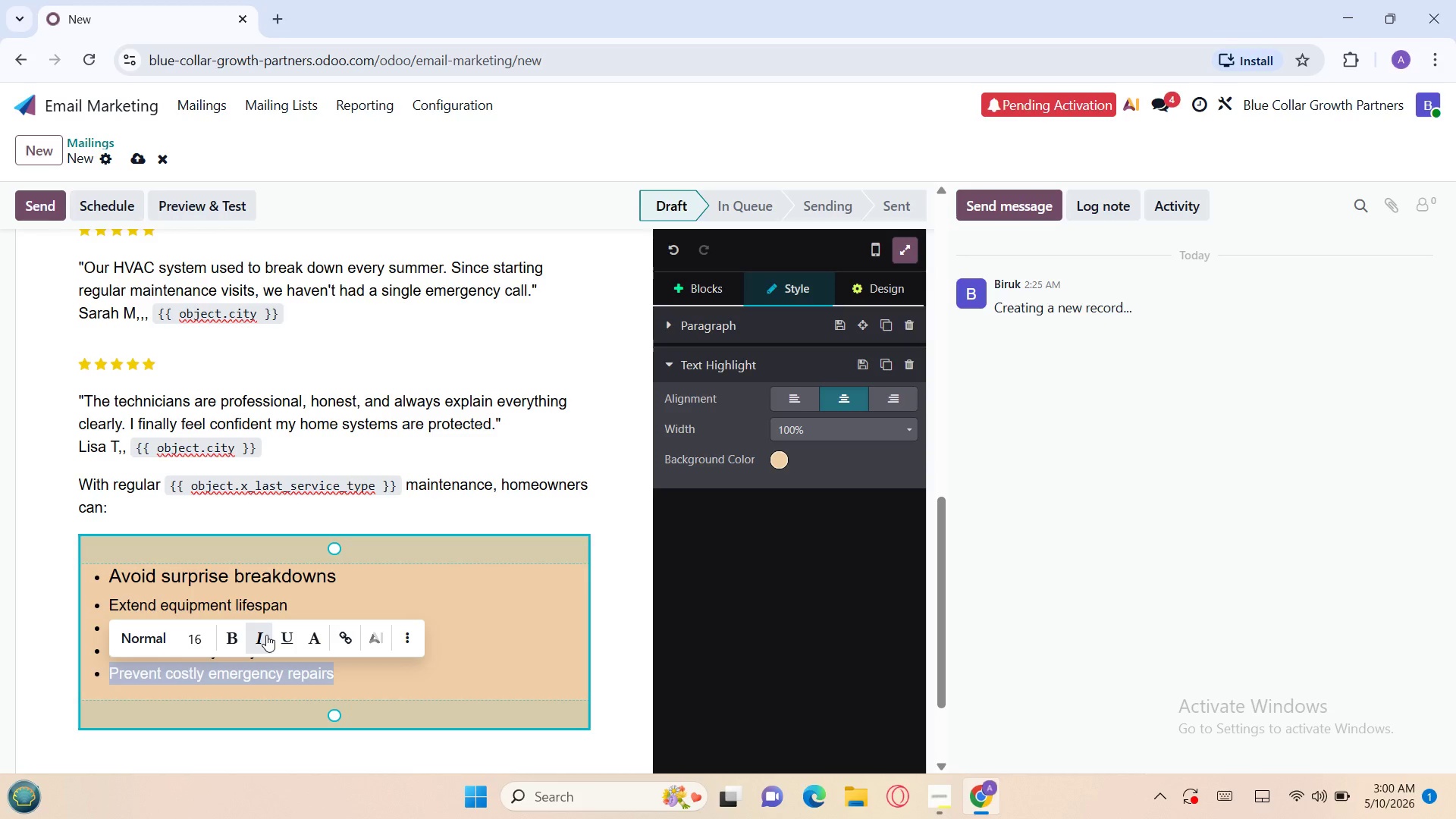 
left_click([306, 642])
 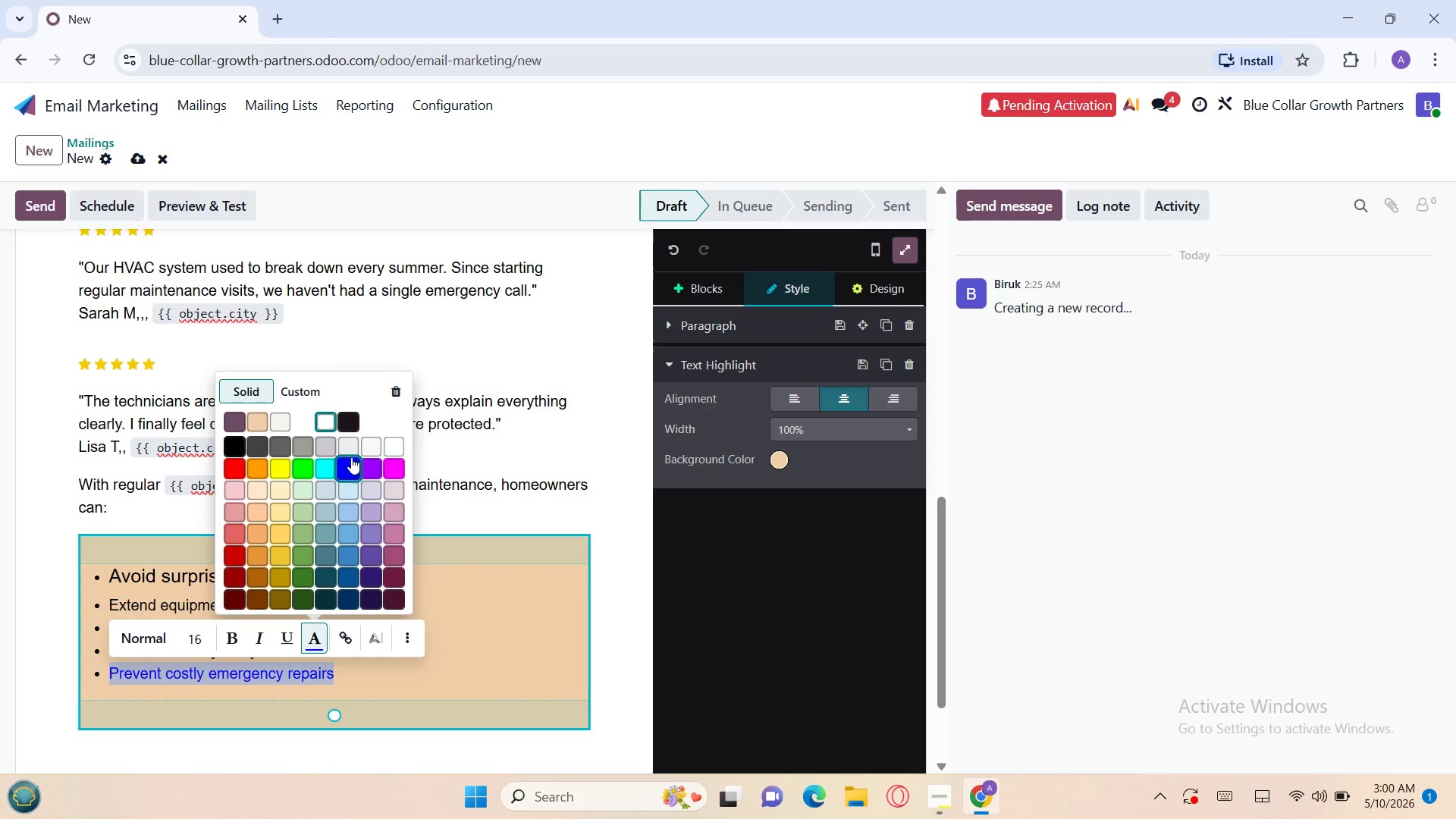 
left_click([347, 420])
 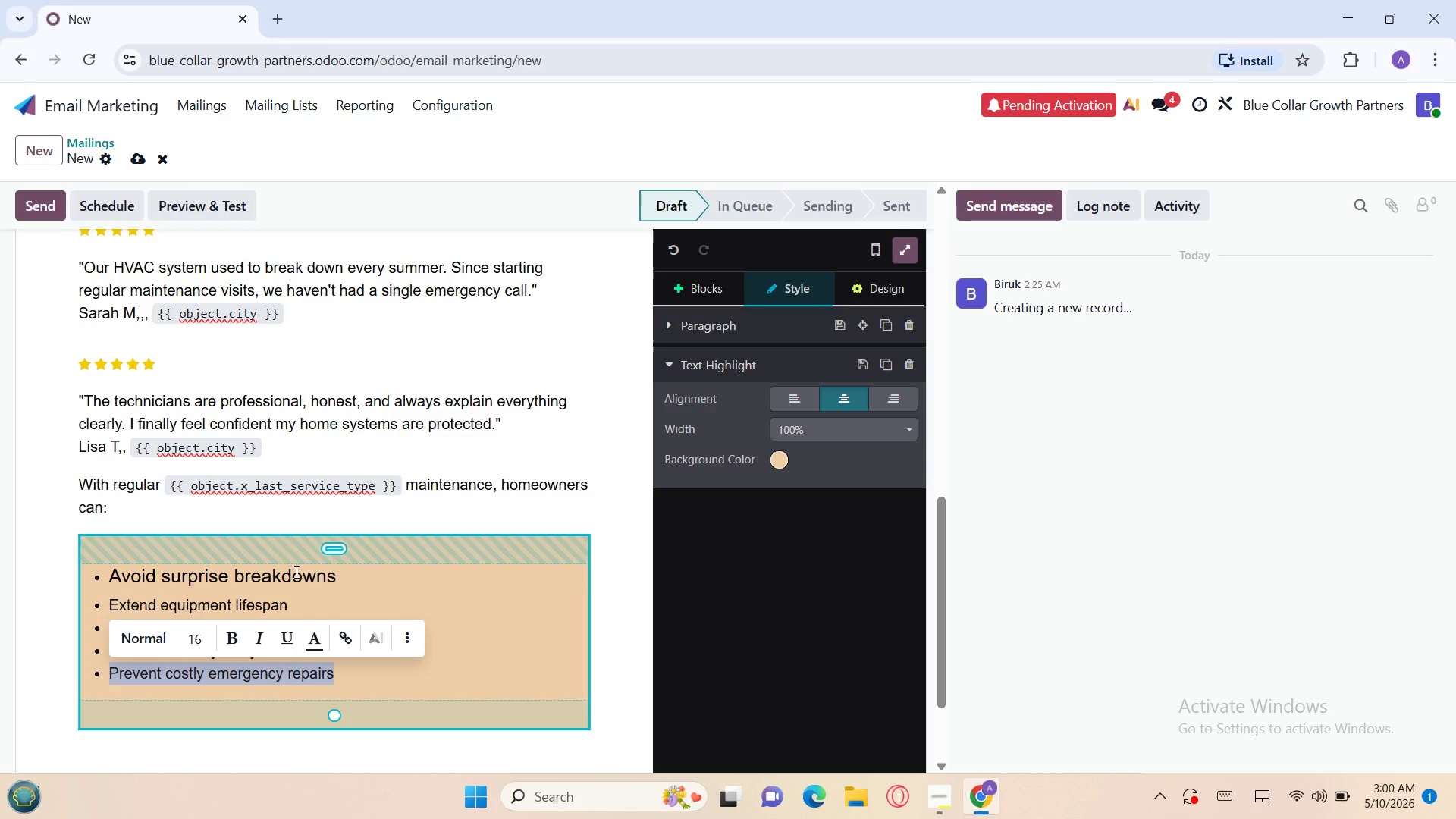 
left_click([300, 585])
 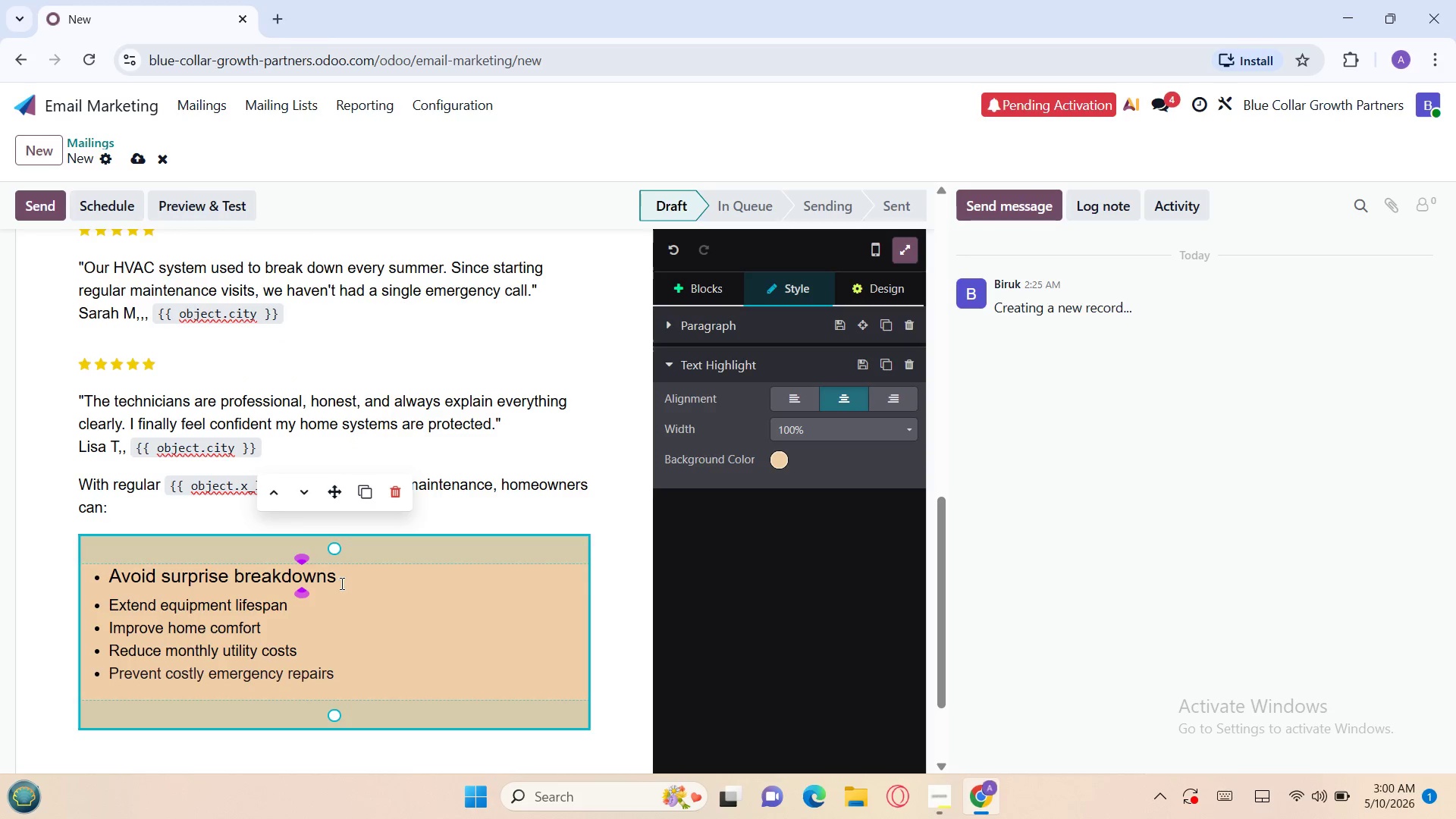 
left_click_drag(start_coordinate=[343, 577], to_coordinate=[108, 582])
 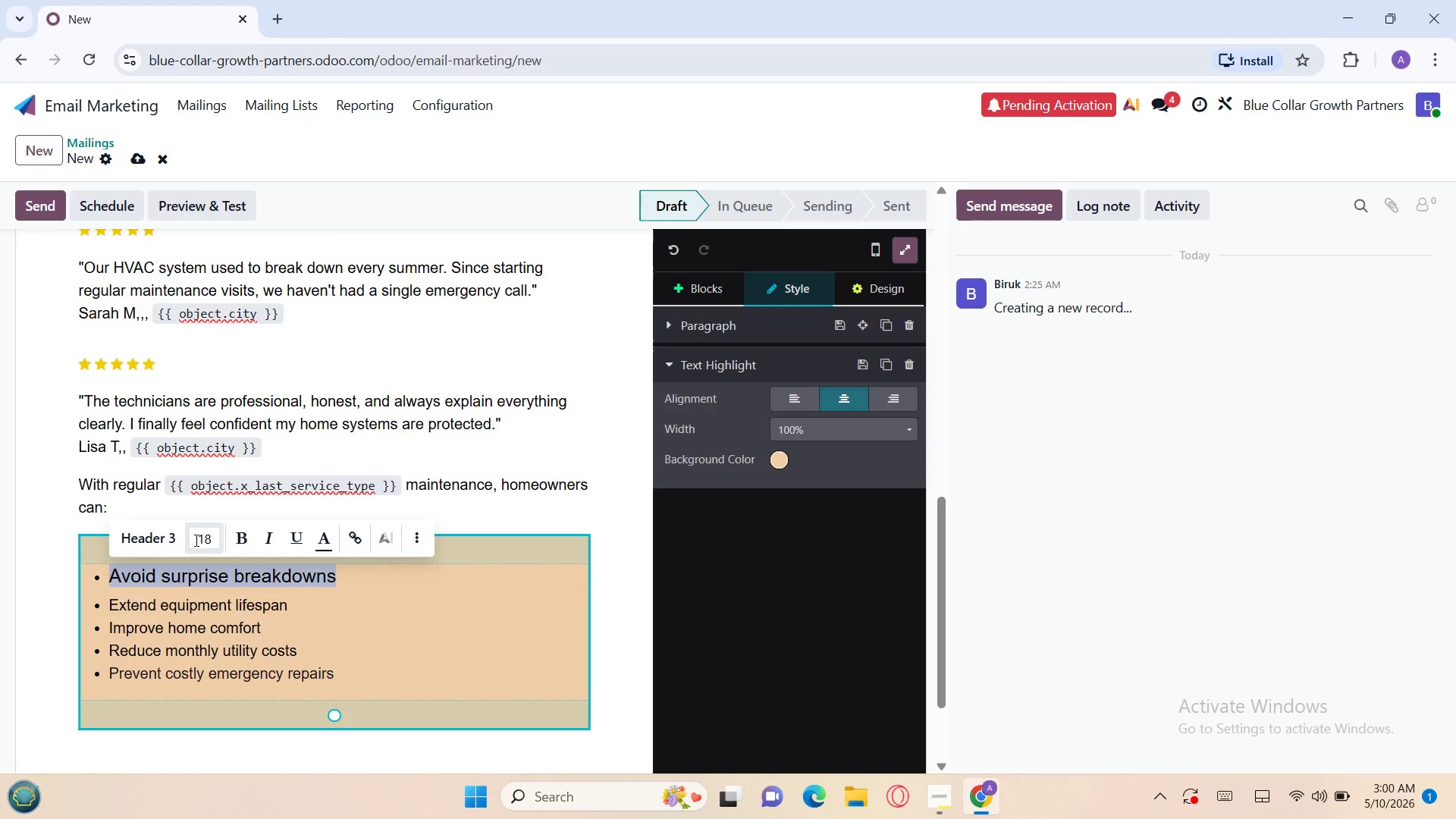 
left_click([206, 540])
 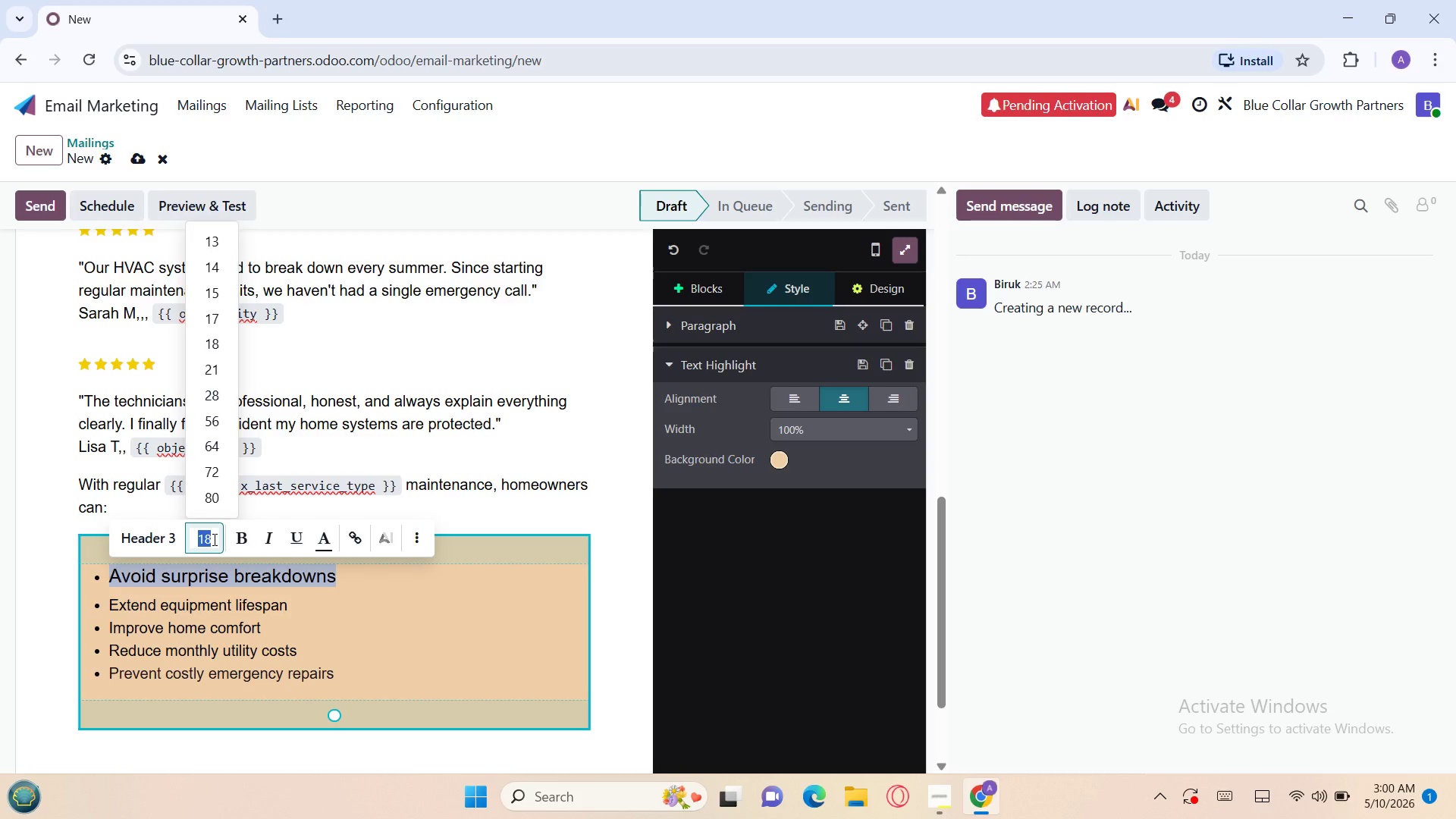 
type(16)
 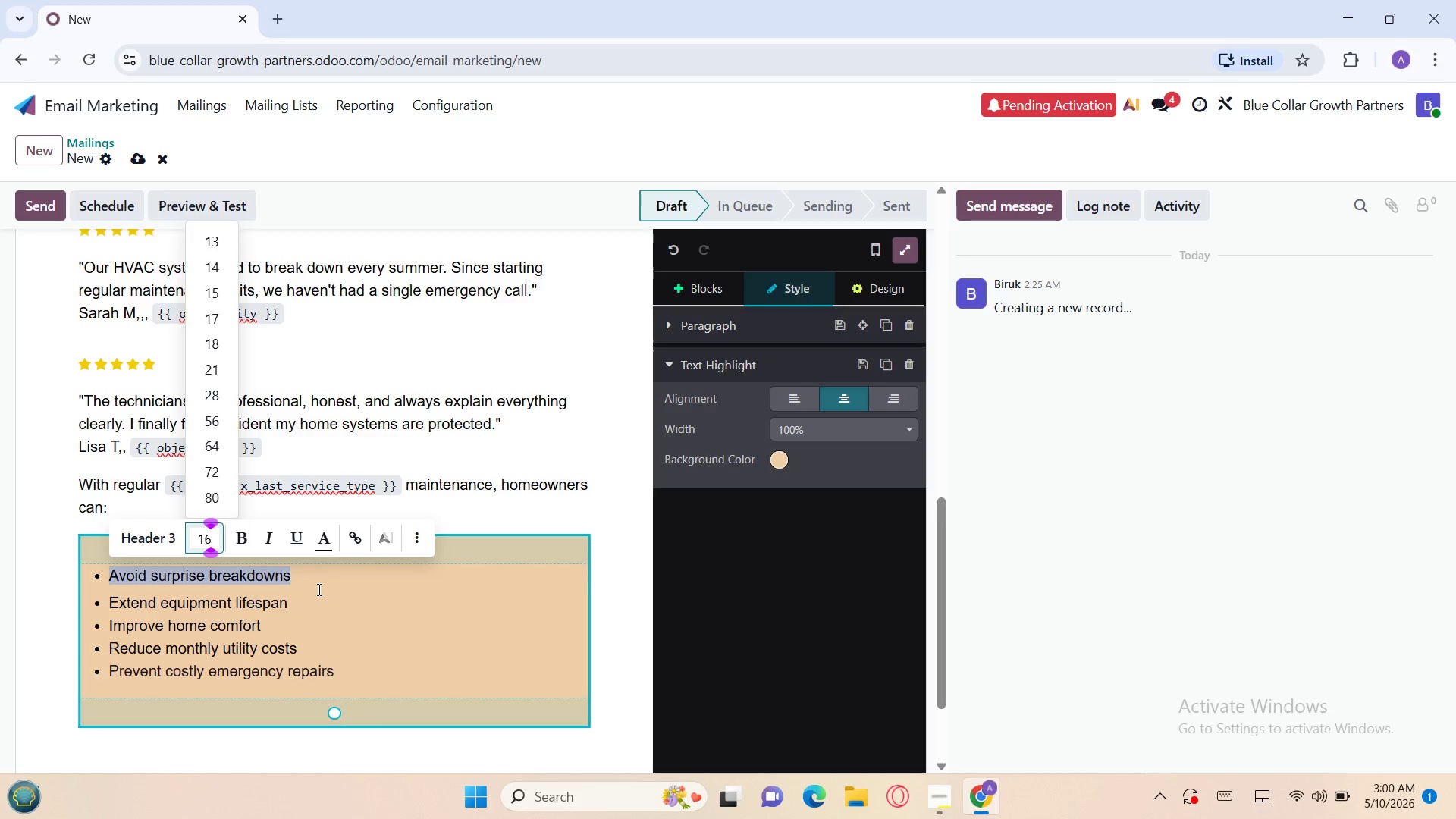 
left_click([318, 589])
 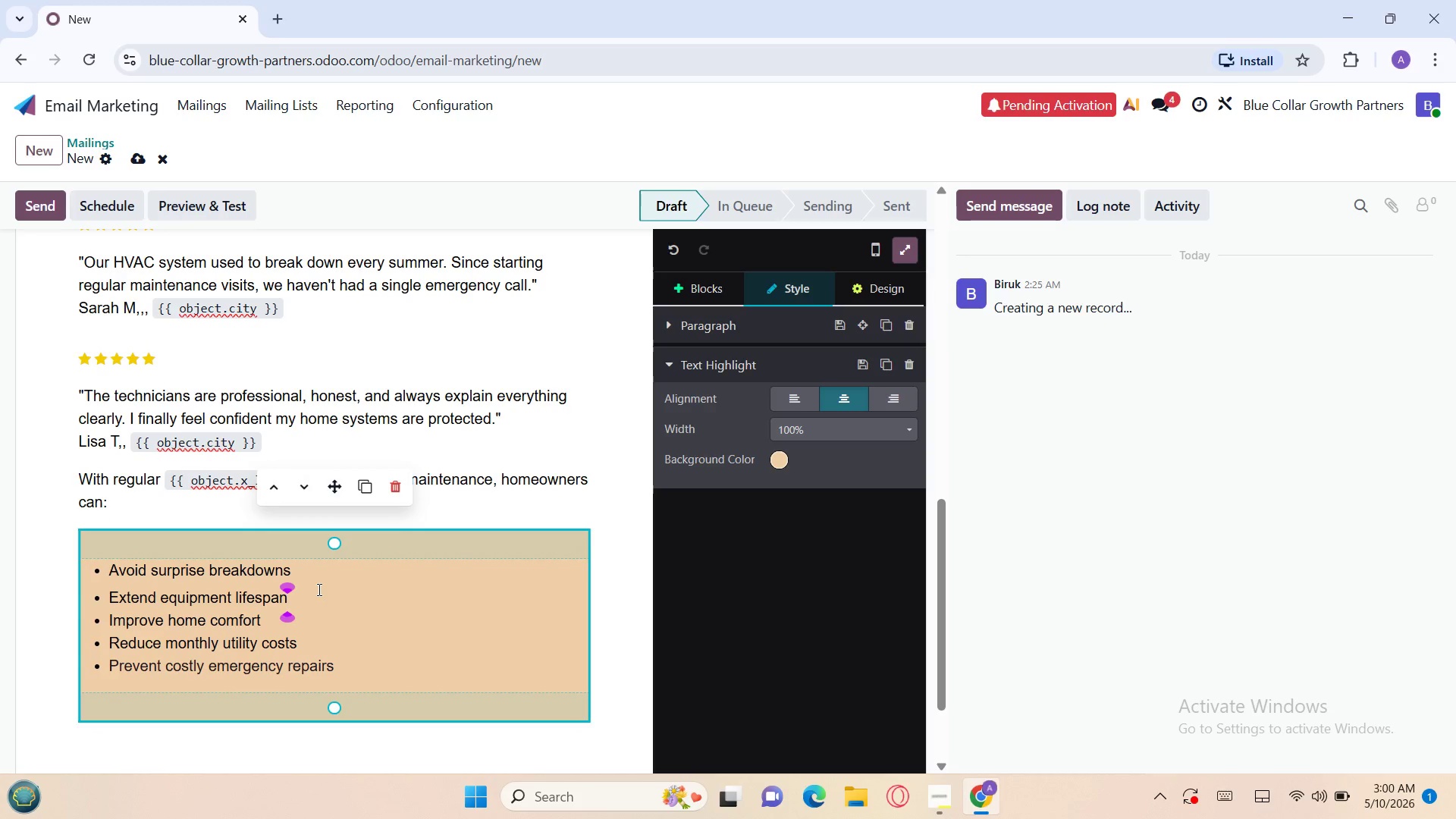 
left_click([318, 589])
 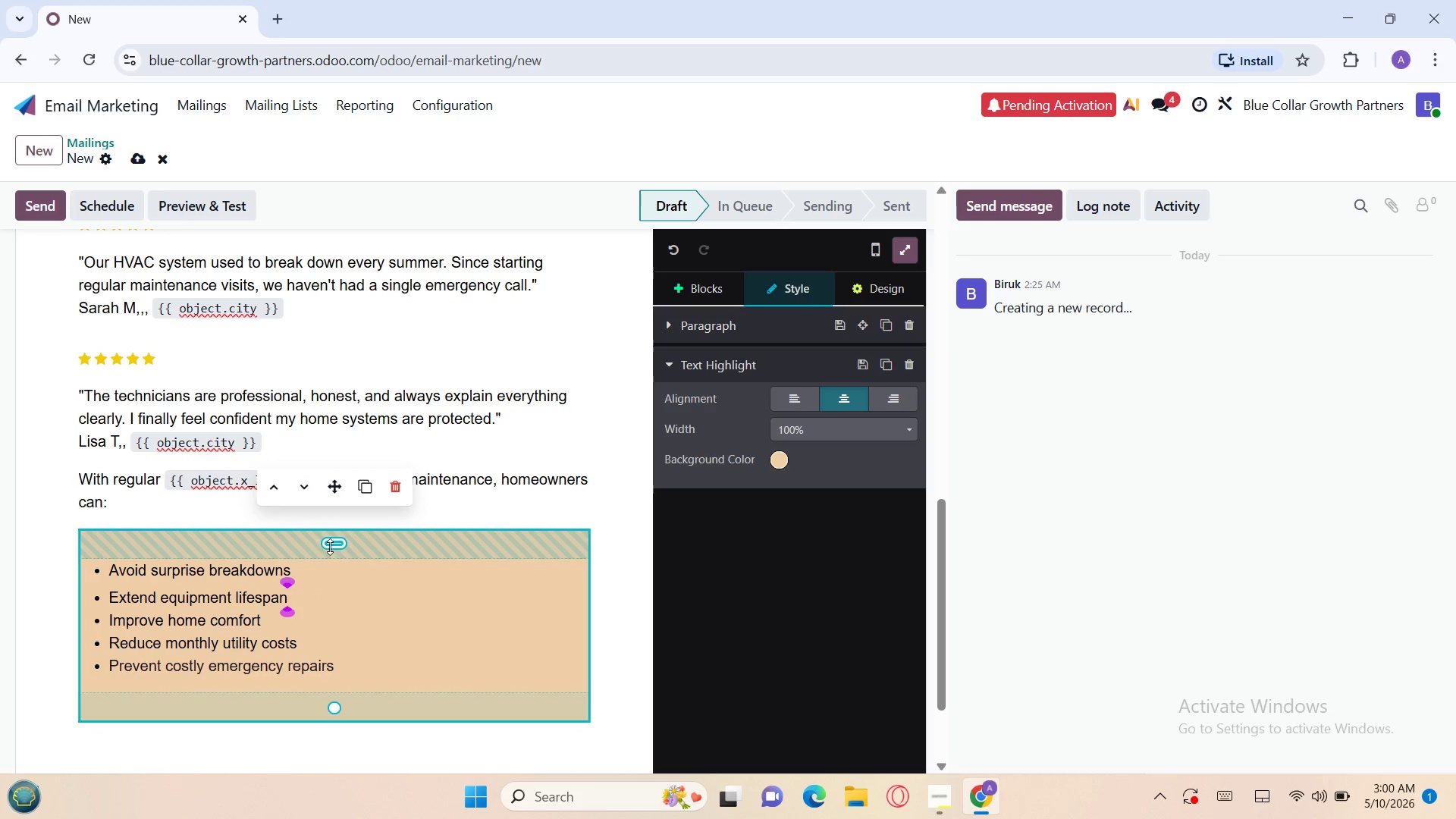 
left_click_drag(start_coordinate=[331, 546], to_coordinate=[342, 515])
 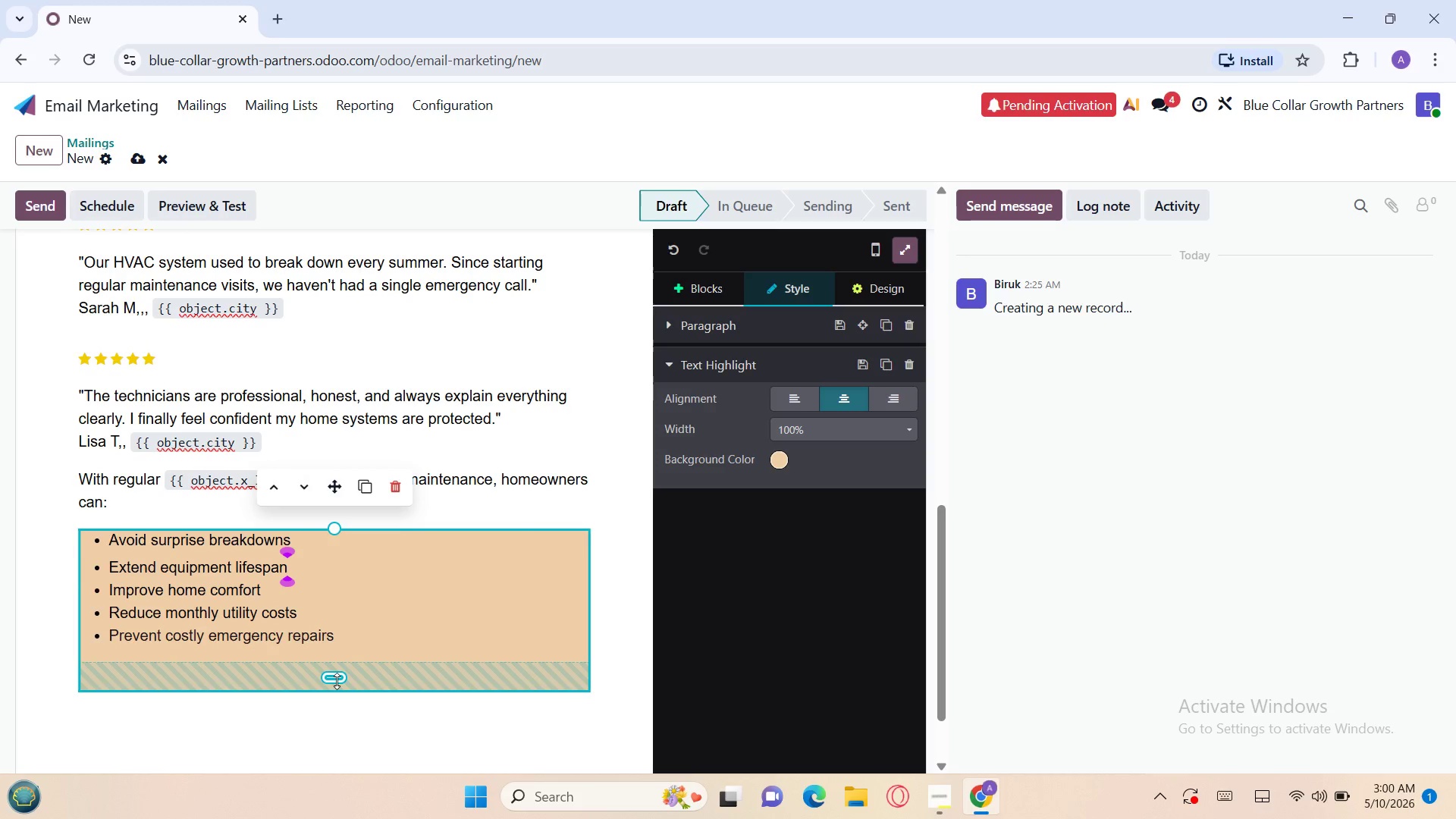 
left_click_drag(start_coordinate=[337, 681], to_coordinate=[343, 661])
 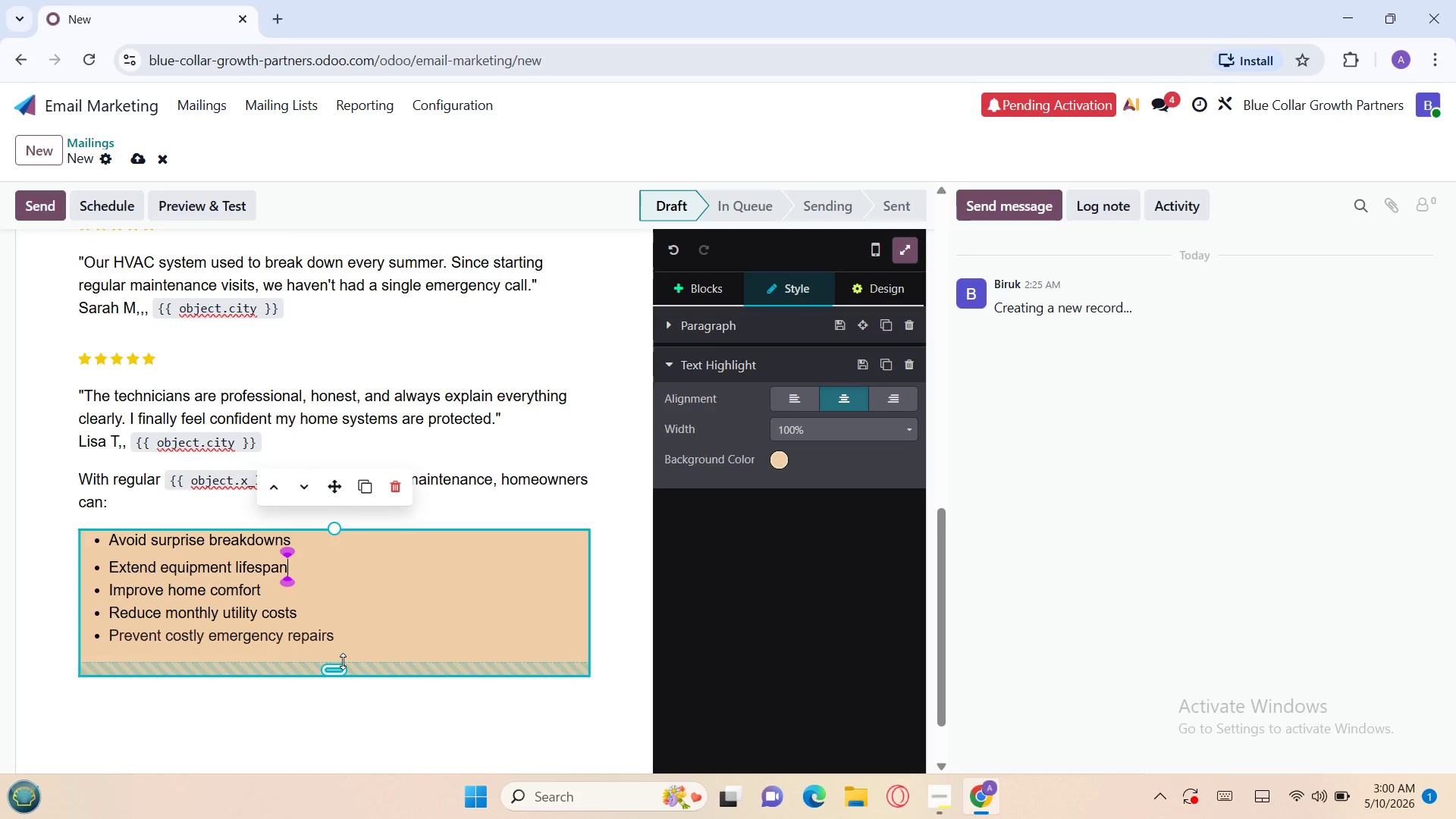 
left_click_drag(start_coordinate=[343, 660], to_coordinate=[326, 646])
 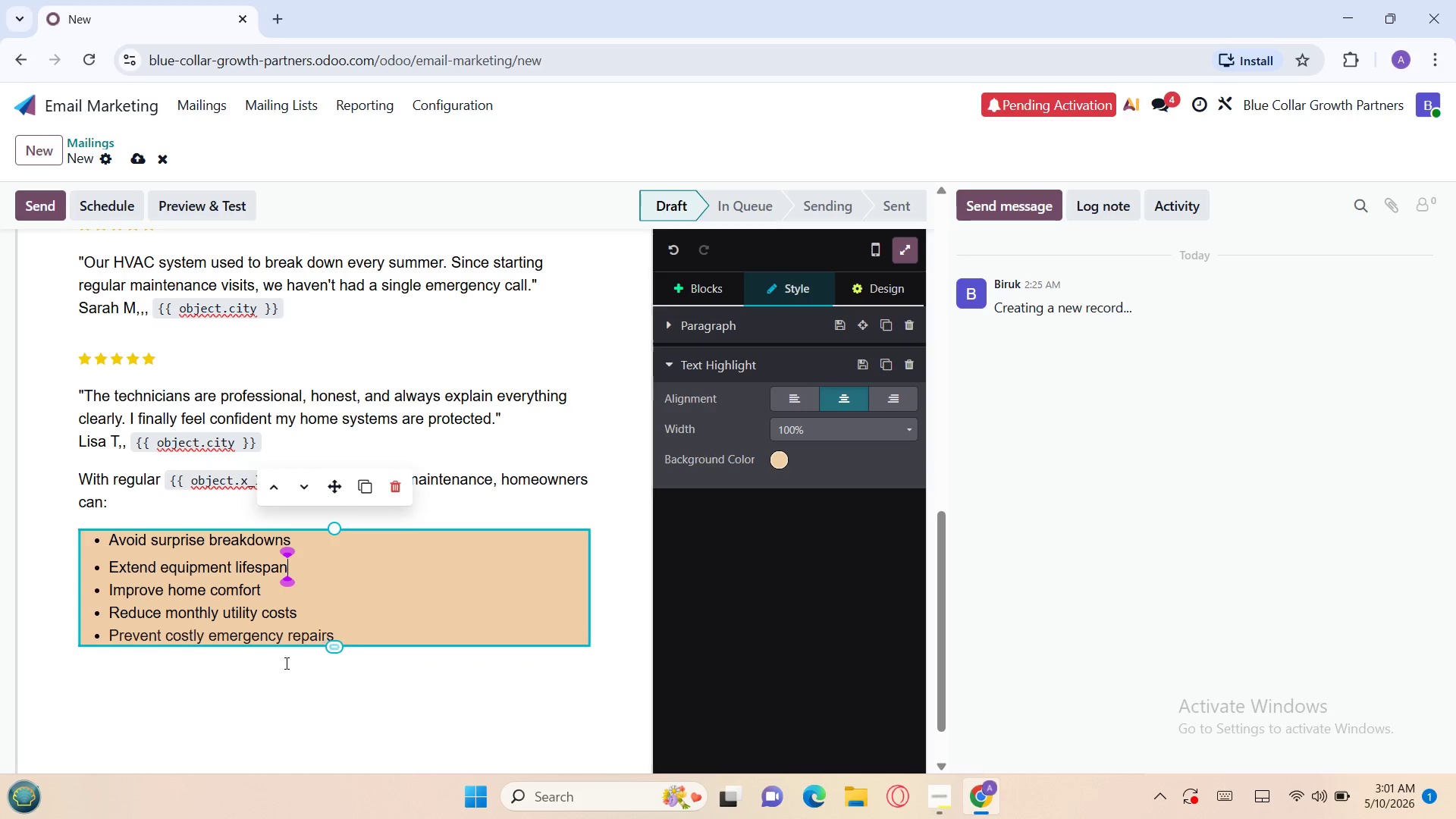 
left_click([285, 663])
 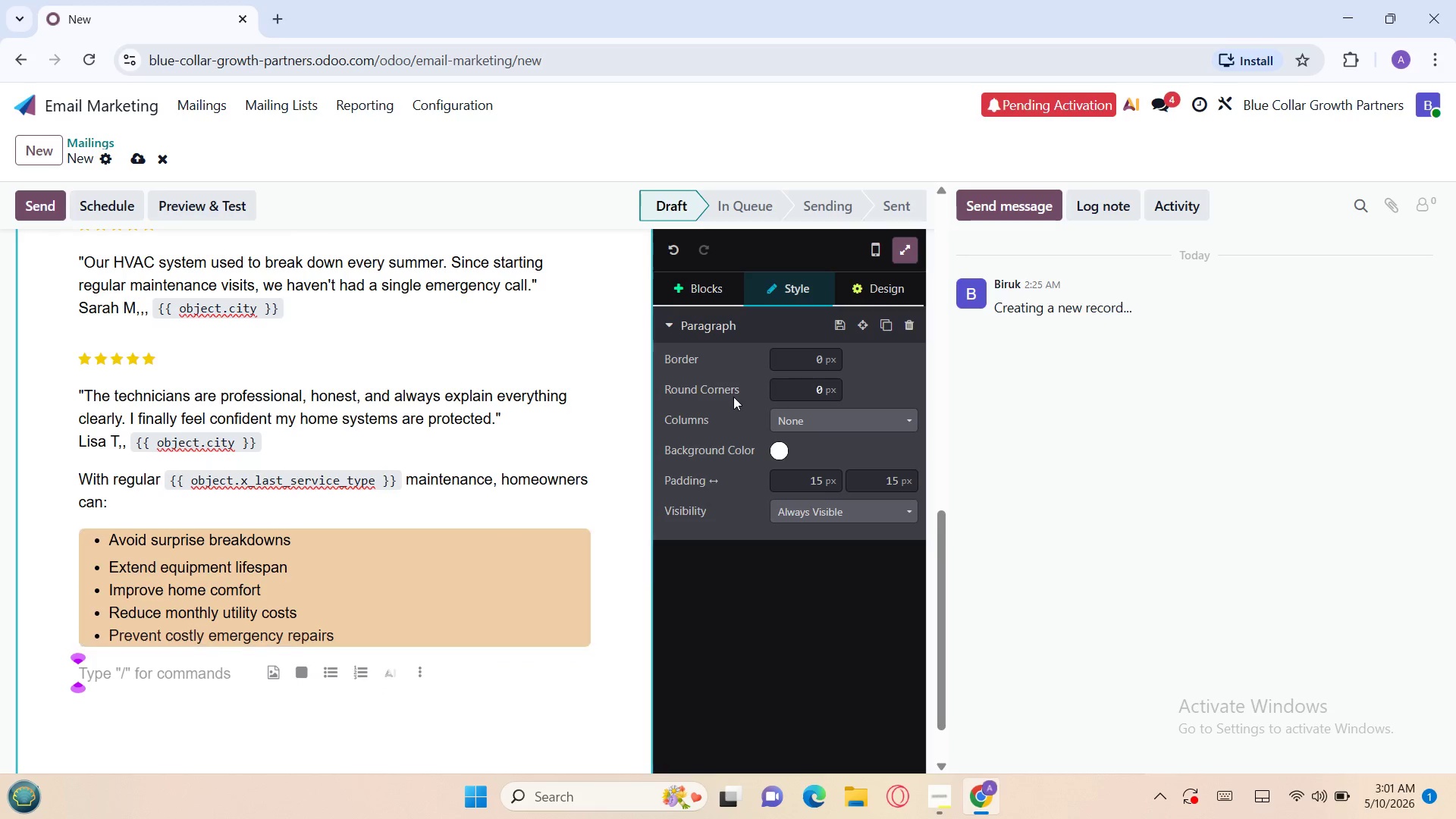 
wait(5.39)
 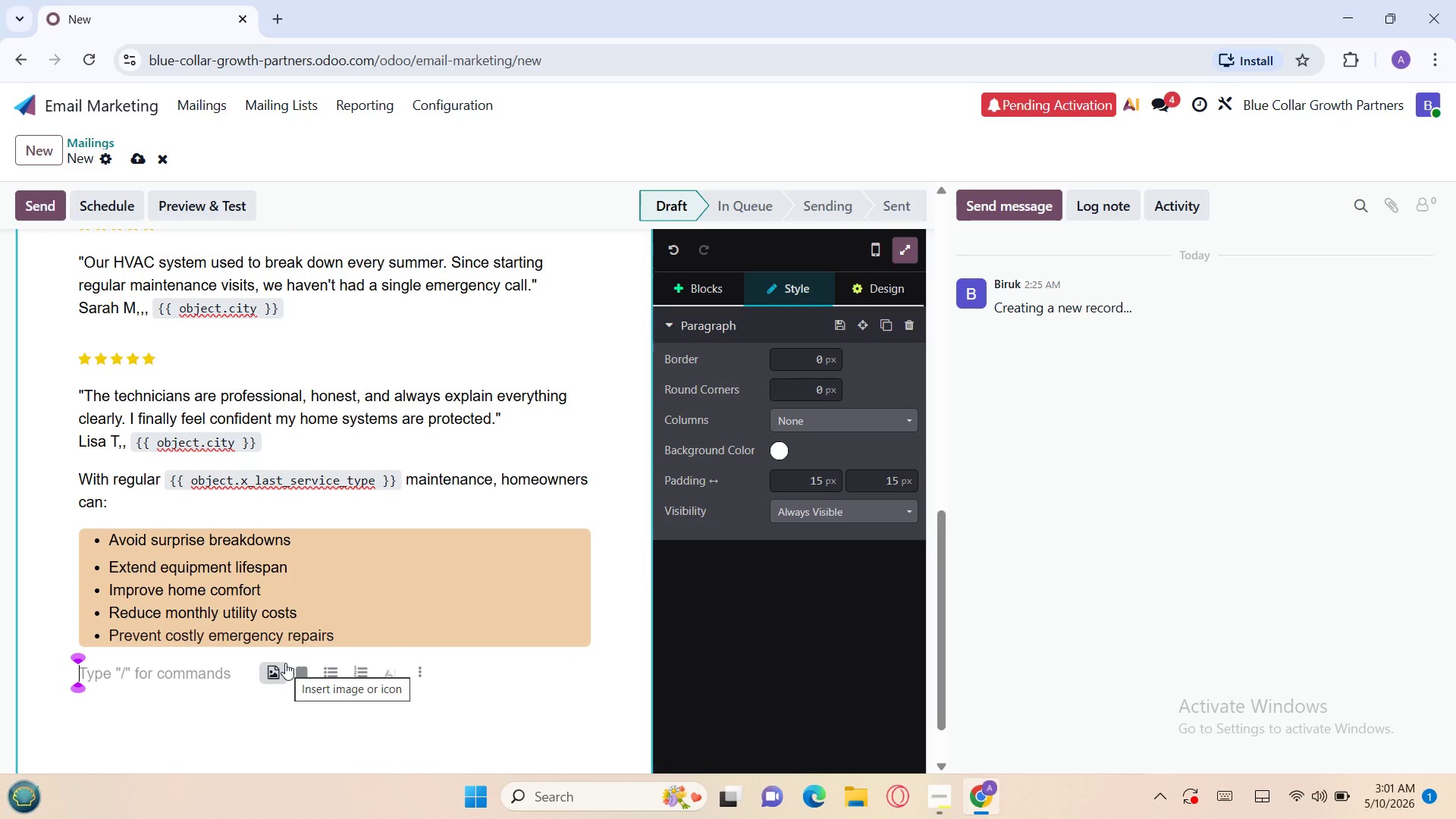 
left_click([688, 280])
 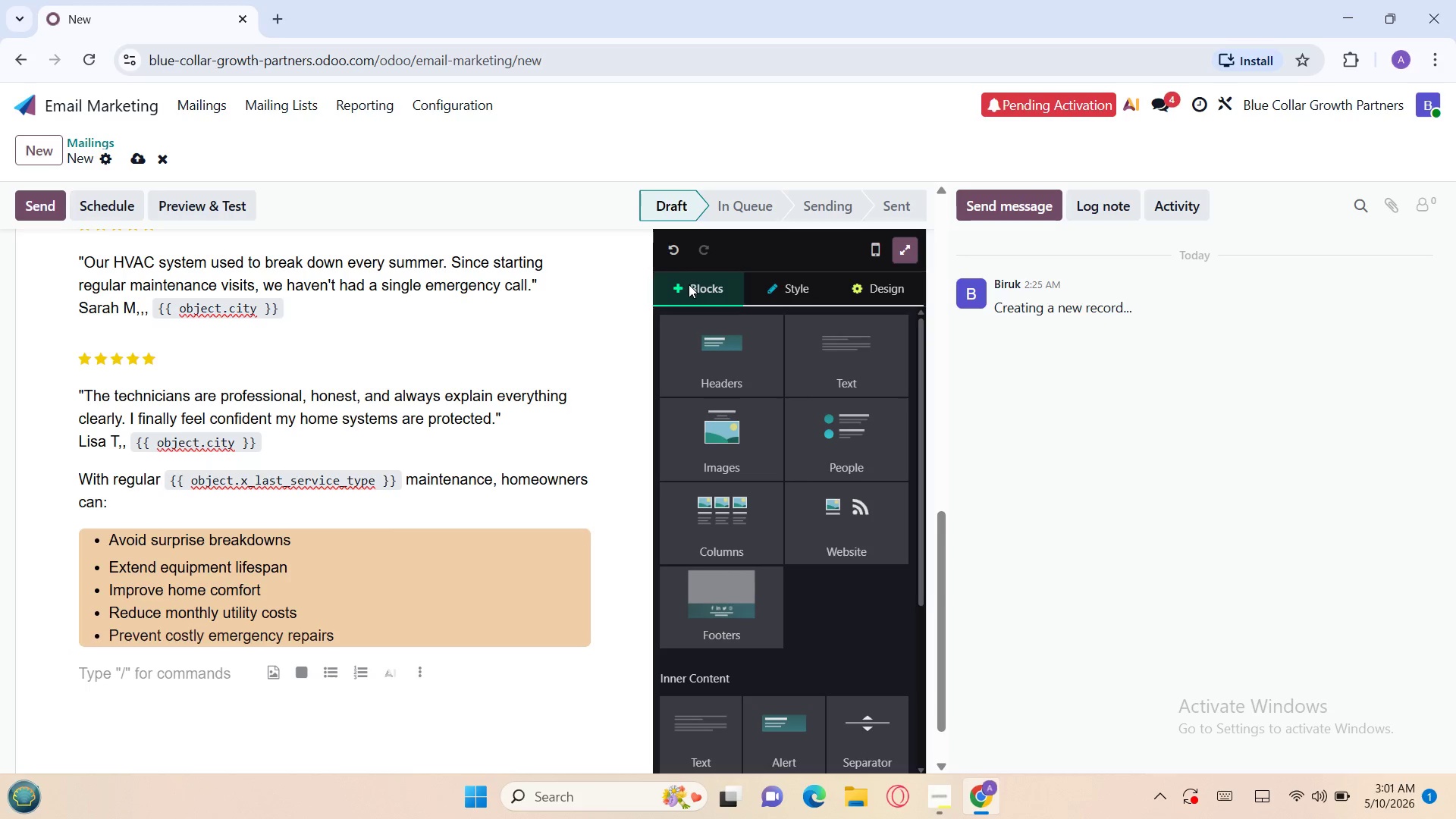 
mouse_move([755, 544])
 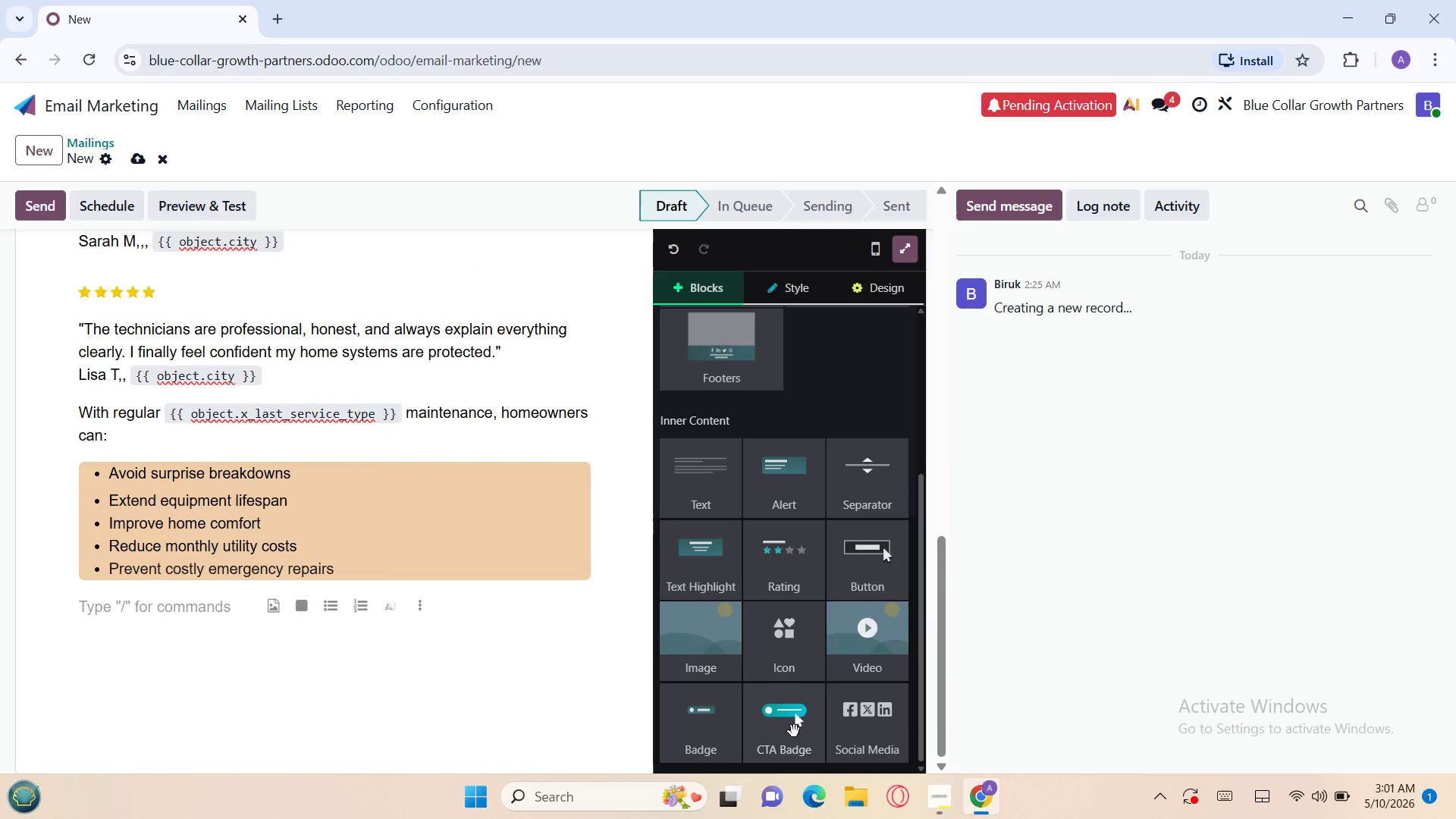 
left_click_drag(start_coordinate=[790, 732], to_coordinate=[569, 672])
 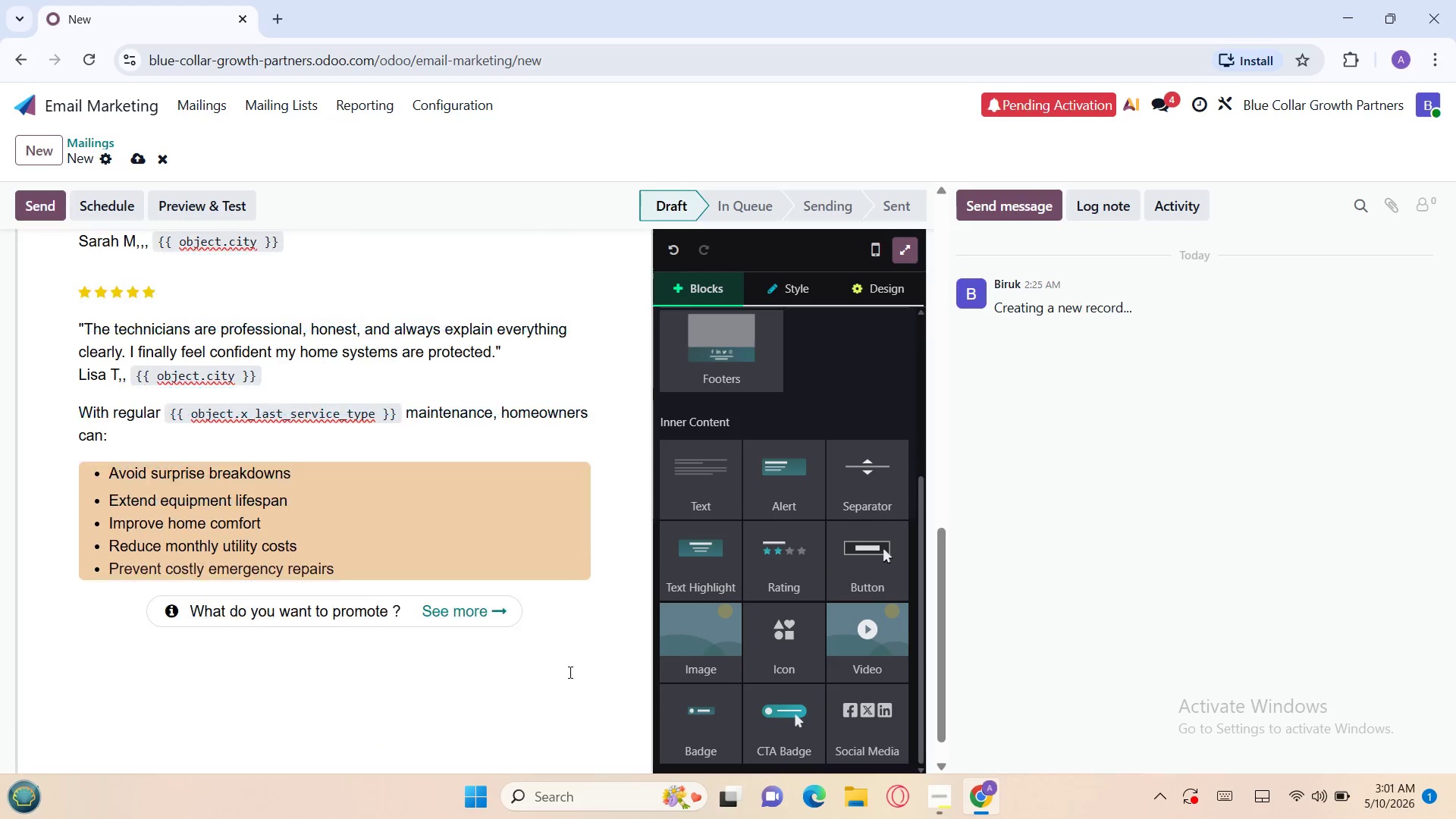 
left_click([569, 672])
 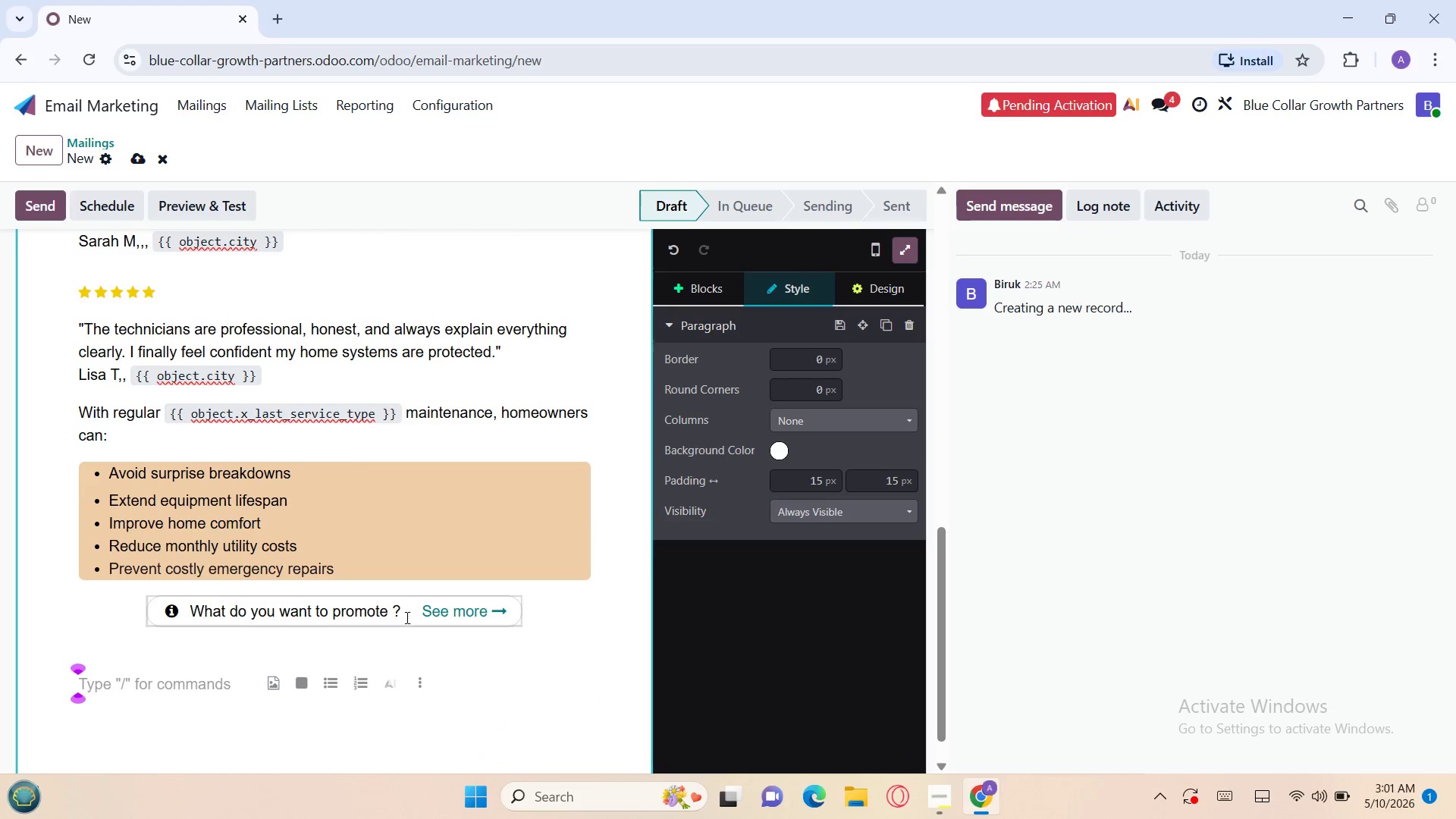 
left_click([403, 617])
 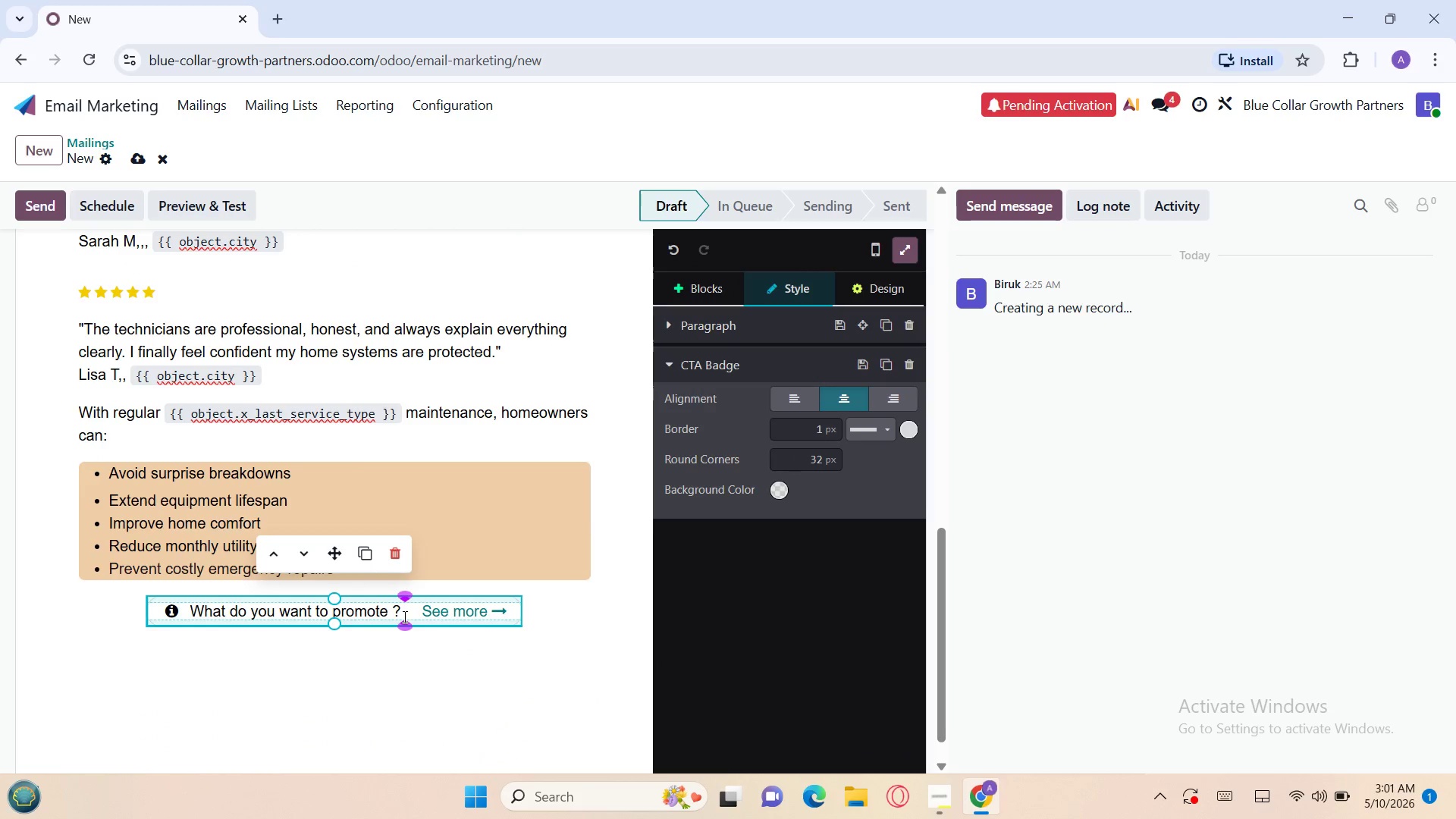 
key(Backspace)
 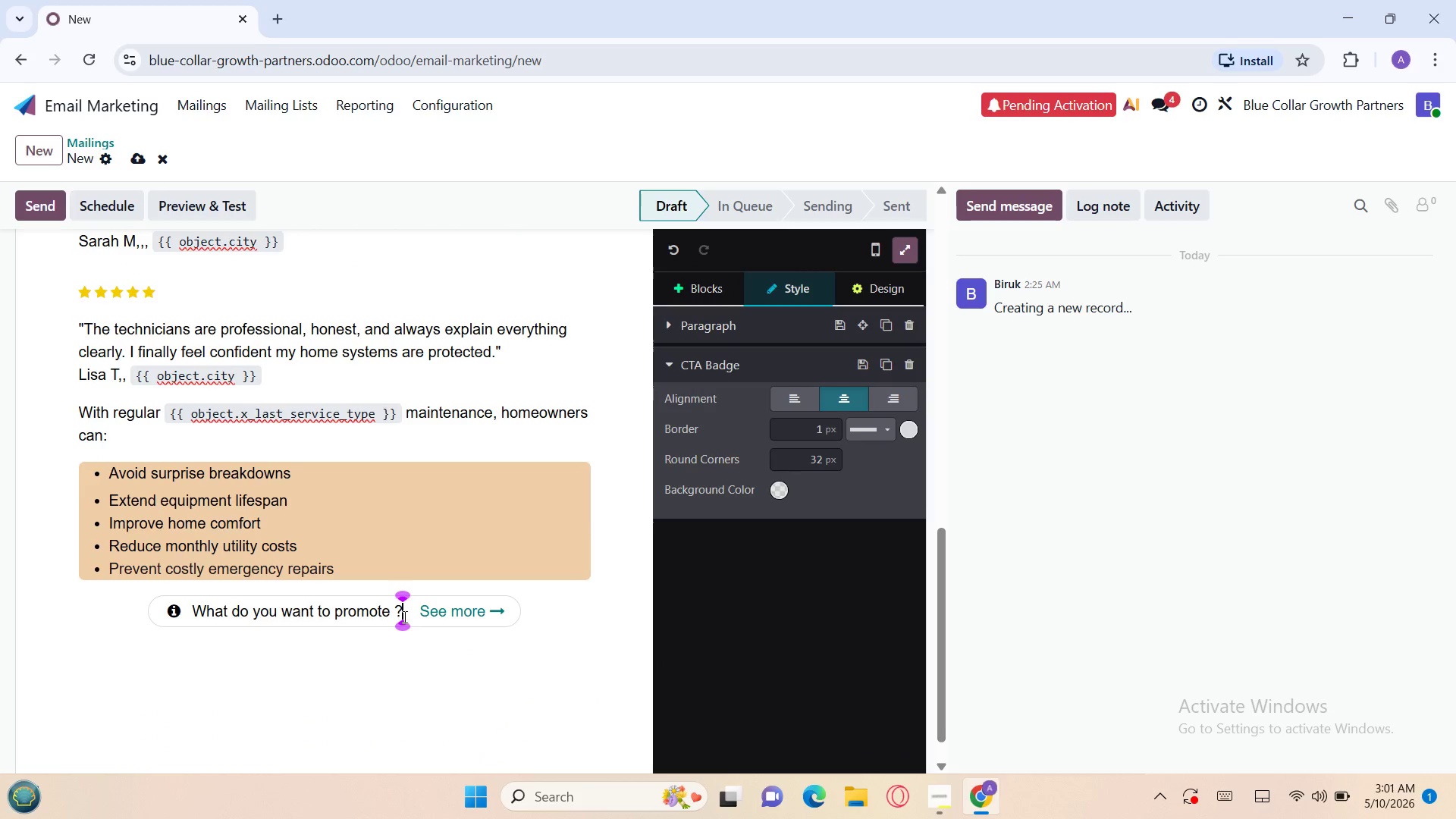 
key(Backspace)
 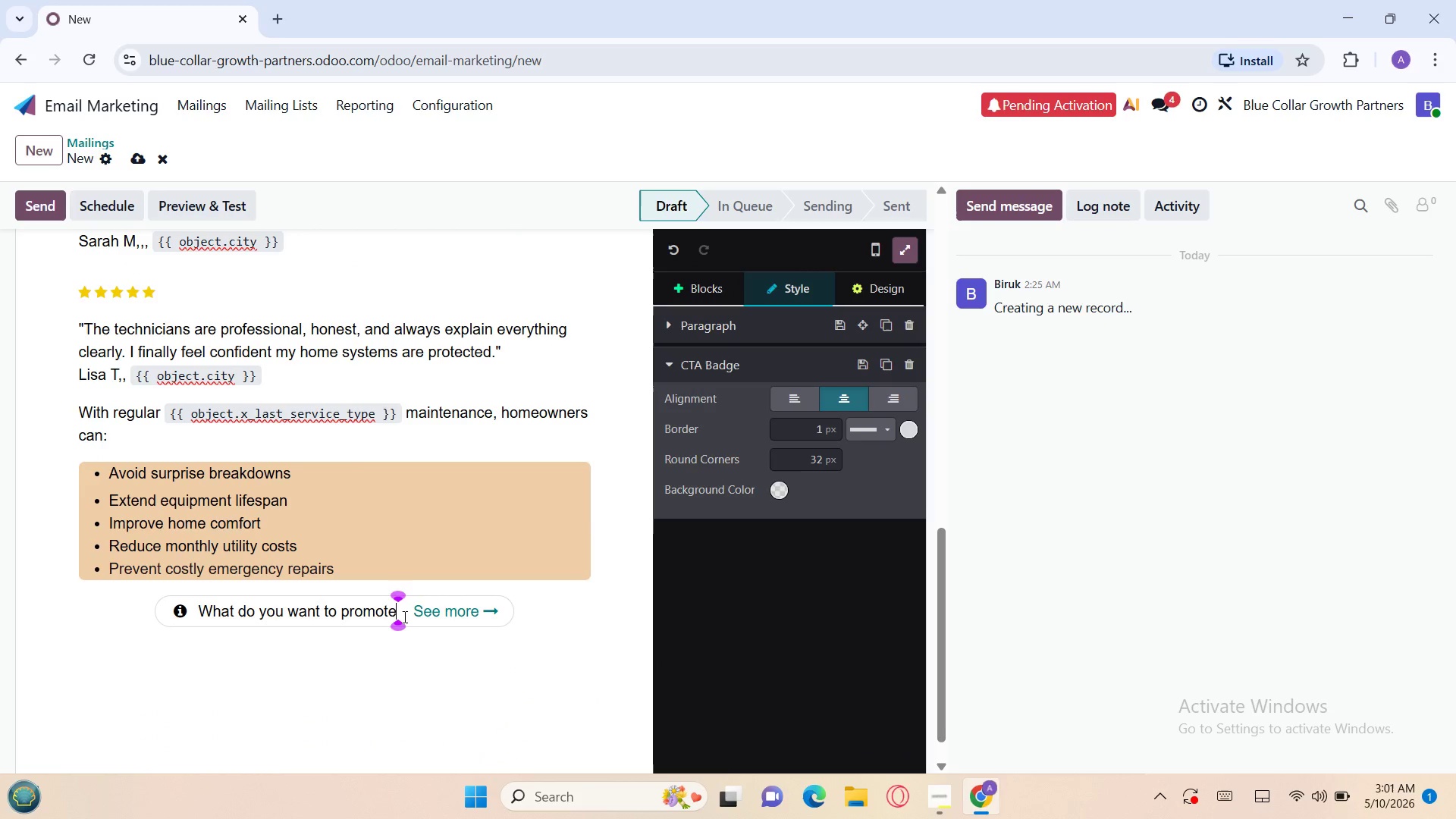 
key(Backspace)
 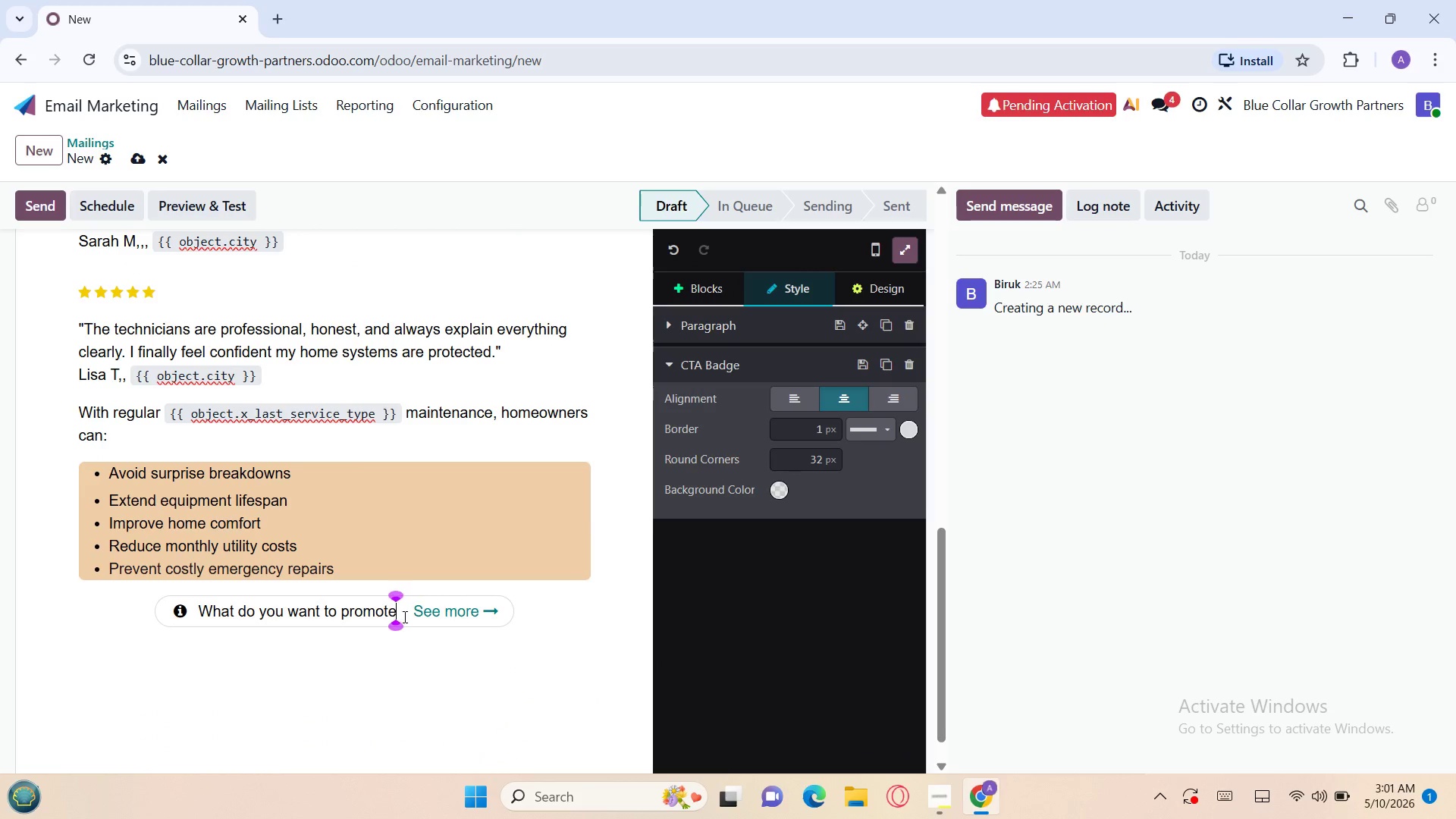 
key(Backspace)
 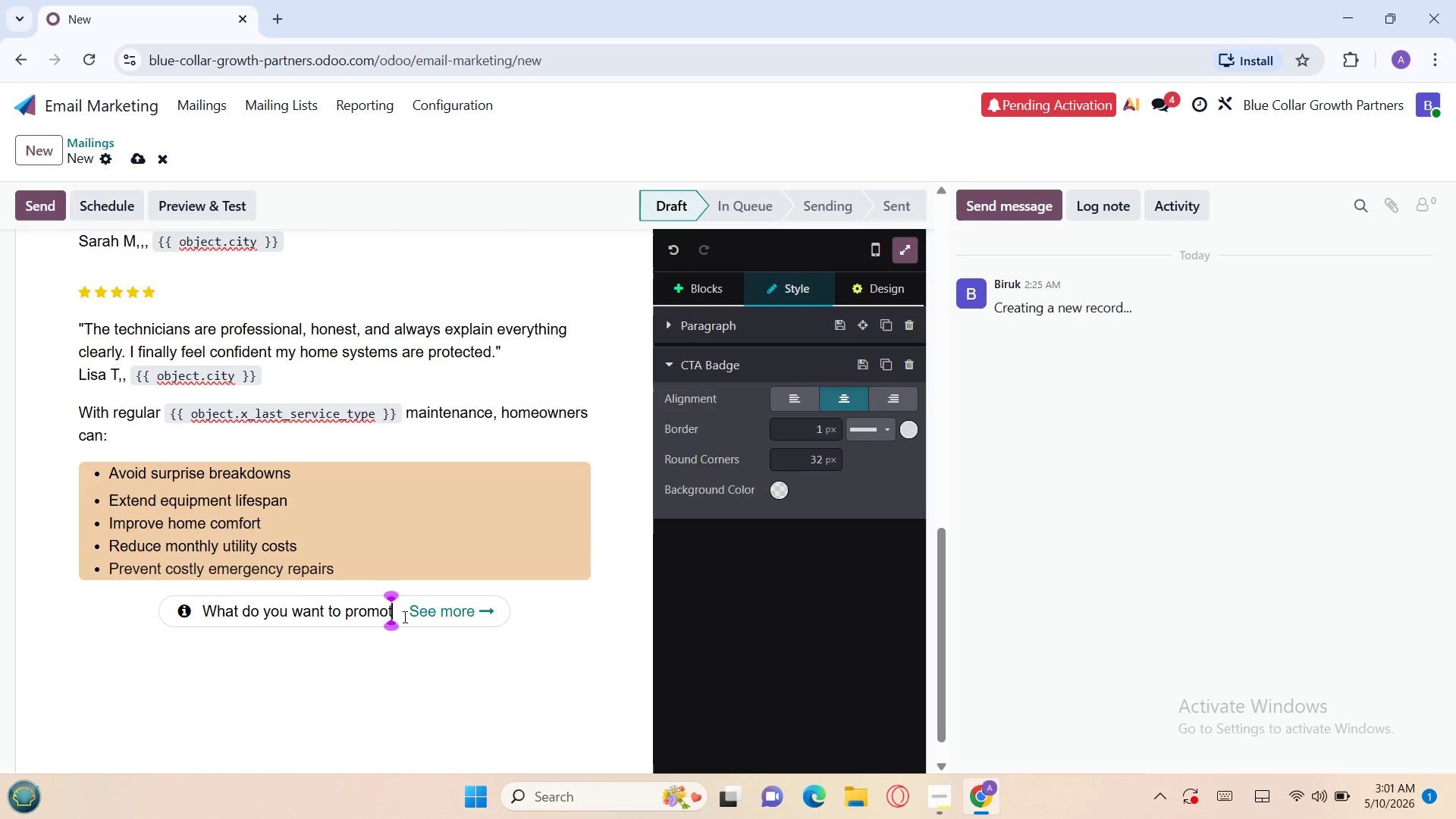 
key(Backspace)
 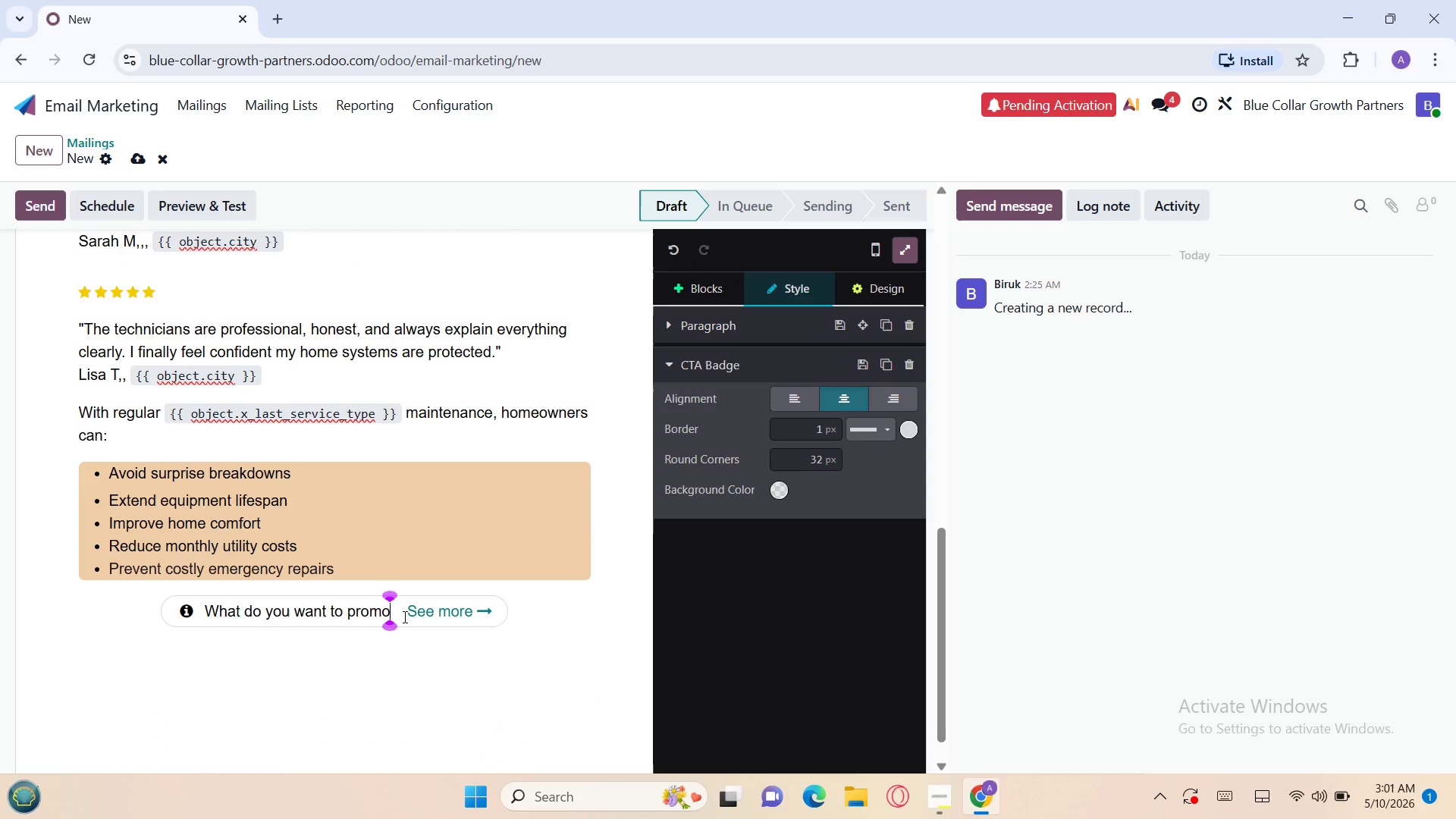 
key(Backspace)
 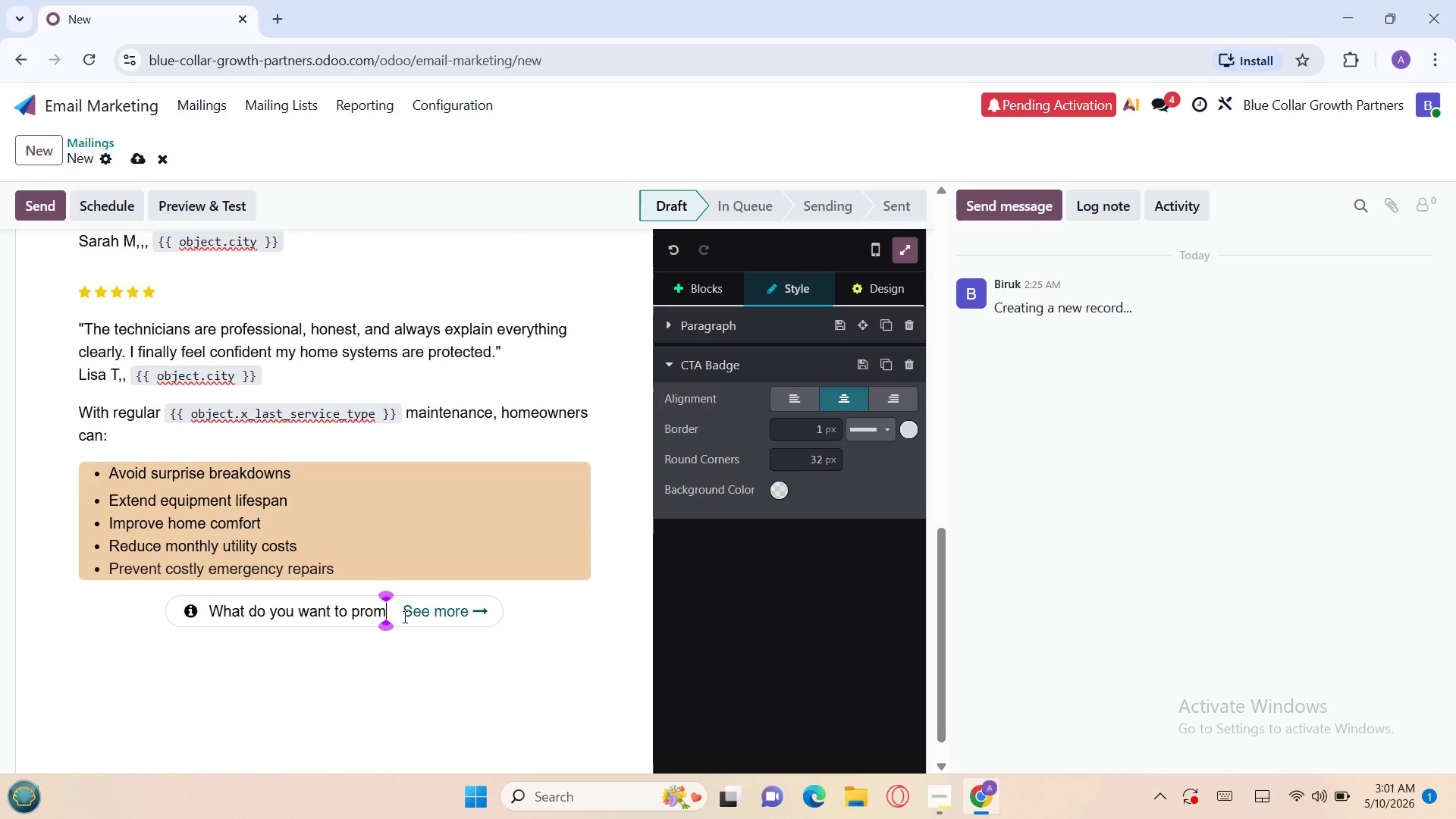 
key(Backspace)
 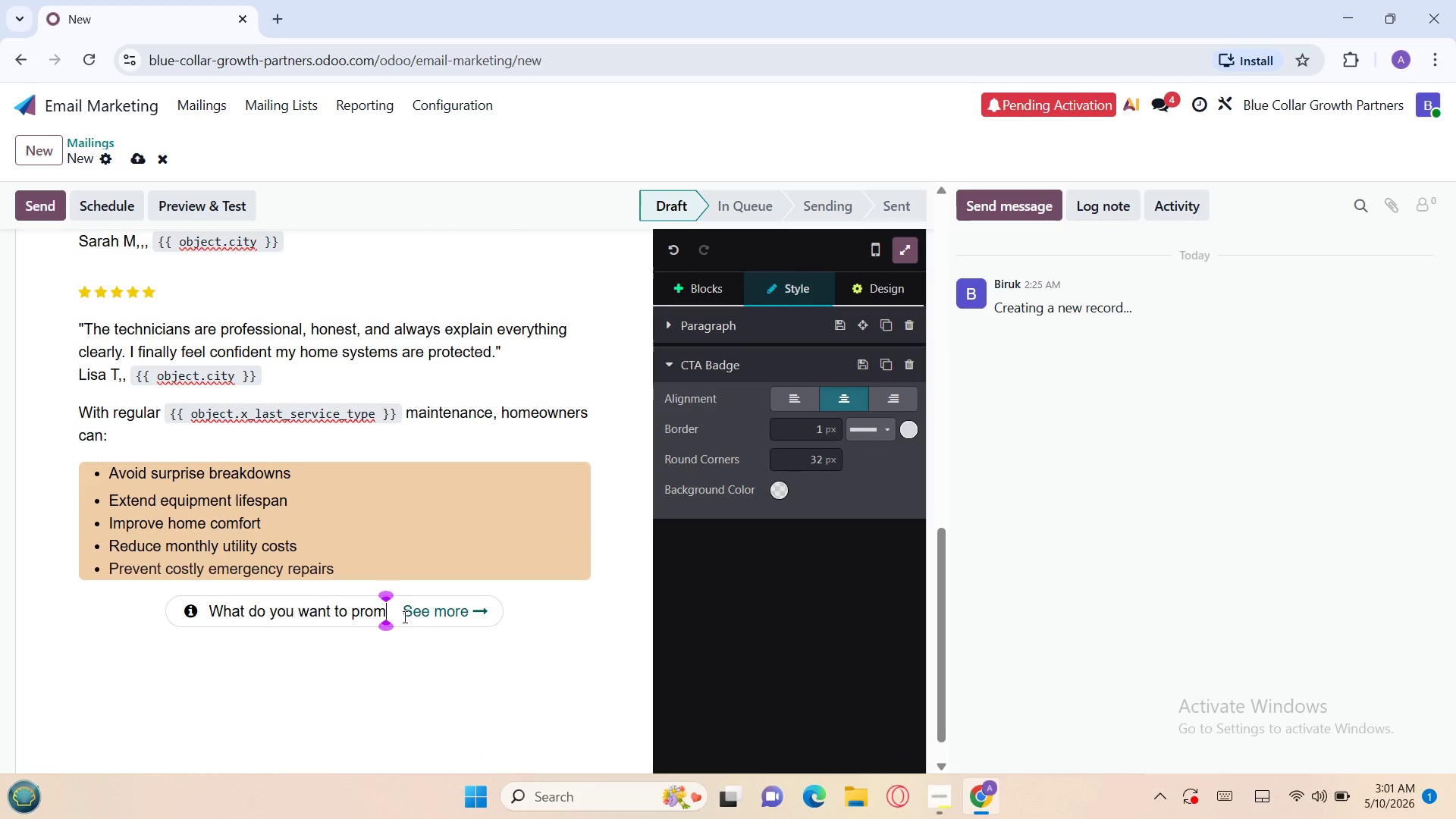 
key(Backspace)
 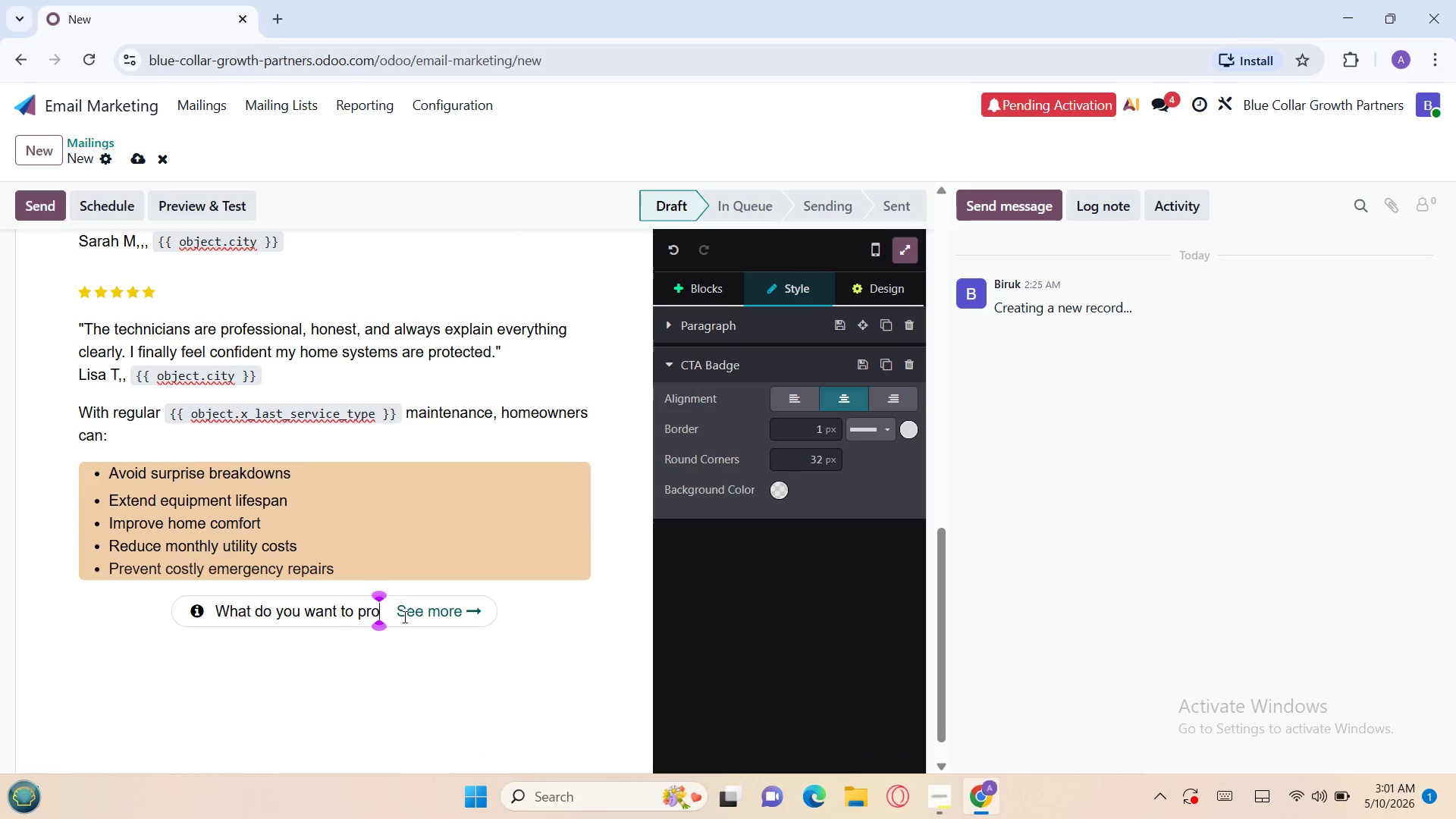 
key(Backspace)
 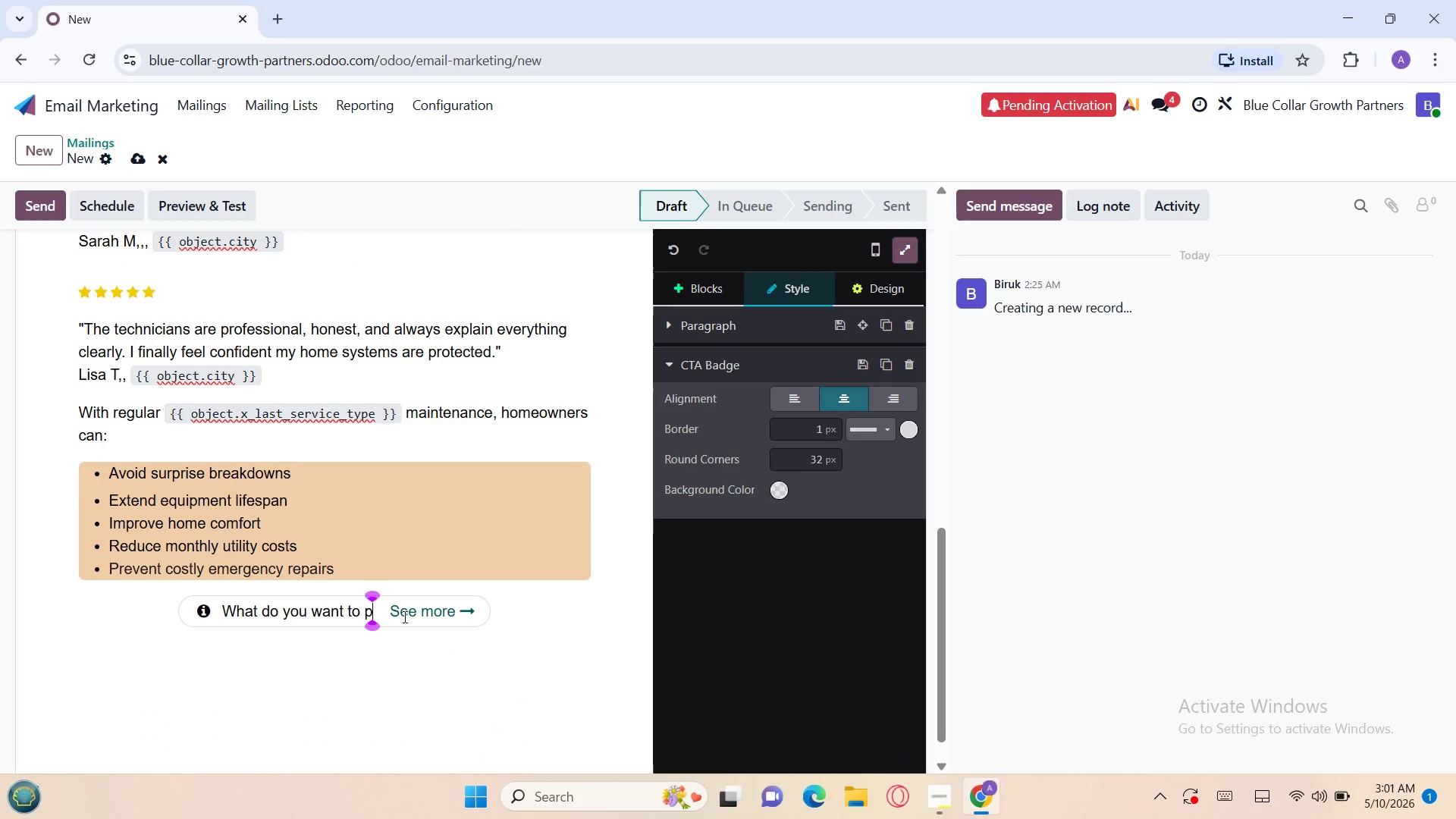 
key(Backspace)
 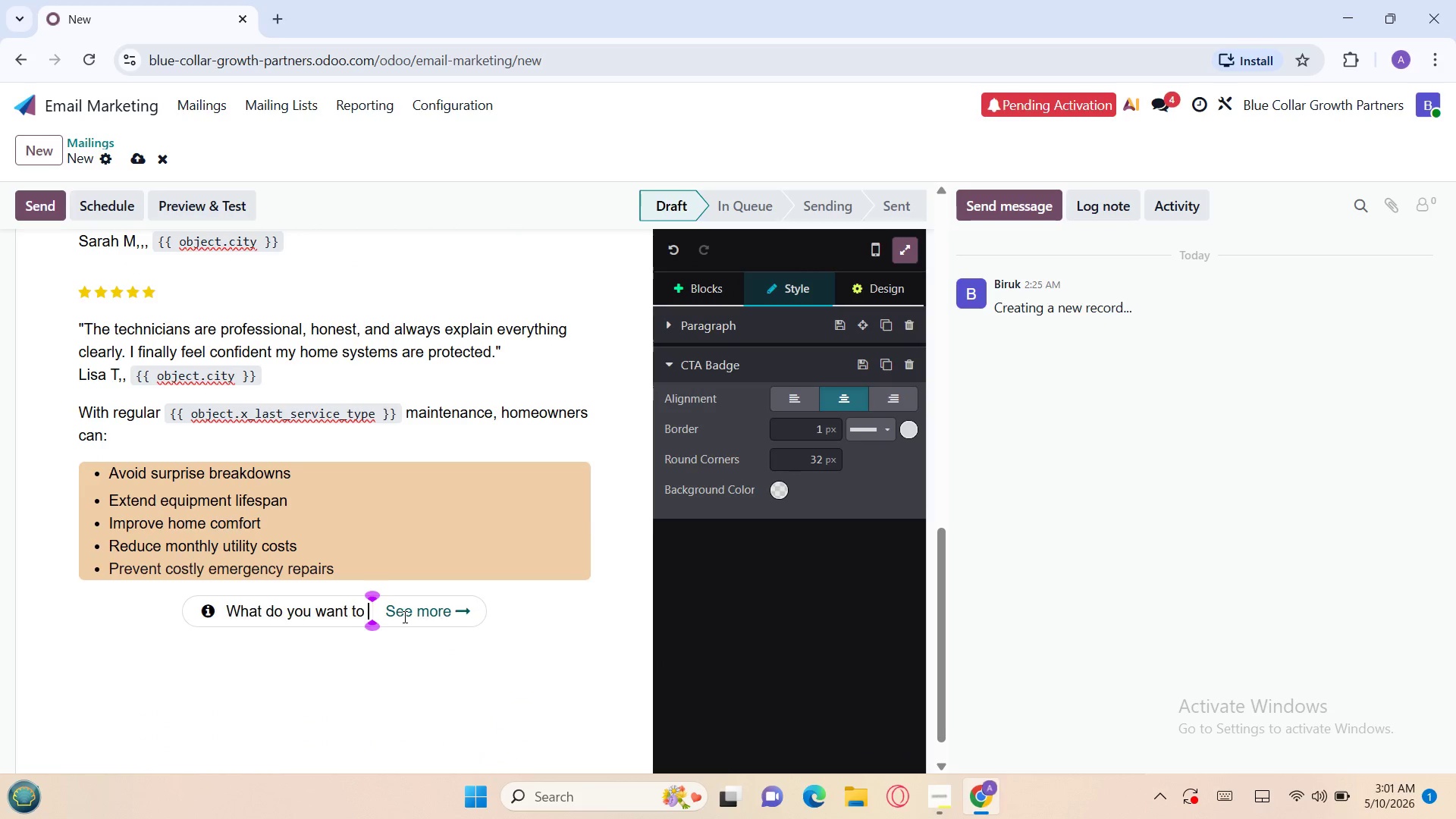 
key(Backspace)
 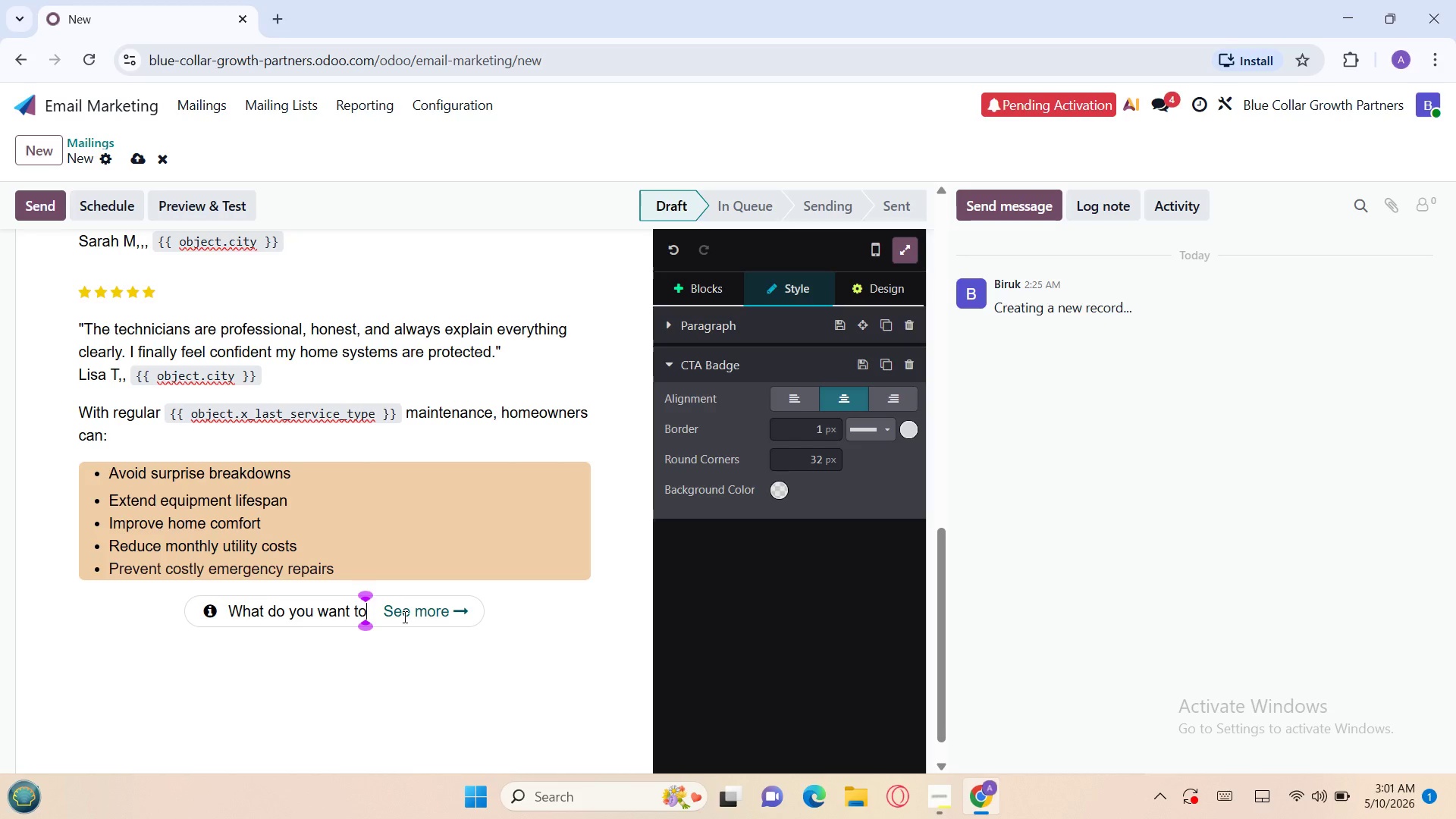 
key(Backspace)
 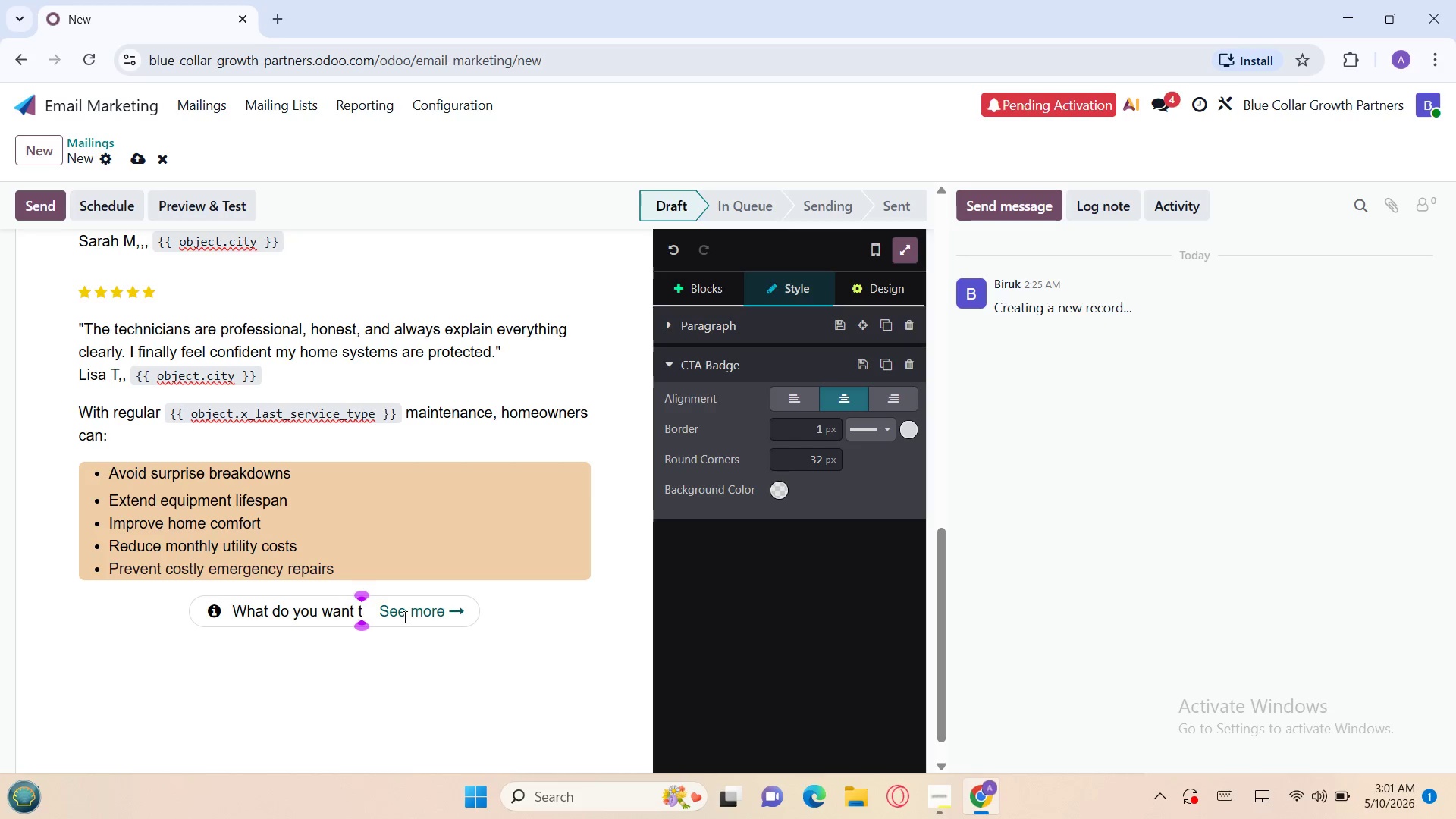 
key(Backspace)
 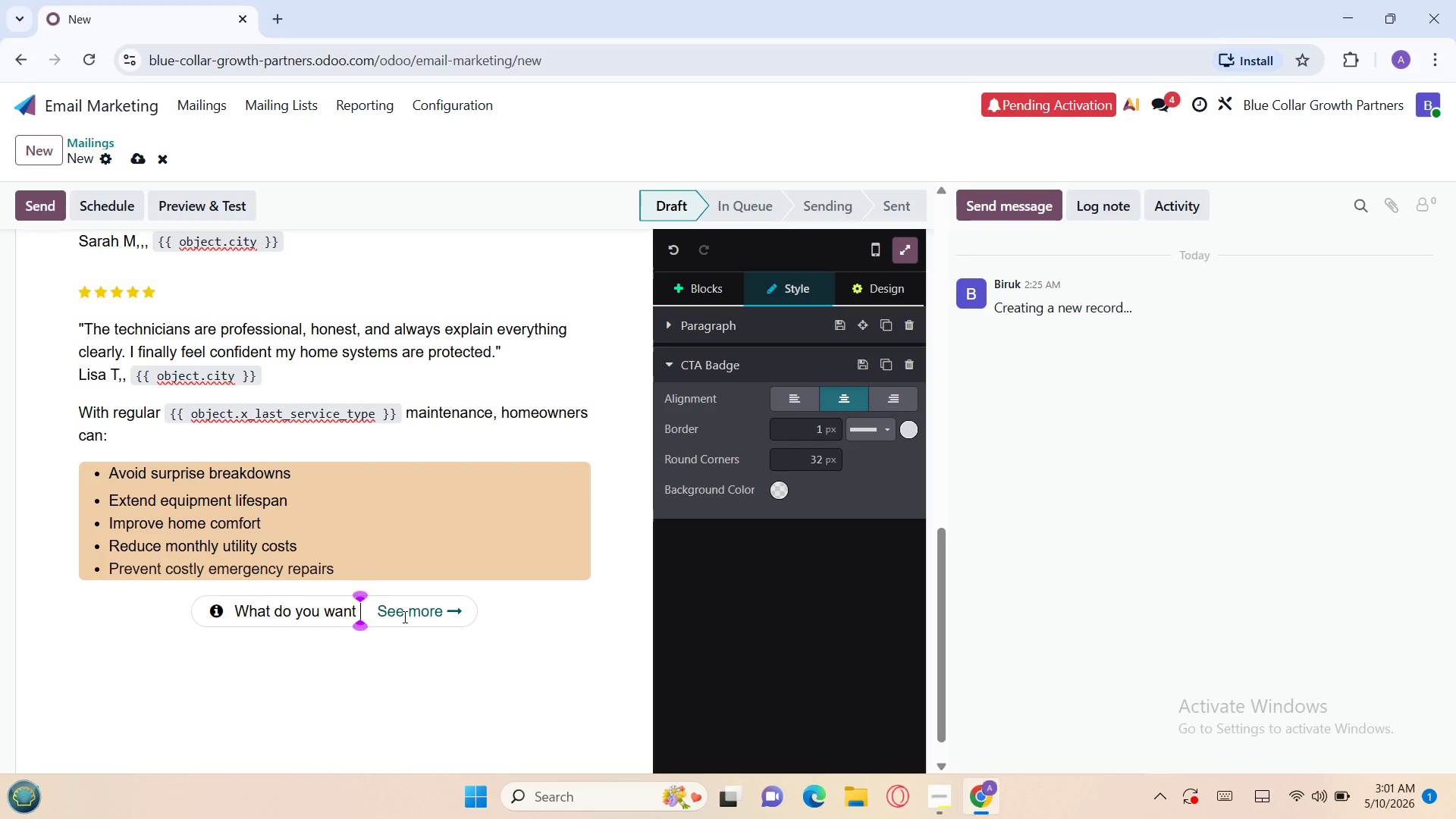 
key(Backspace)
 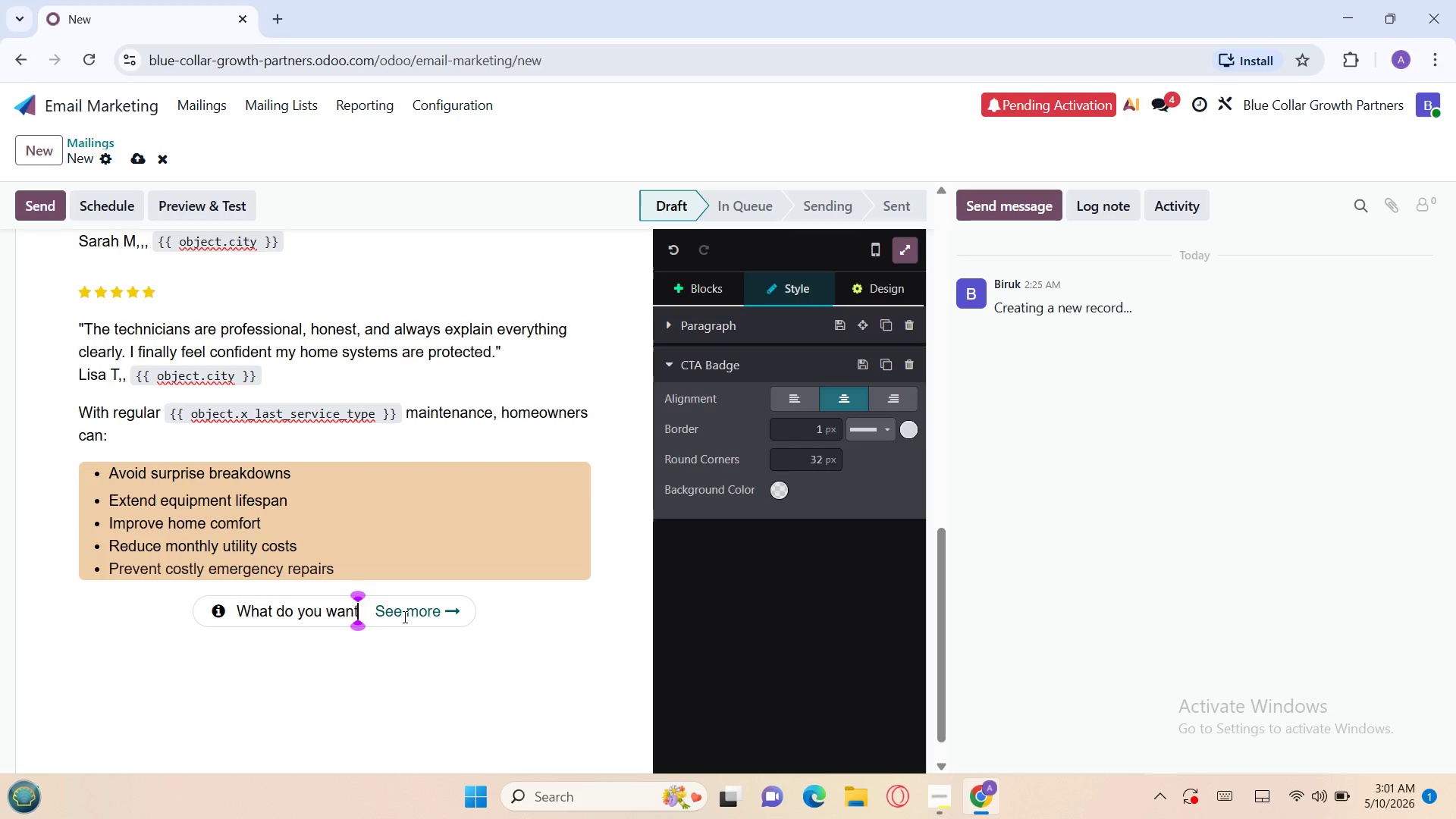 
key(Backspace)
 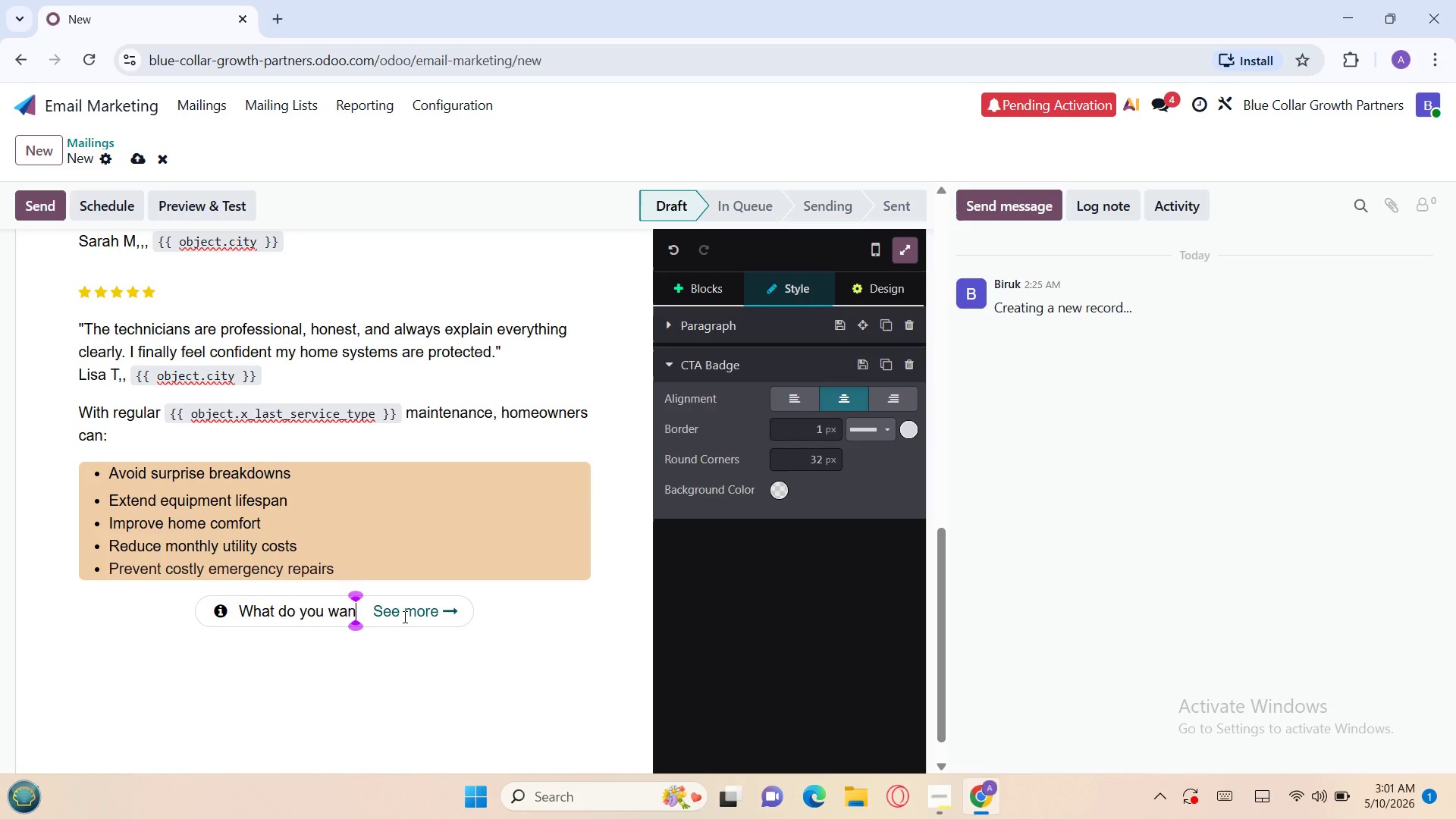 
key(Backspace)
 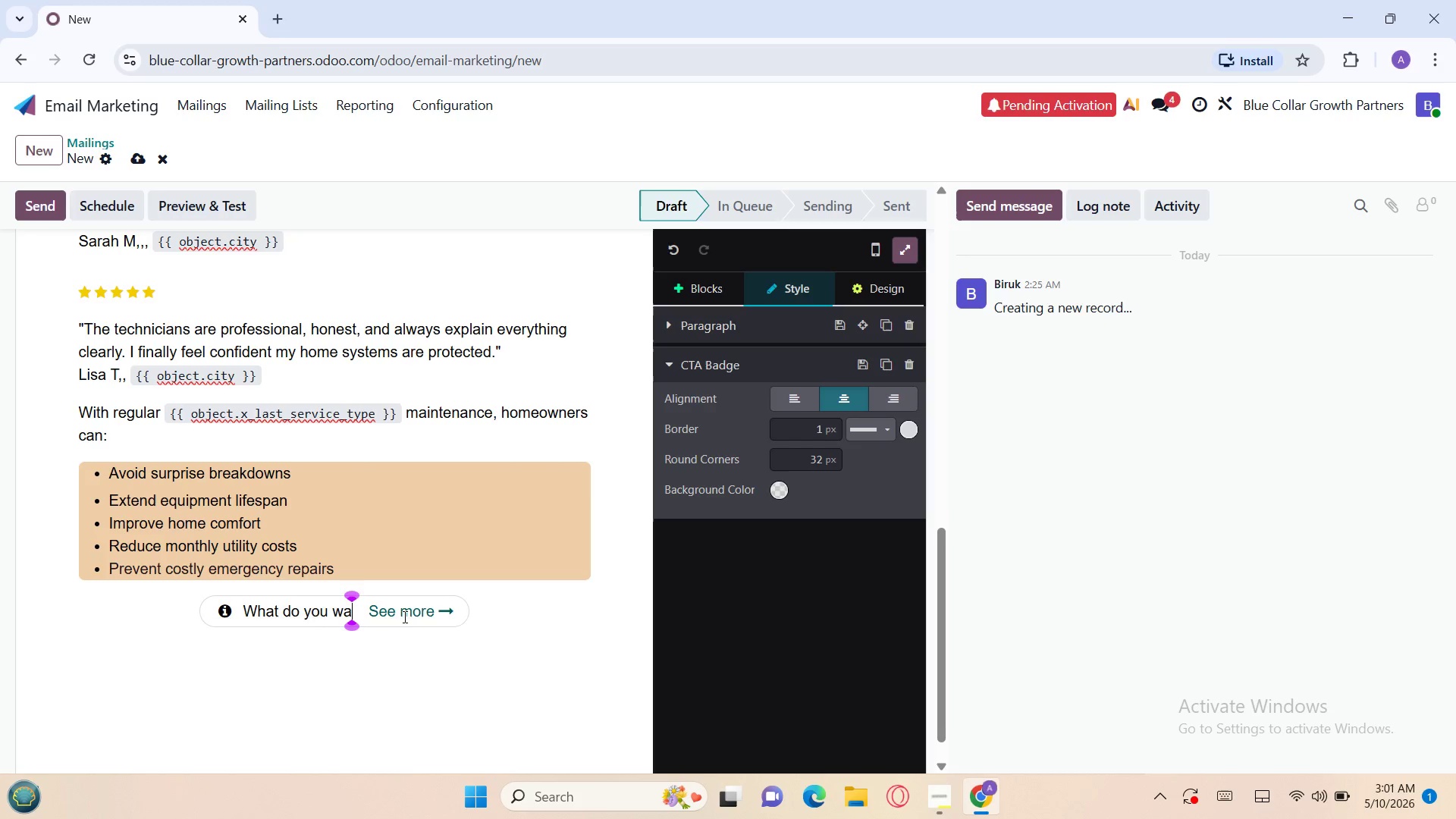 
key(Backspace)
 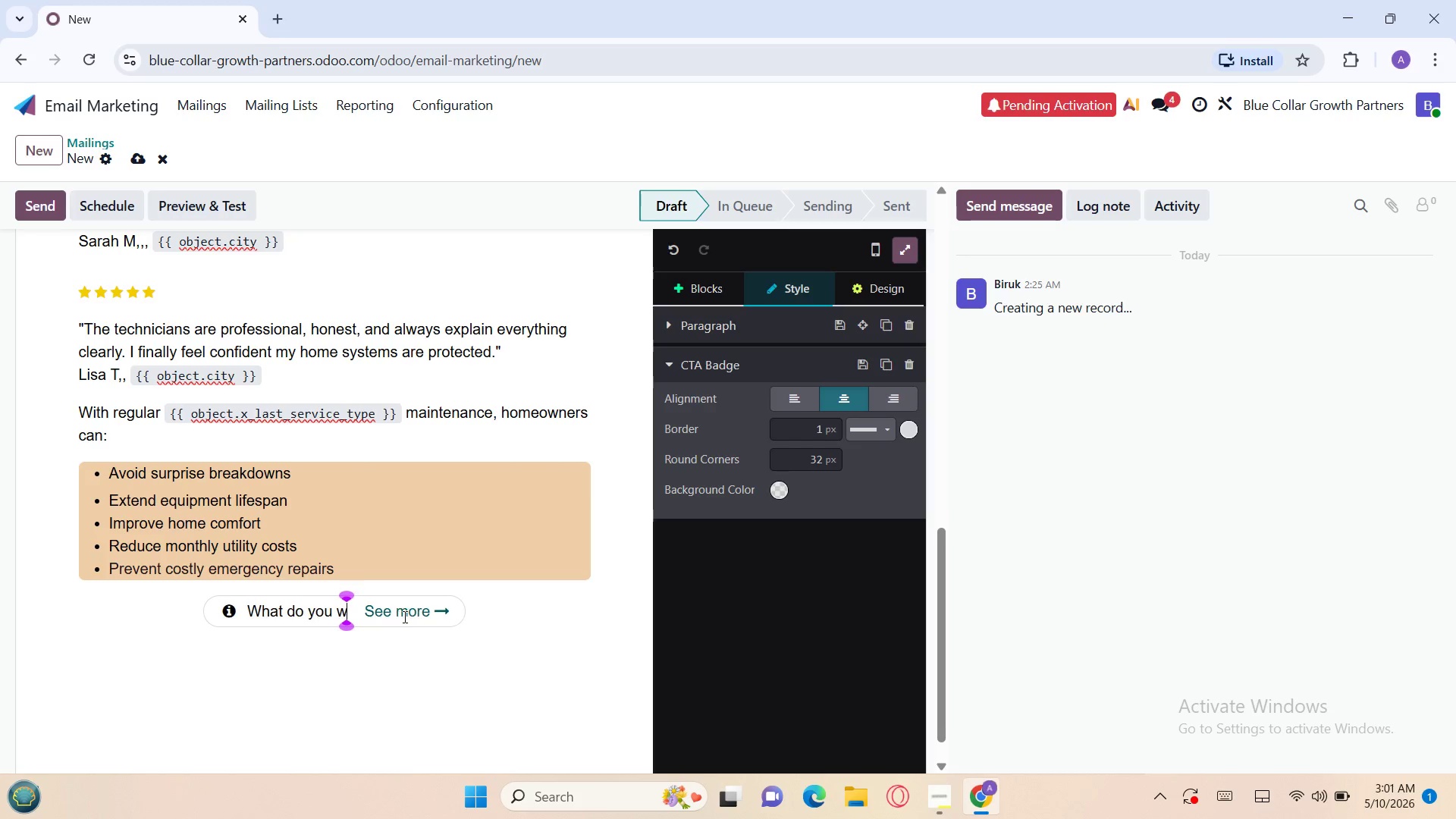 
key(Backspace)
 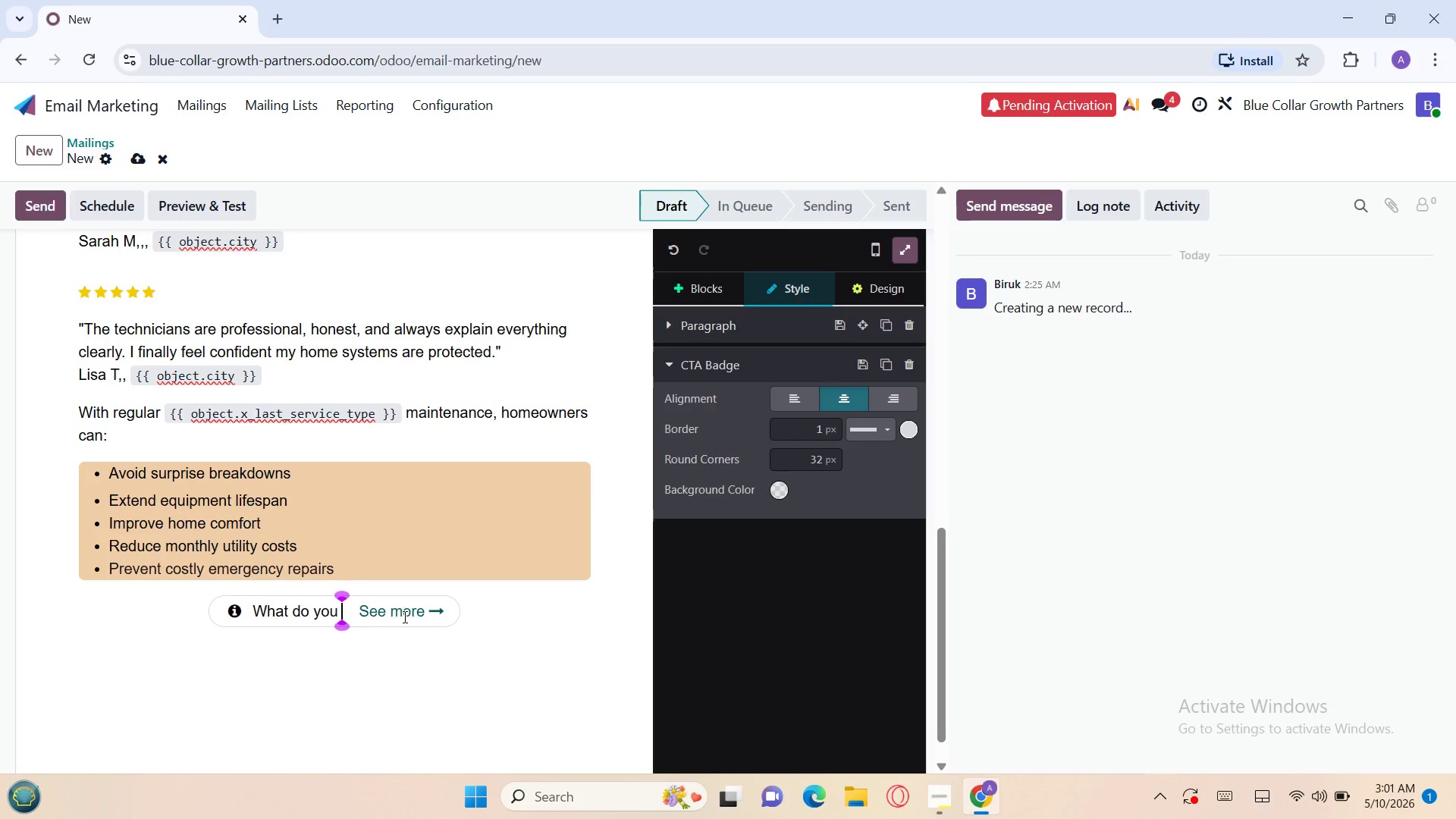 
key(Backspace)
 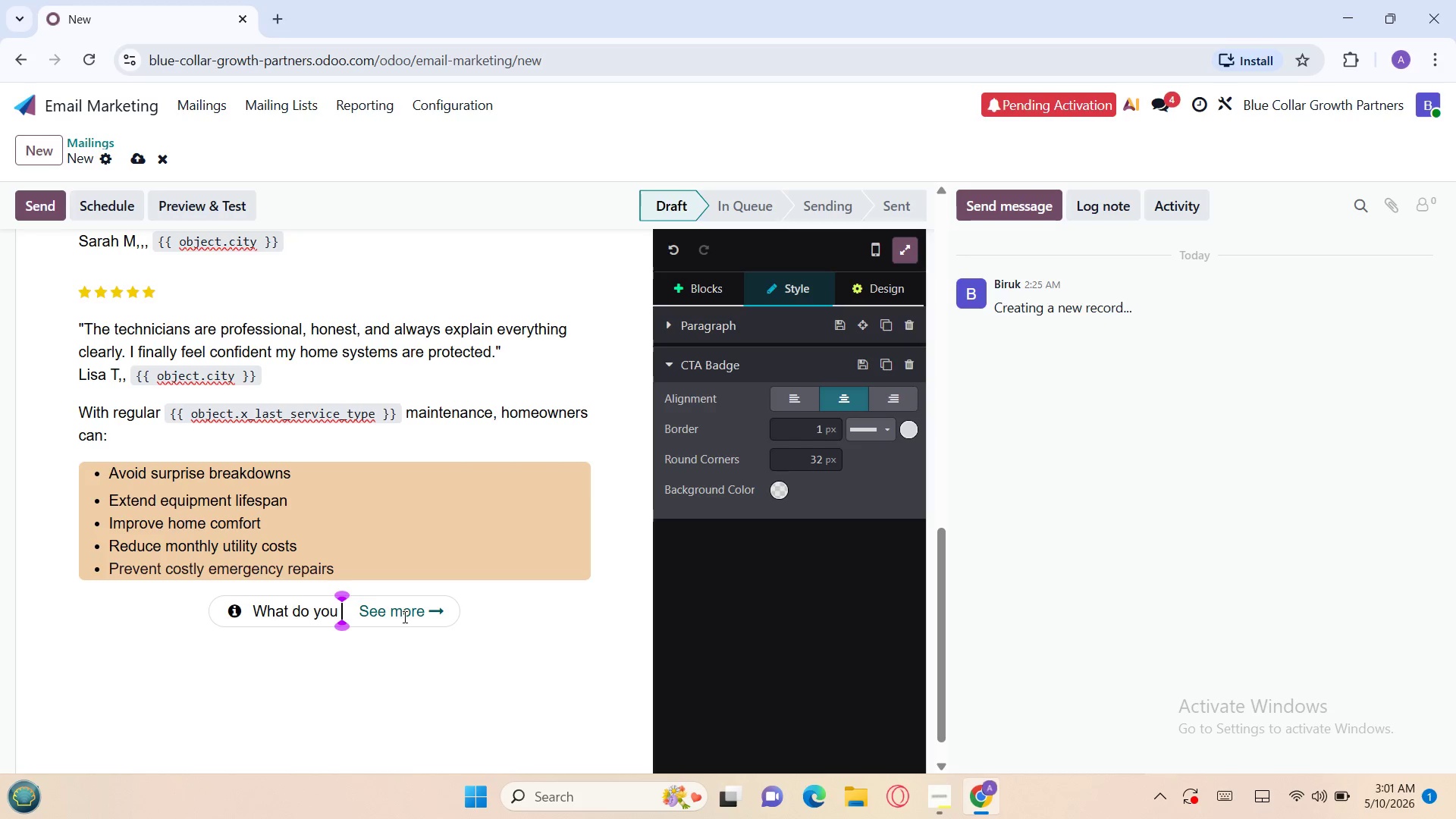 
key(Backspace)
 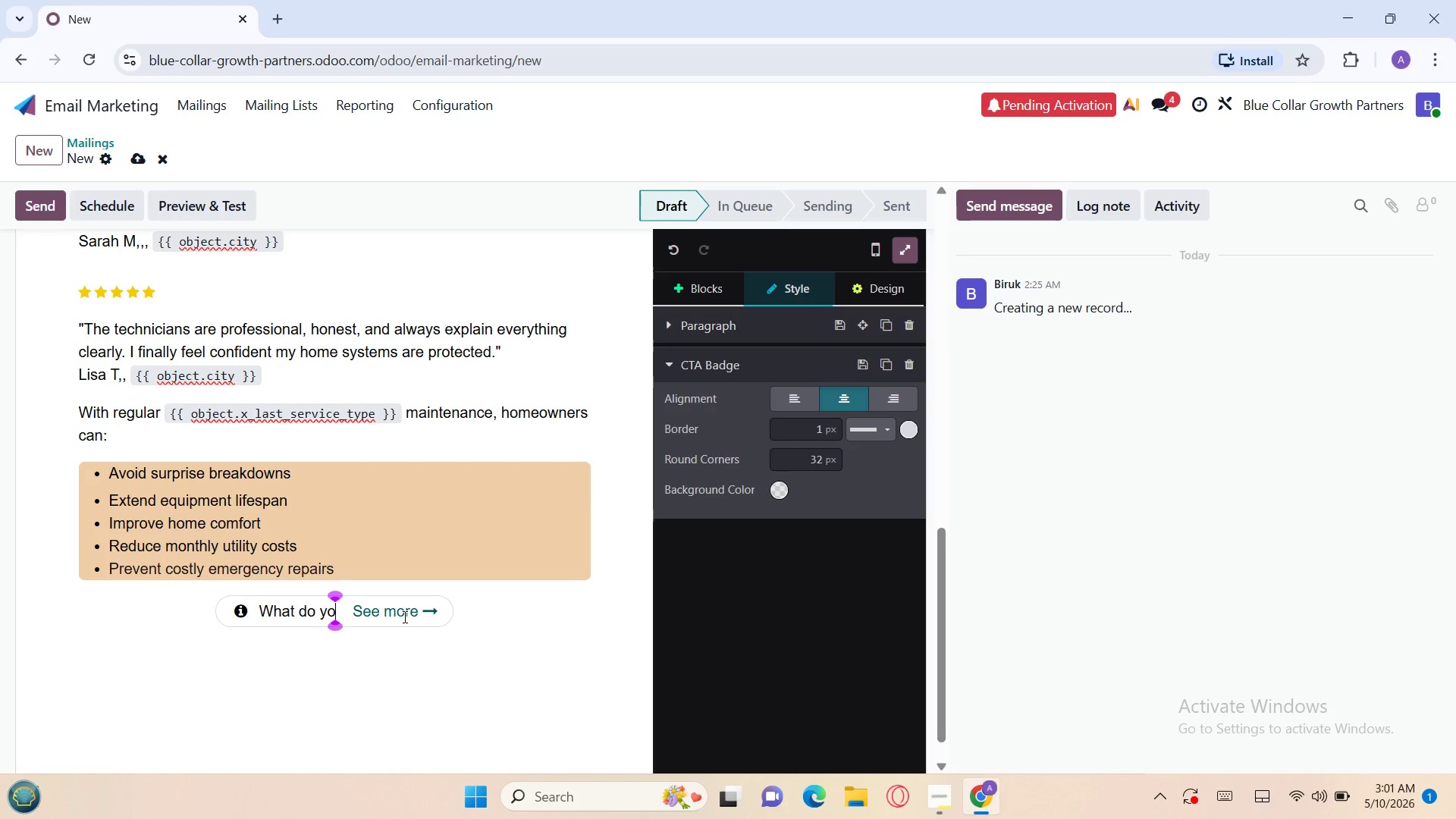 
key(Backspace)
 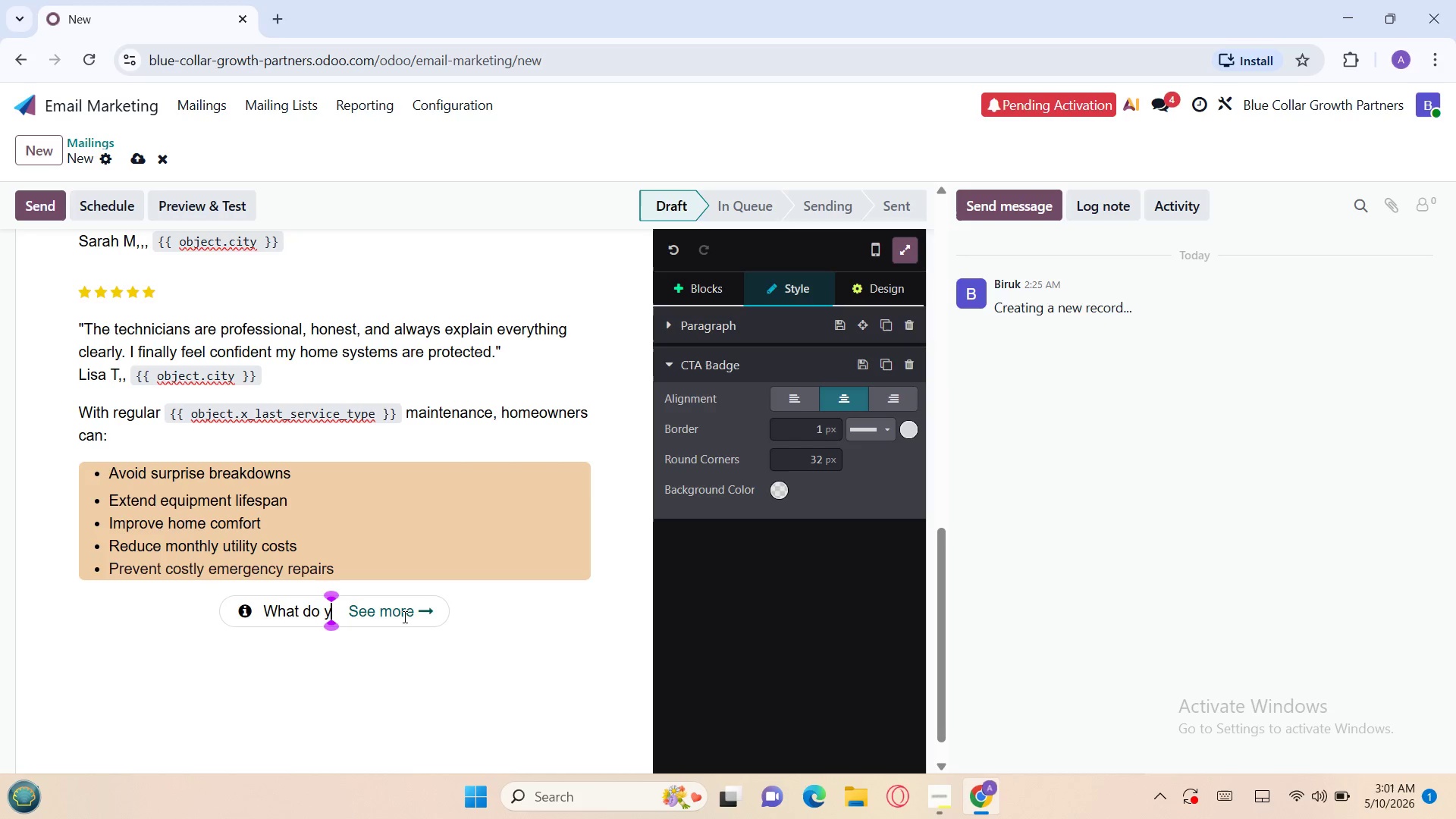 
key(Backspace)
 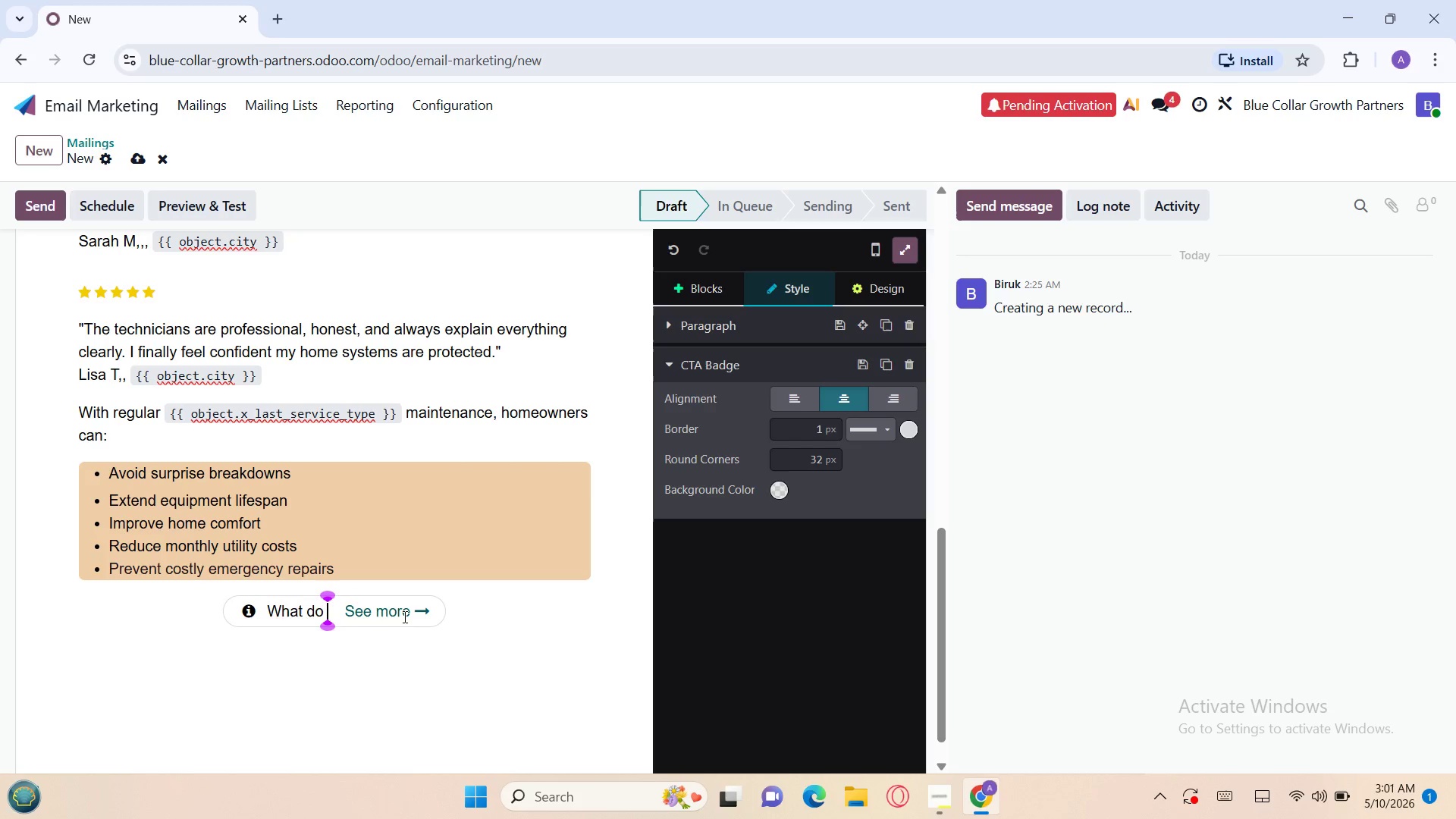 
key(Backspace)
 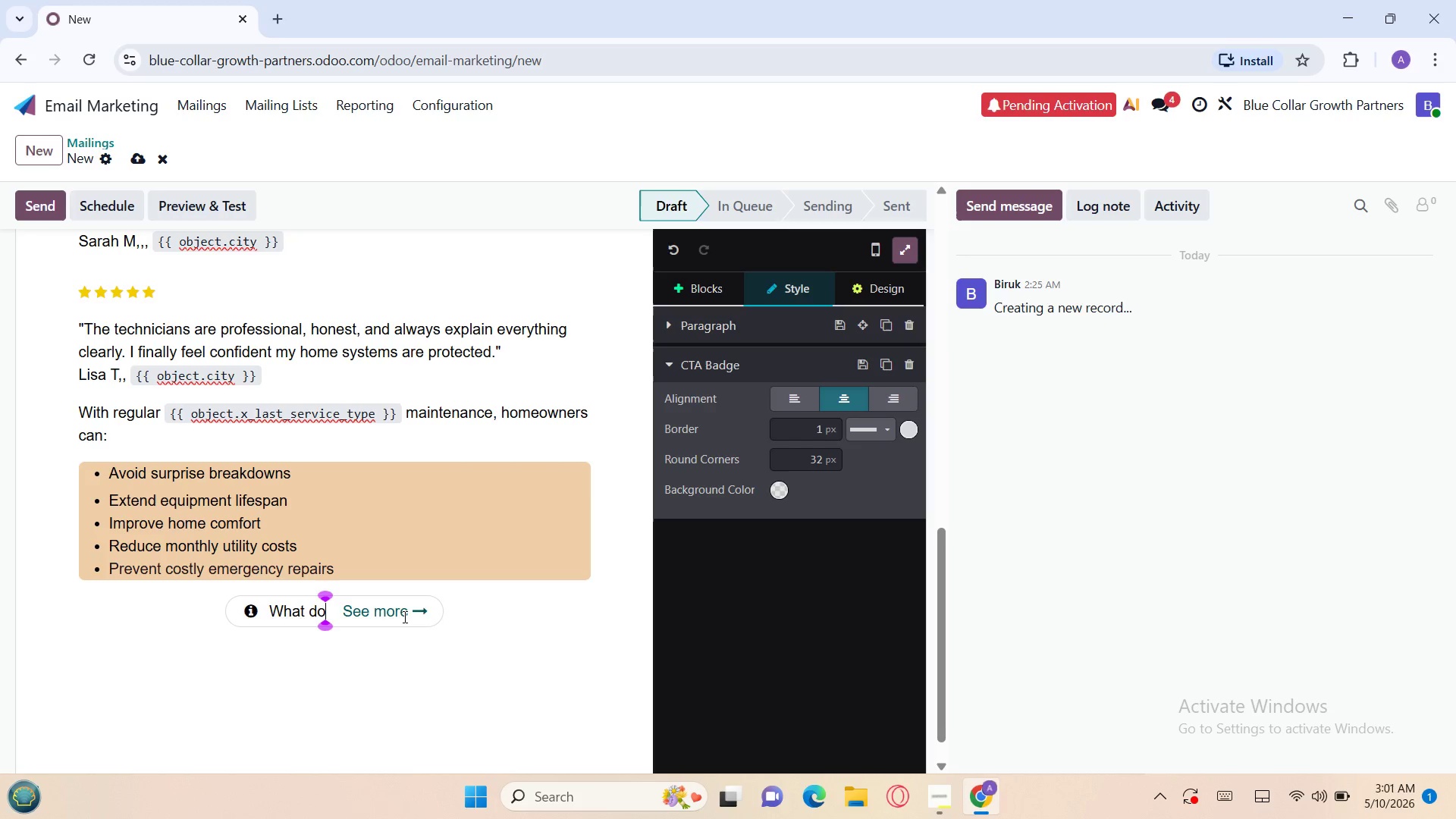 
key(Backspace)
 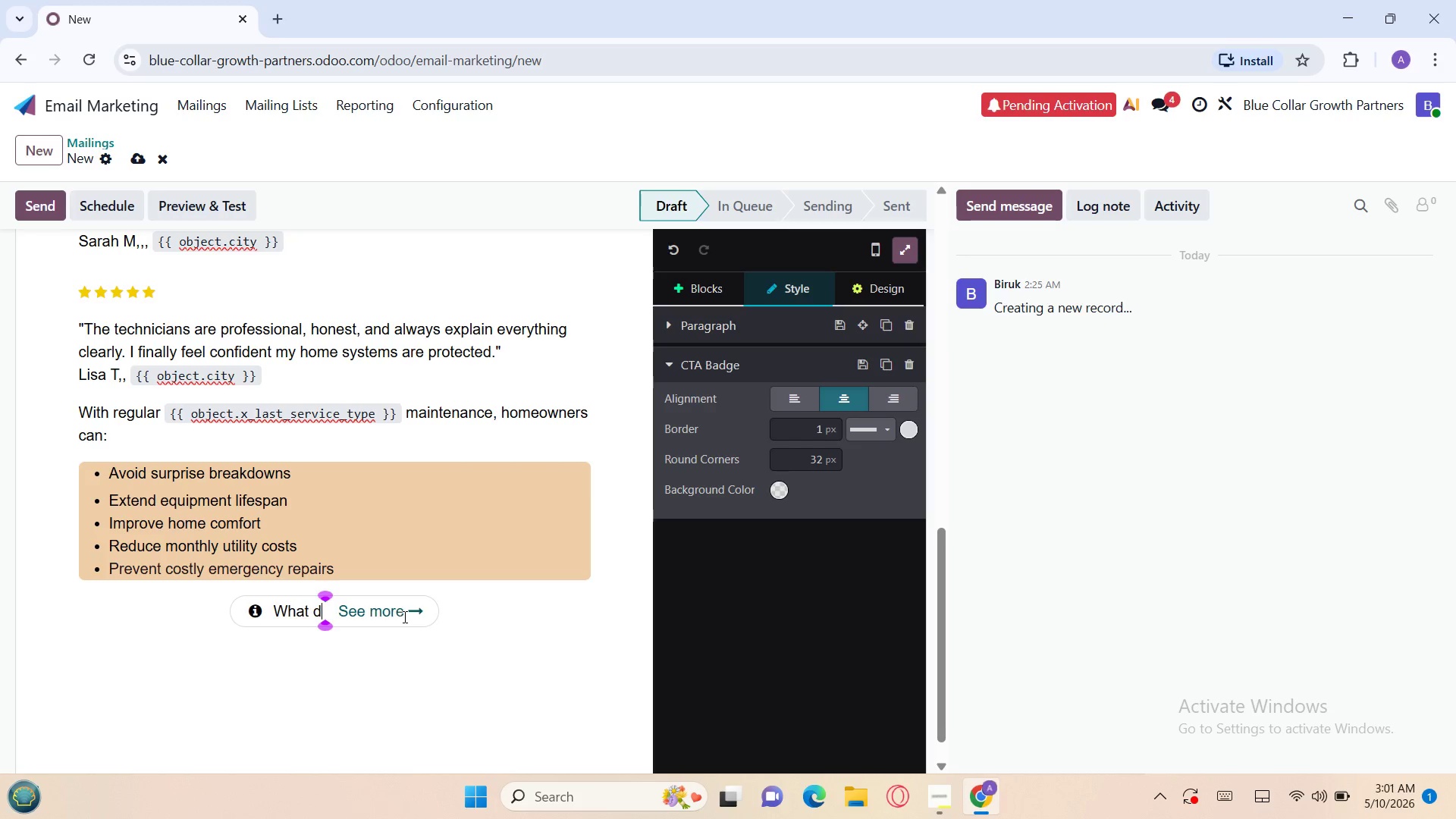 
key(Backspace)
 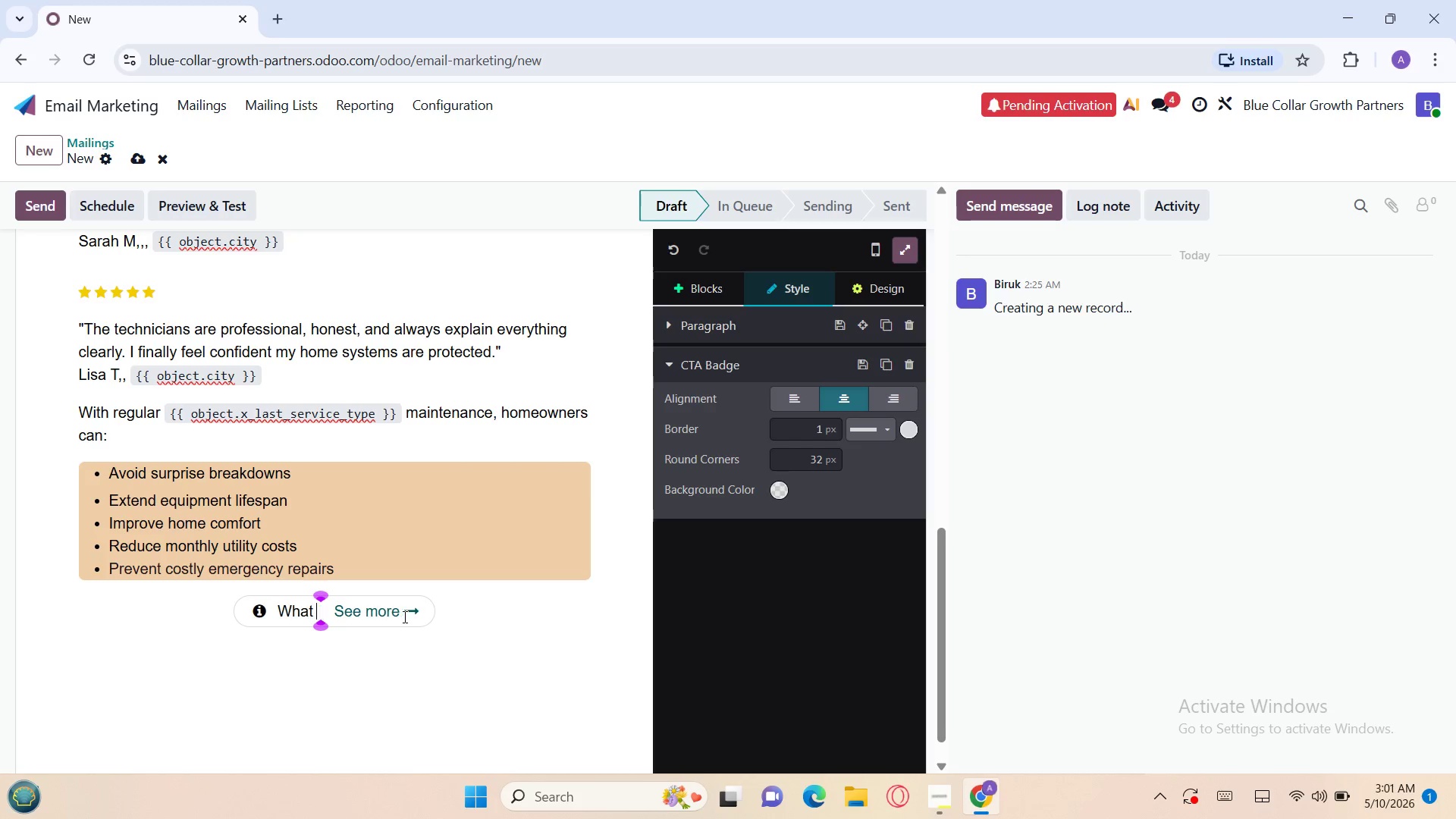 
key(Backspace)
 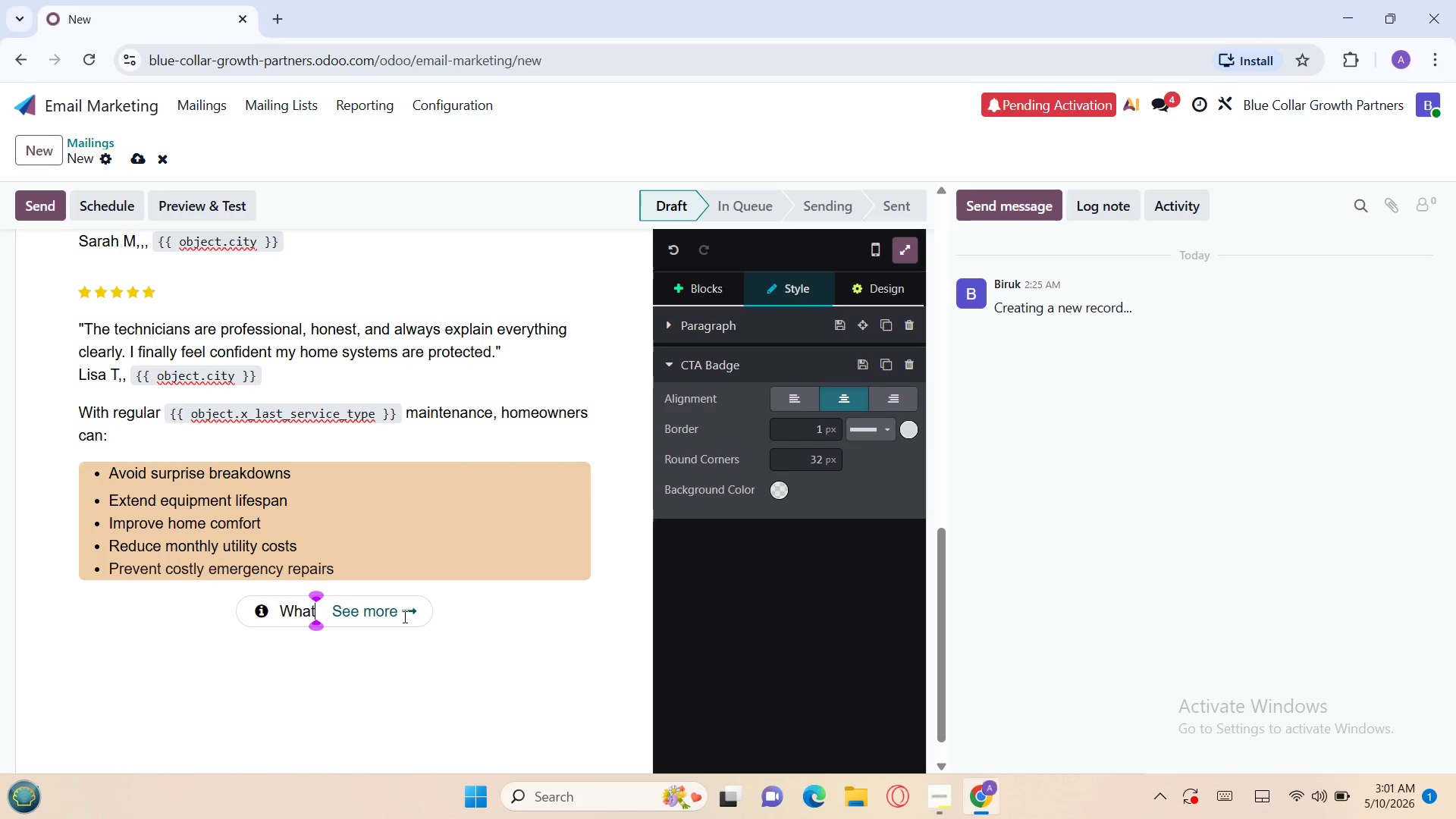 
key(Backspace)
 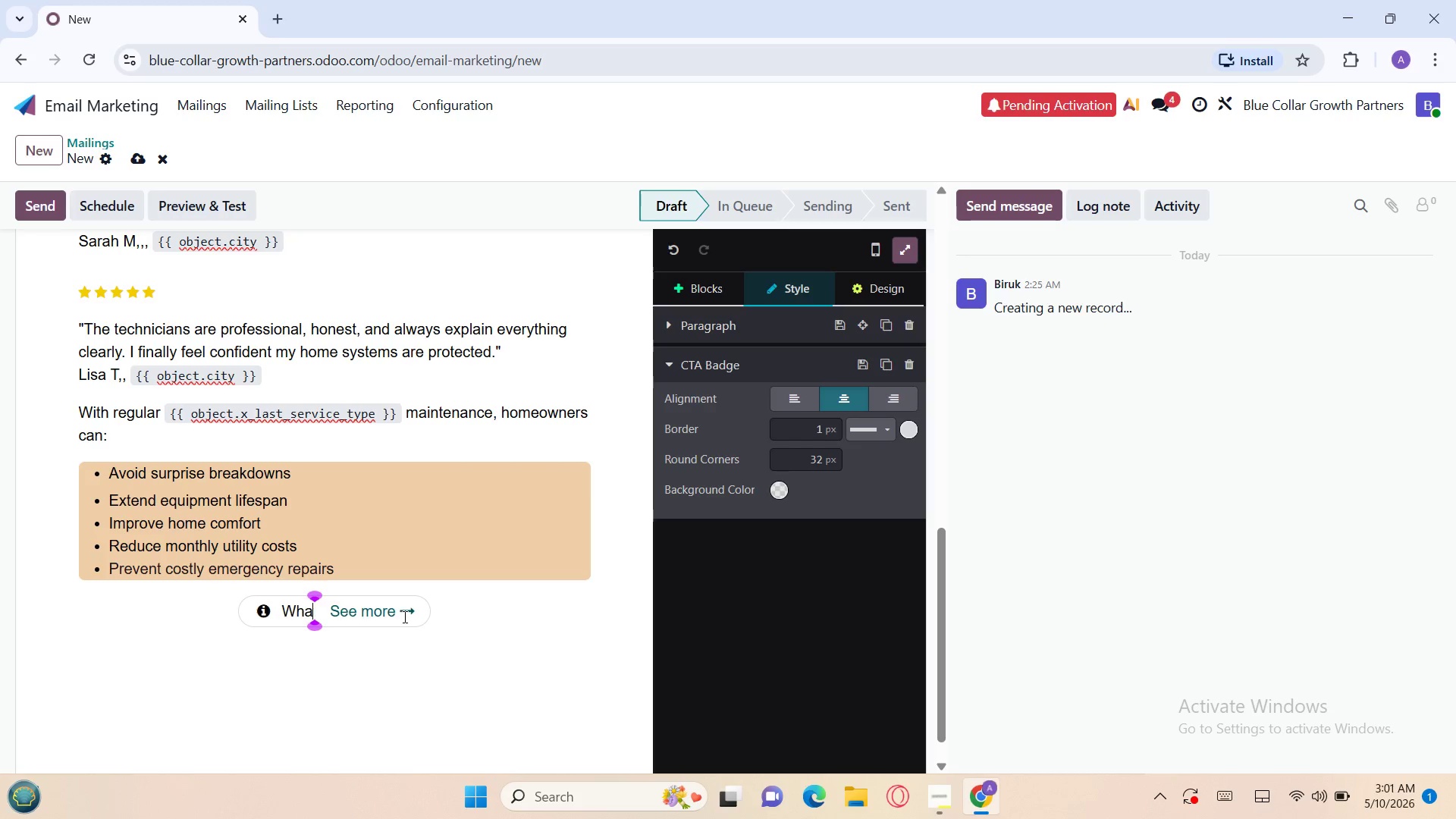 
key(Backspace)
 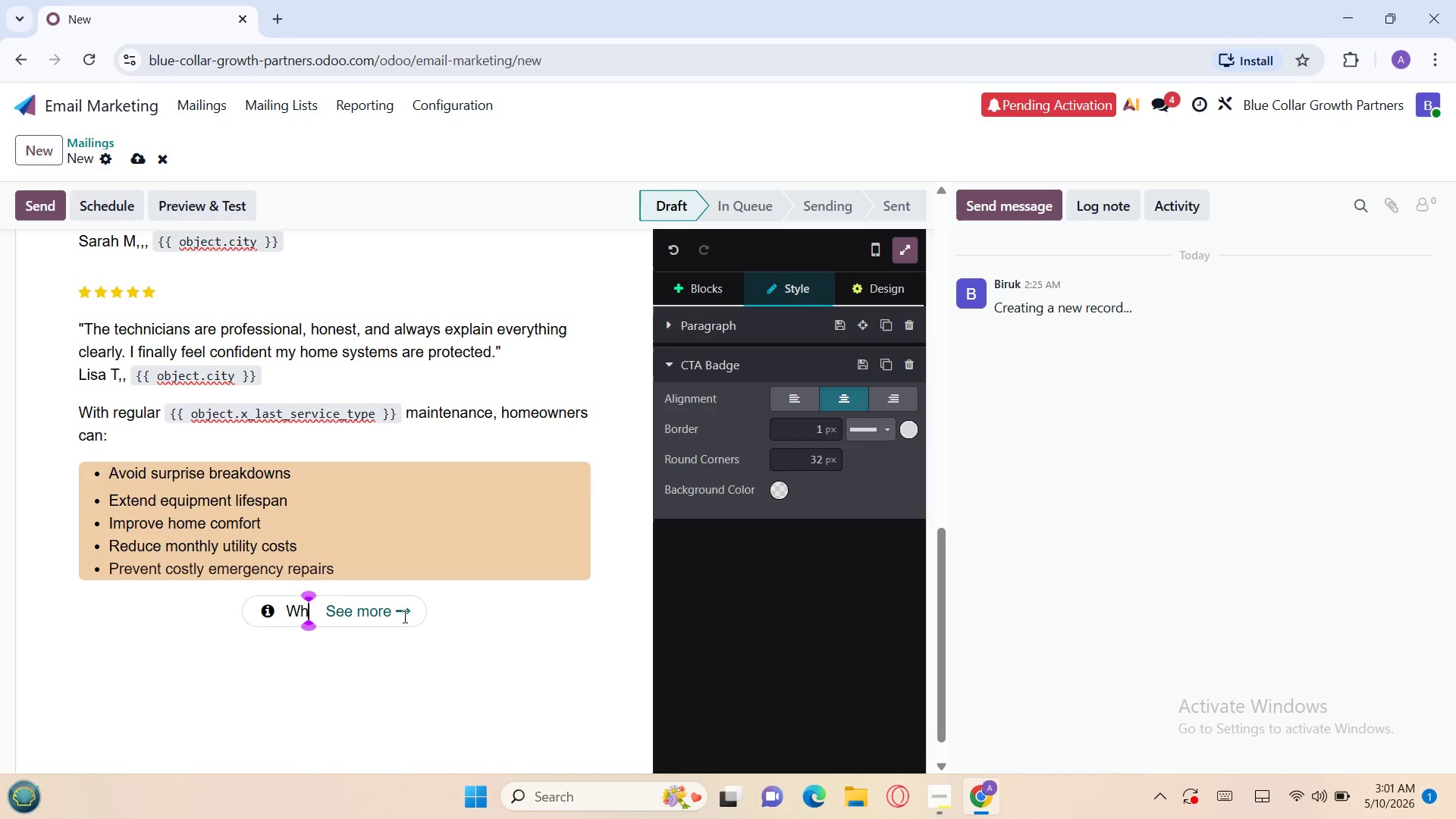 
key(Backspace)
 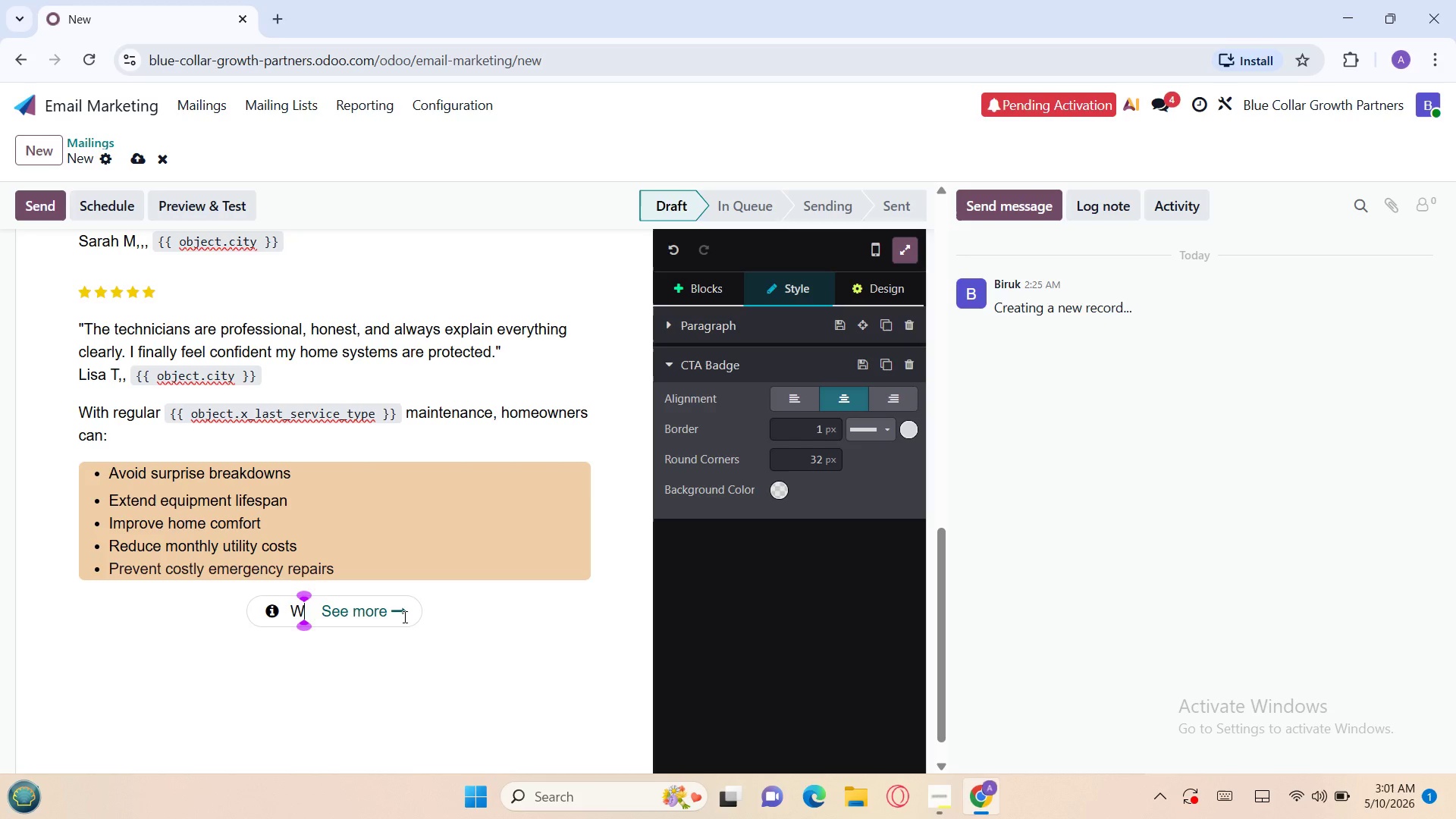 
key(Backspace)
 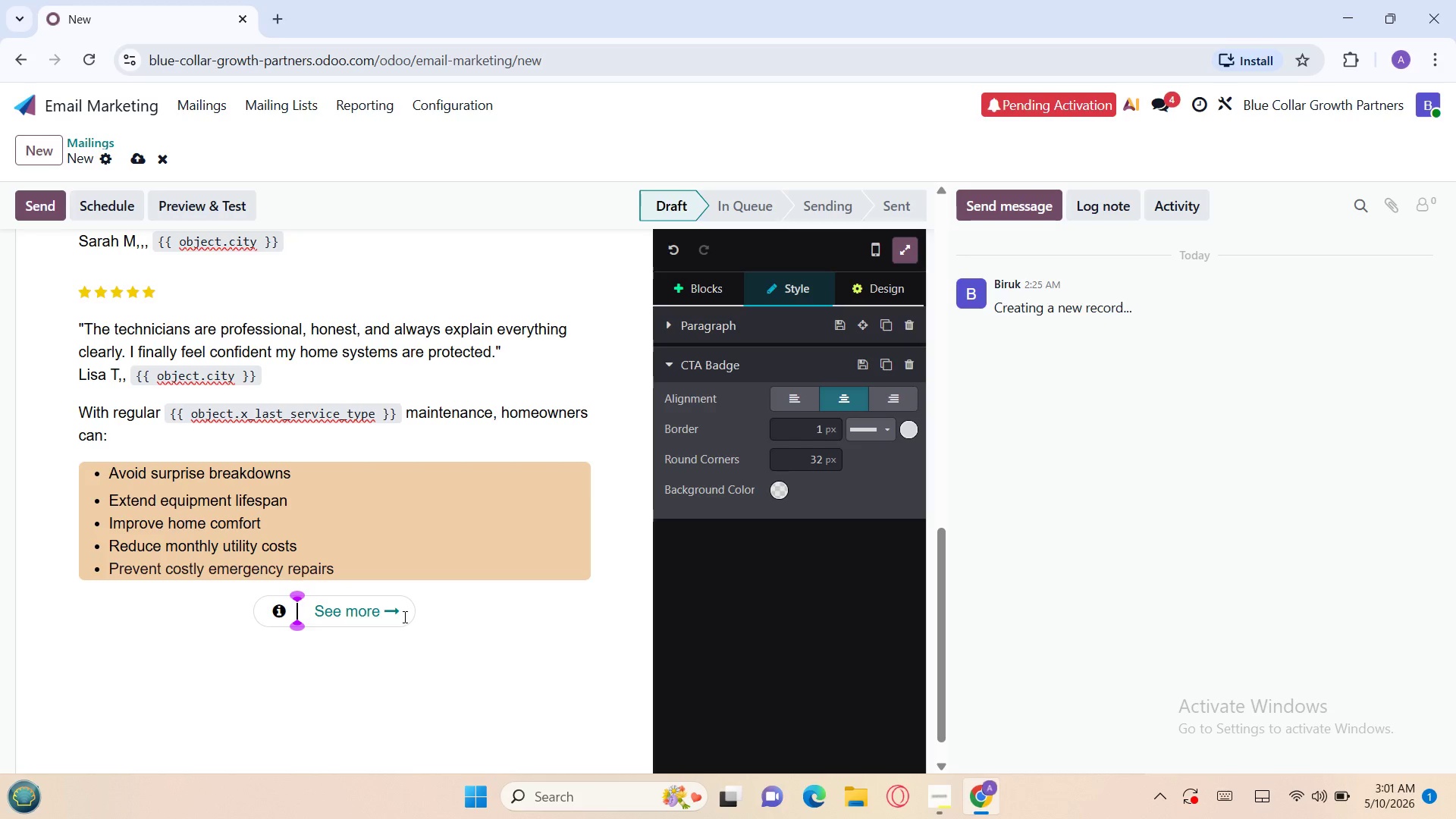 
type(Protect My Homee )
key(Backspace)
key(Backspace)
key(Backspace)
type(e )
 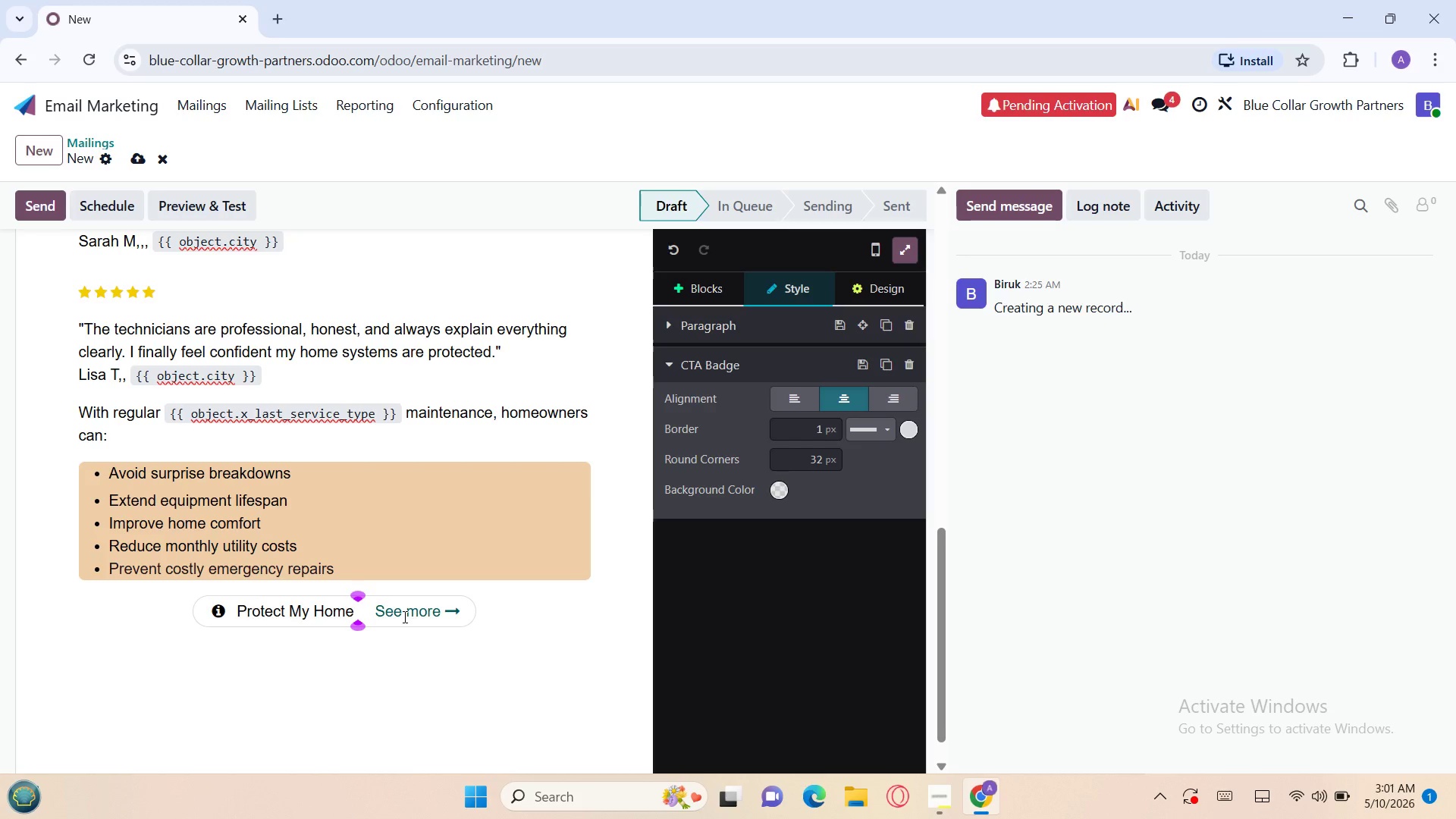 
type(Today)
 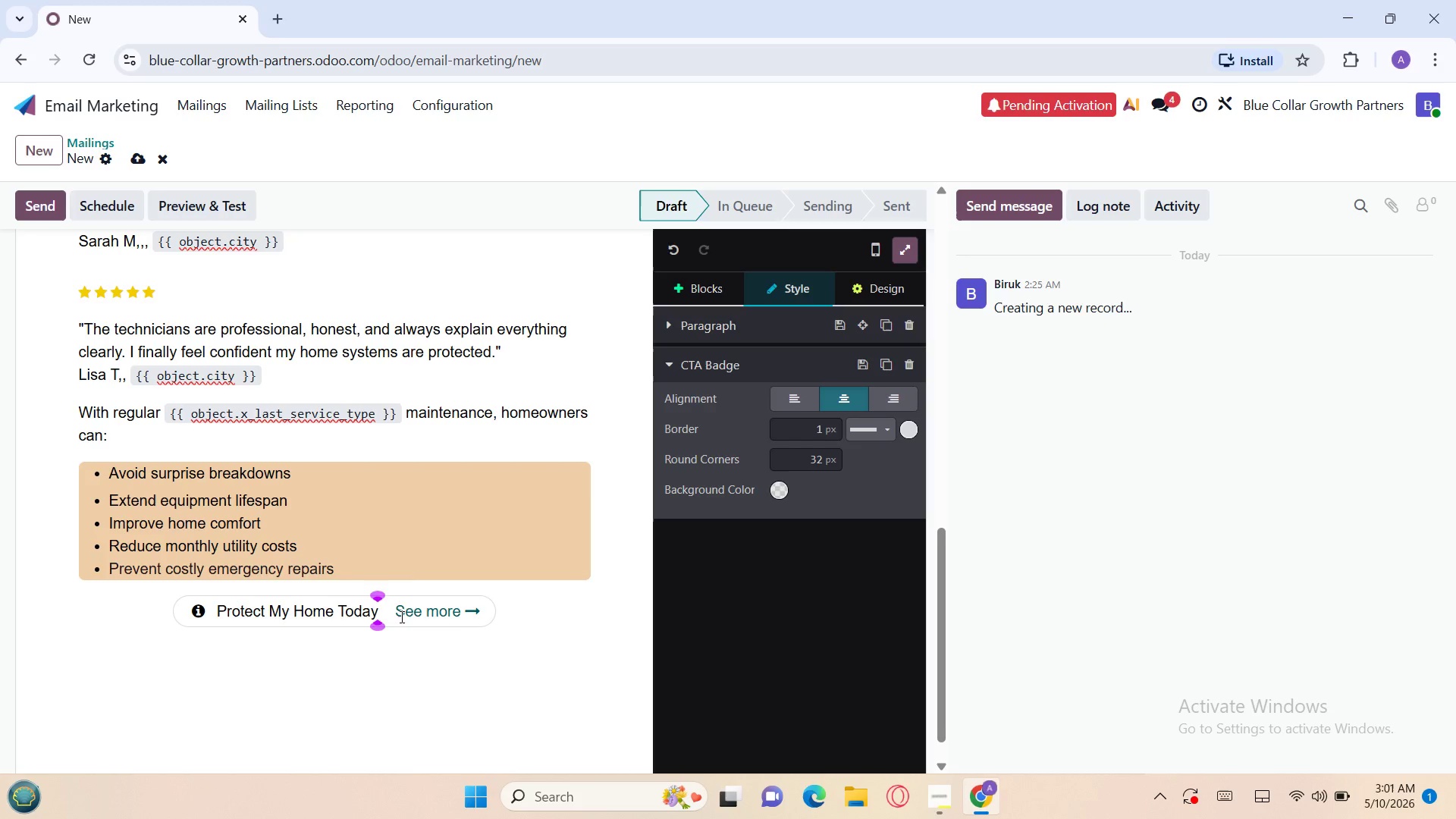 
left_click([191, 654])
 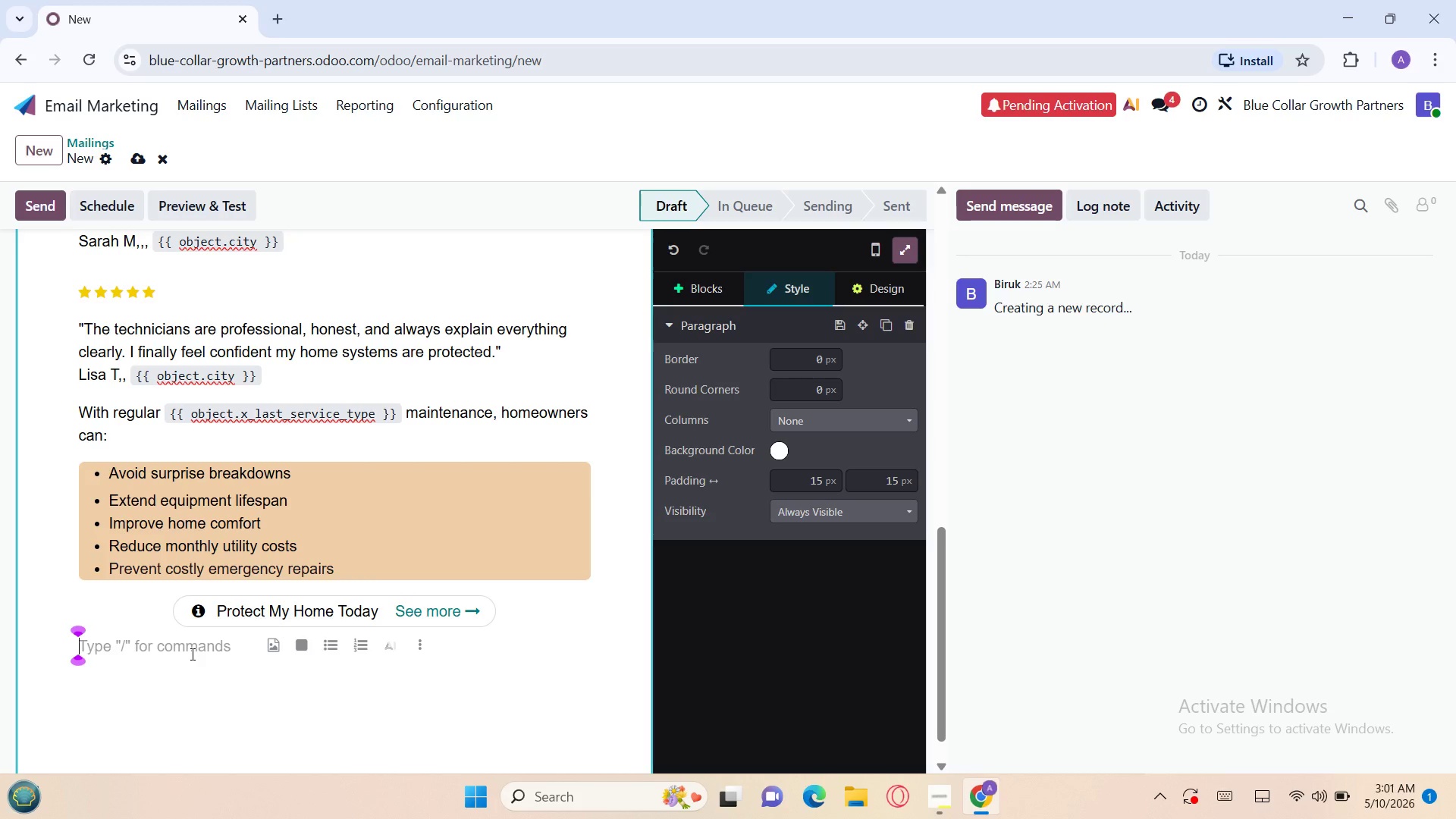 
wait(11.58)
 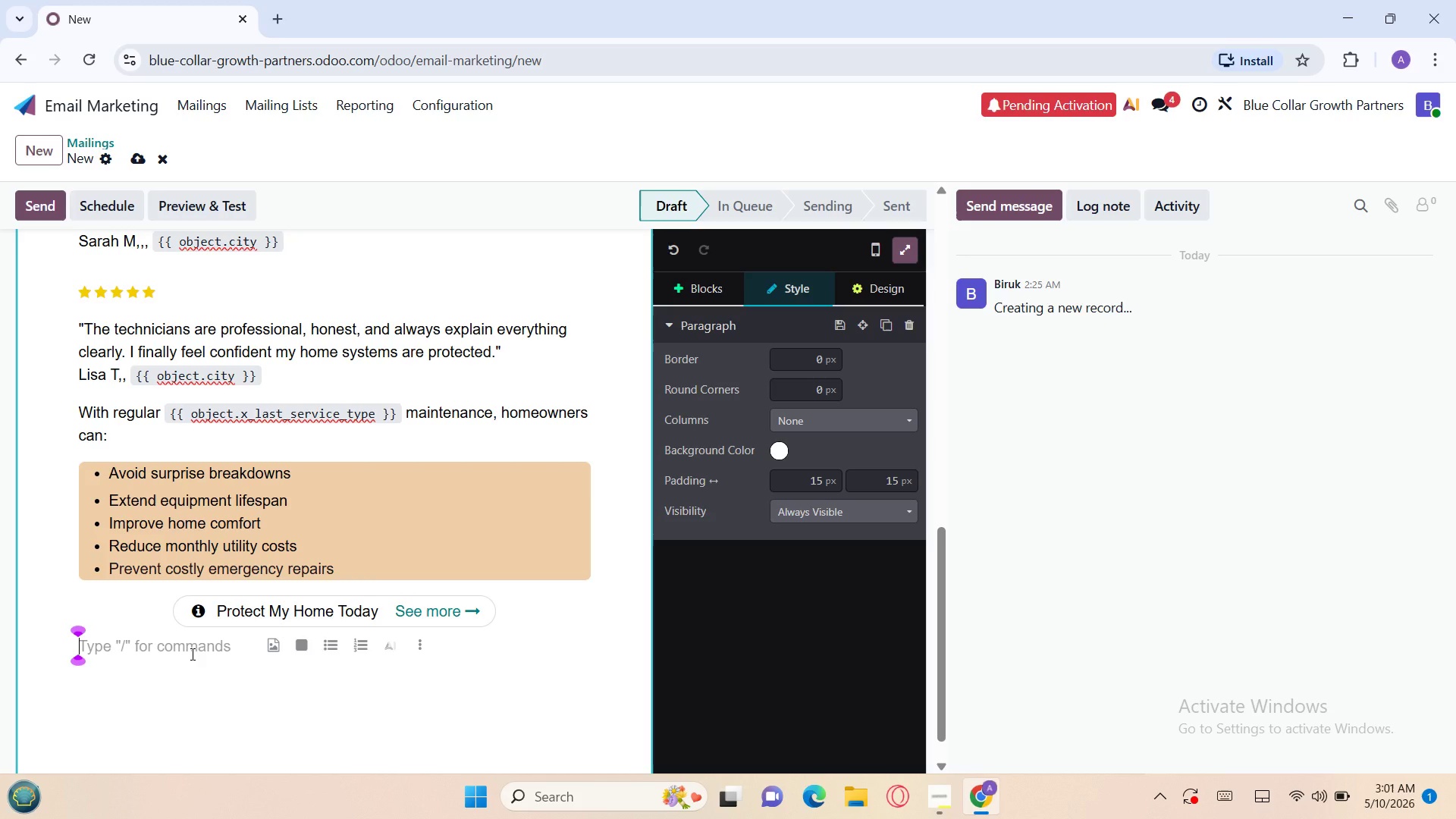 
type(Your home deserves more than emergency fixes )
key(Backspace)
type(. it deserves long term prote)
 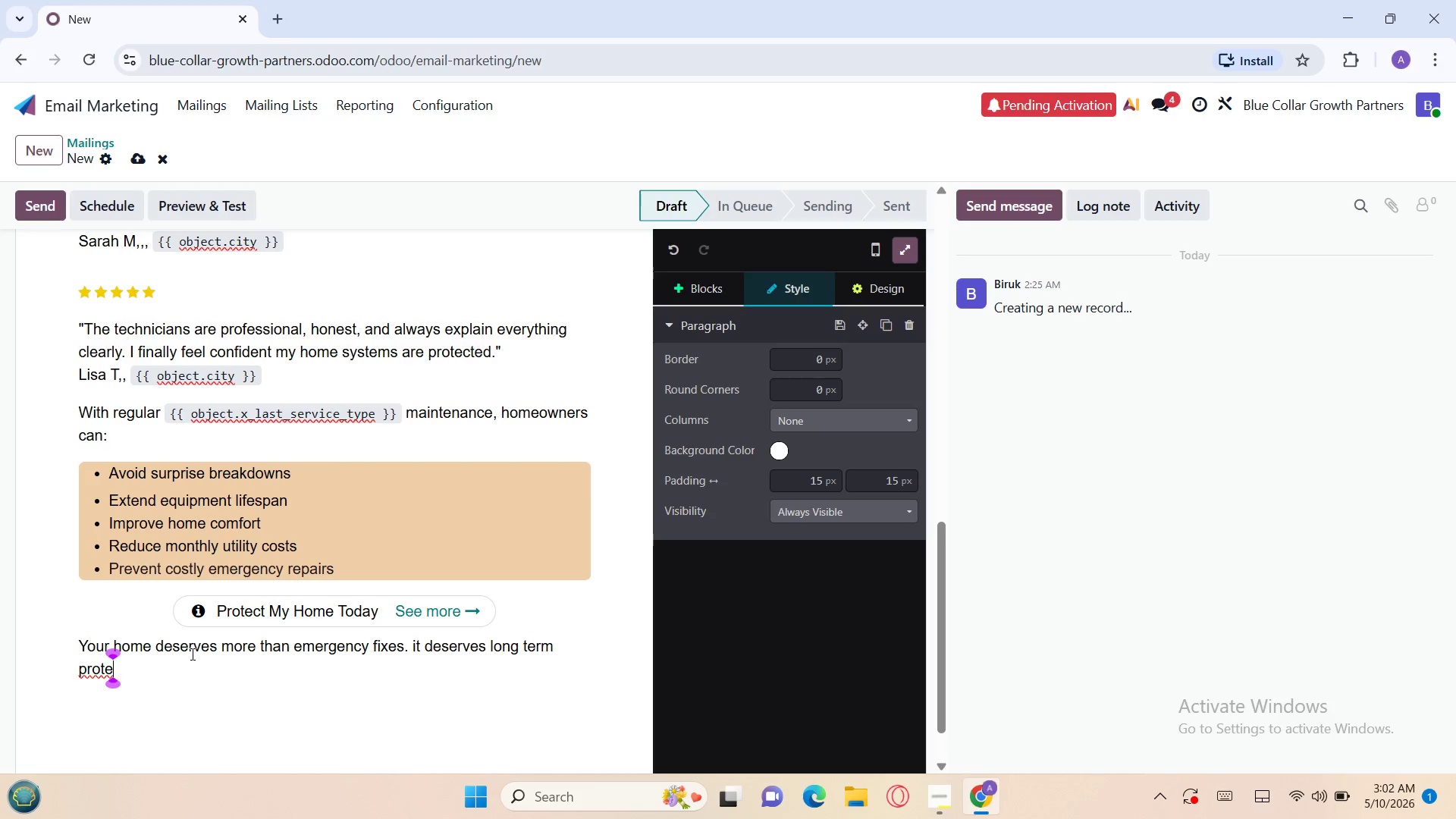 
wait(7.14)
 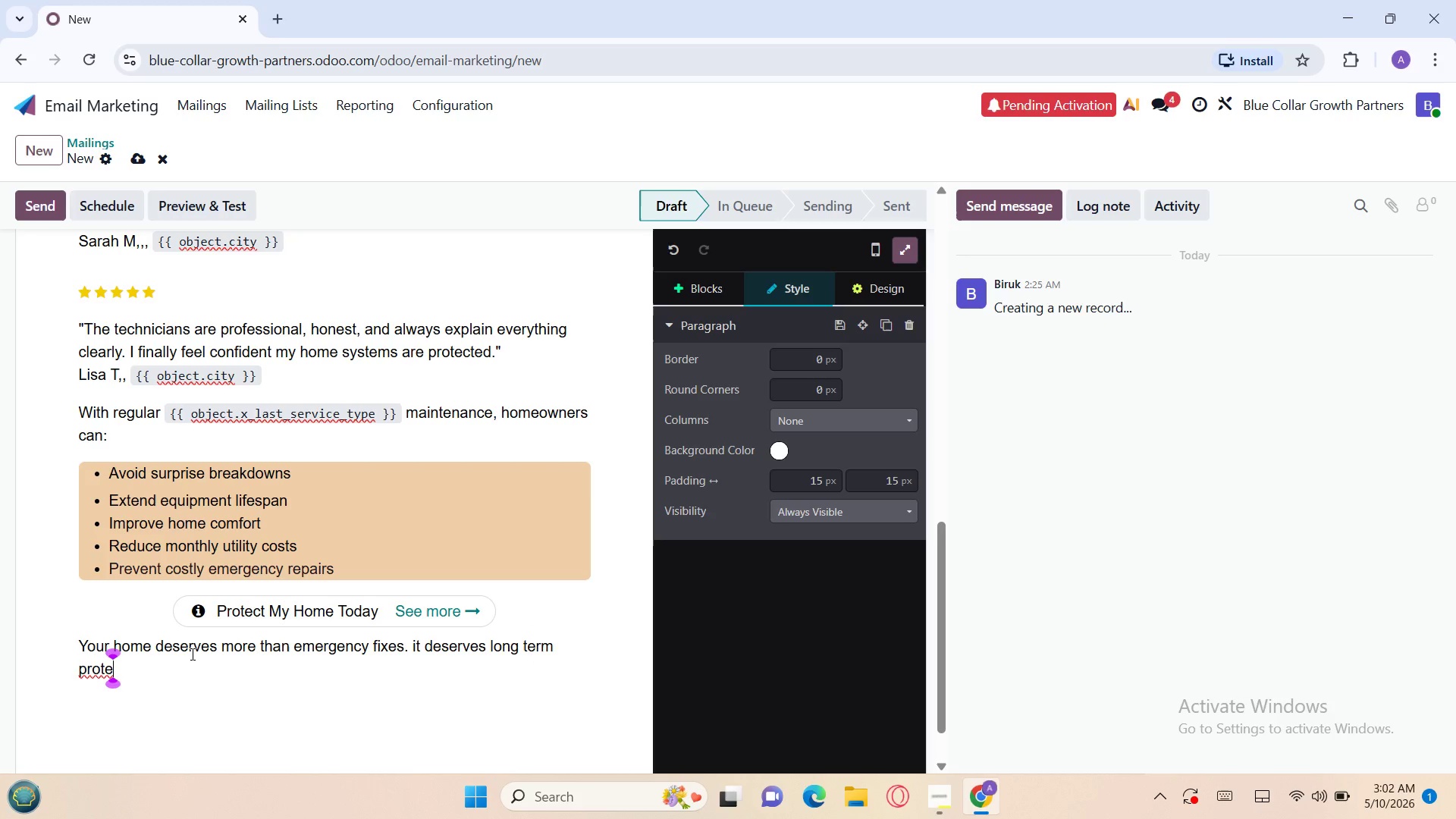 
type(ction and dependable comfort)
 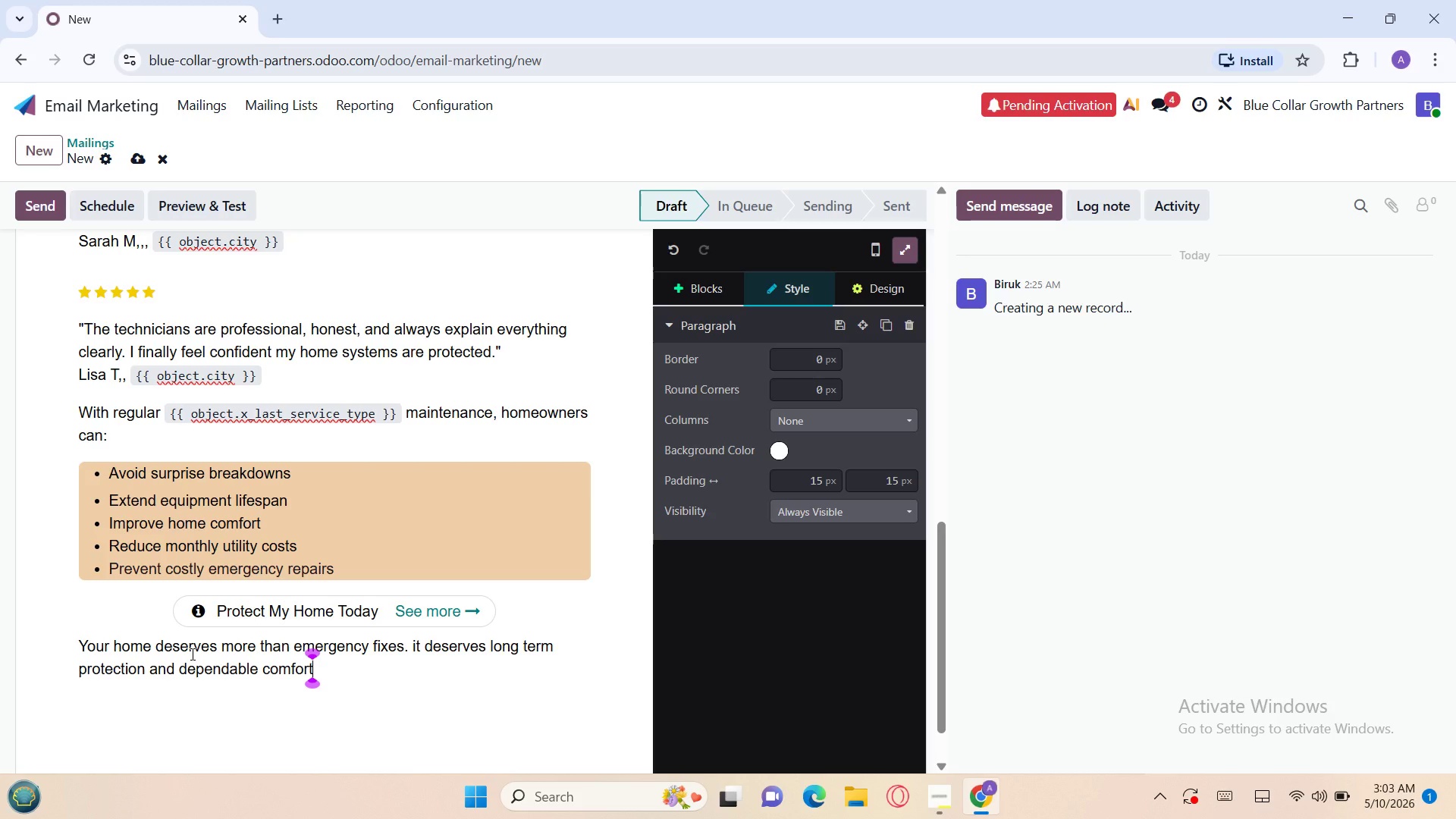 
key(Period)
 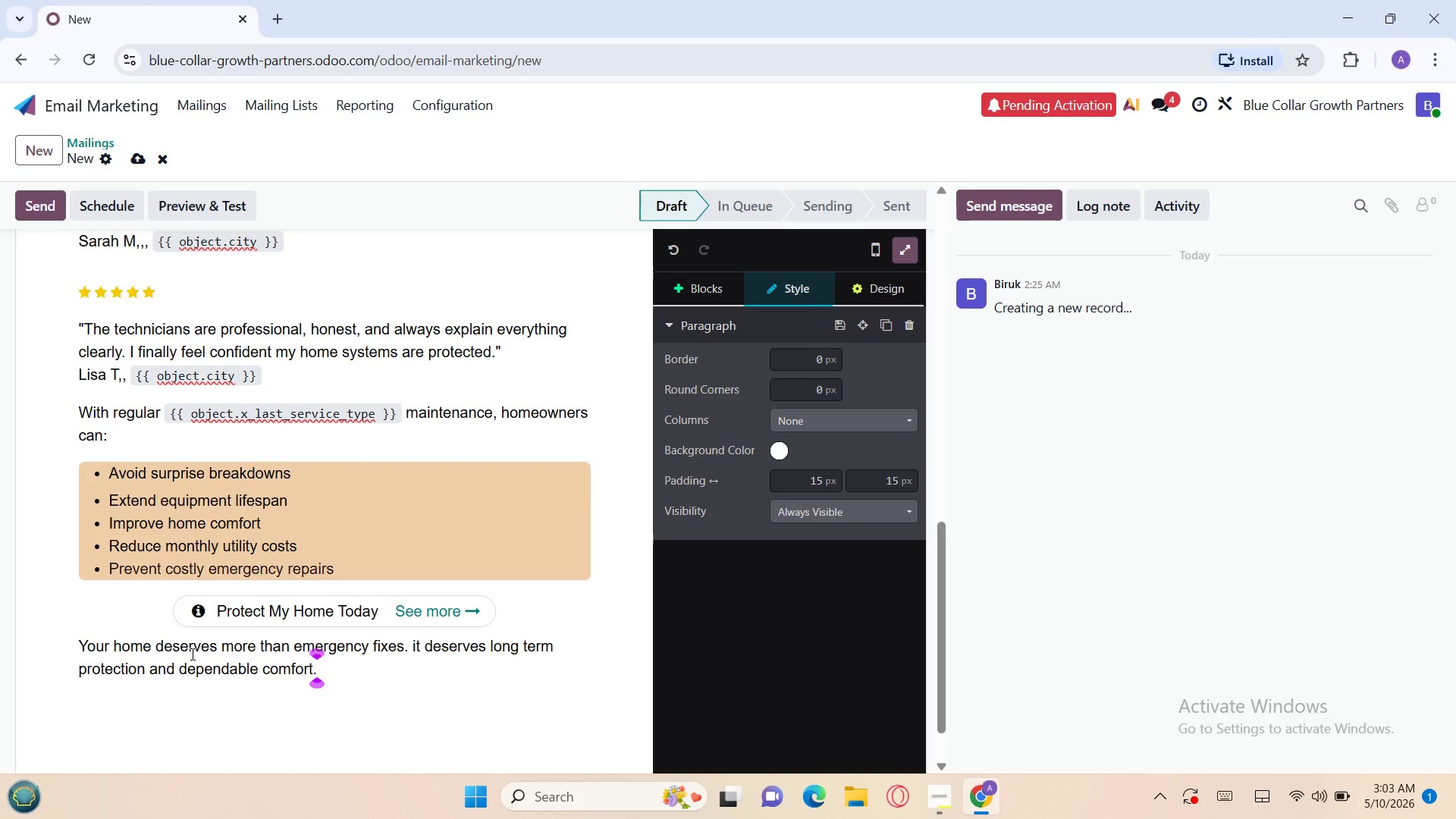 
key(Enter)
 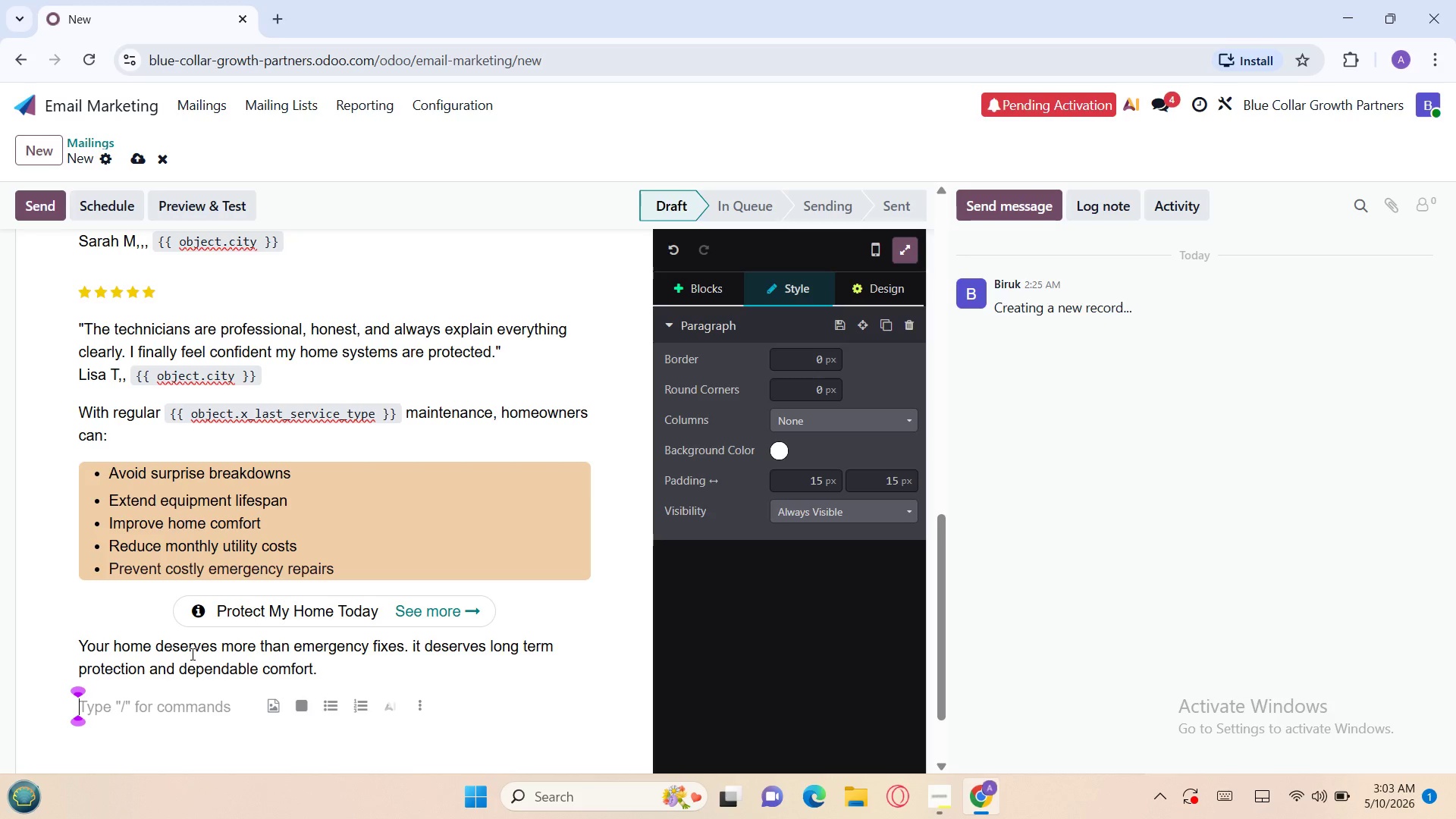 
type(Let us help you stay ahed)
key(Backspace)
type(ad of costly probk)
key(Backspace)
type(lems )
 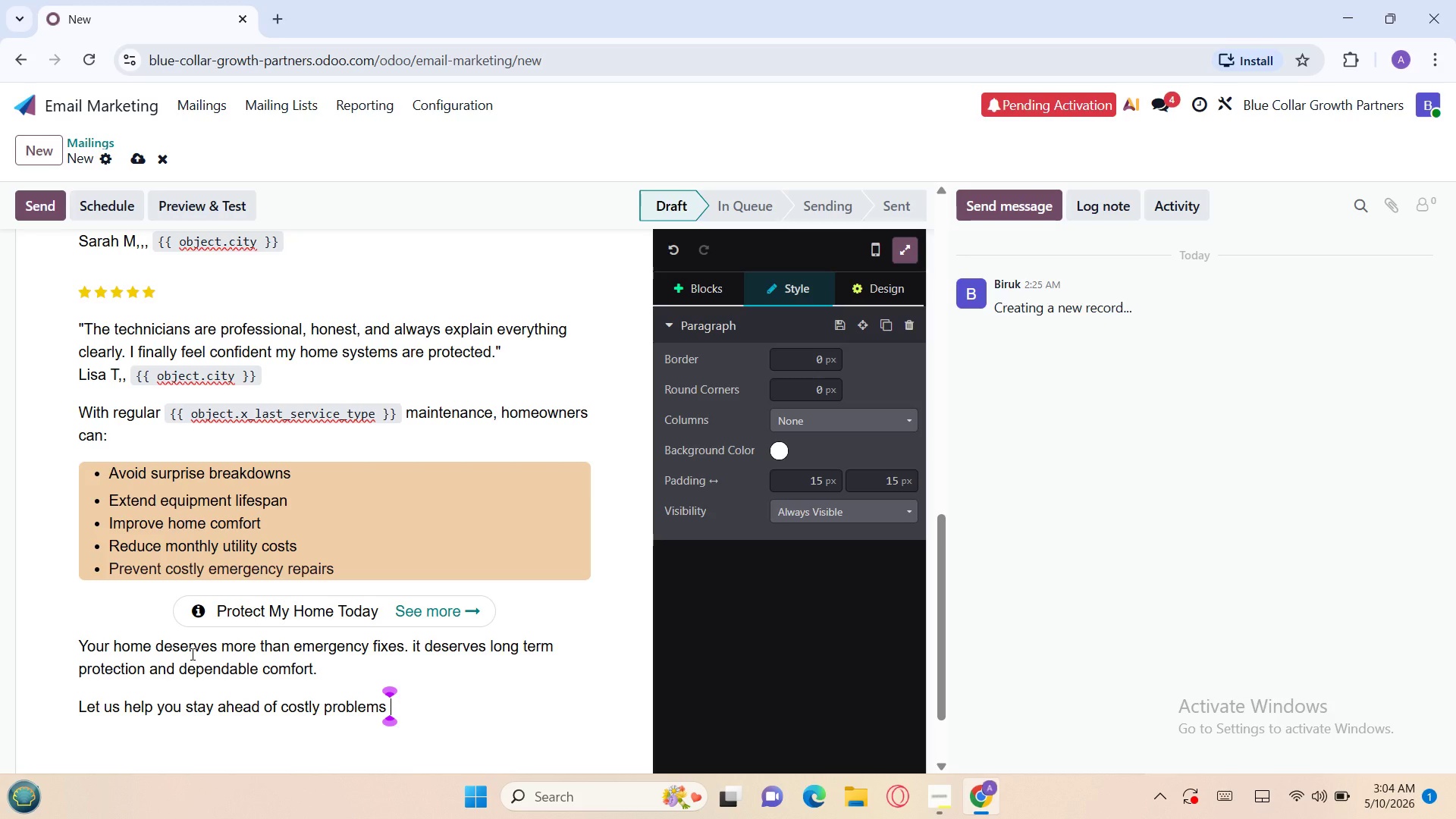 
wait(6.19)
 